 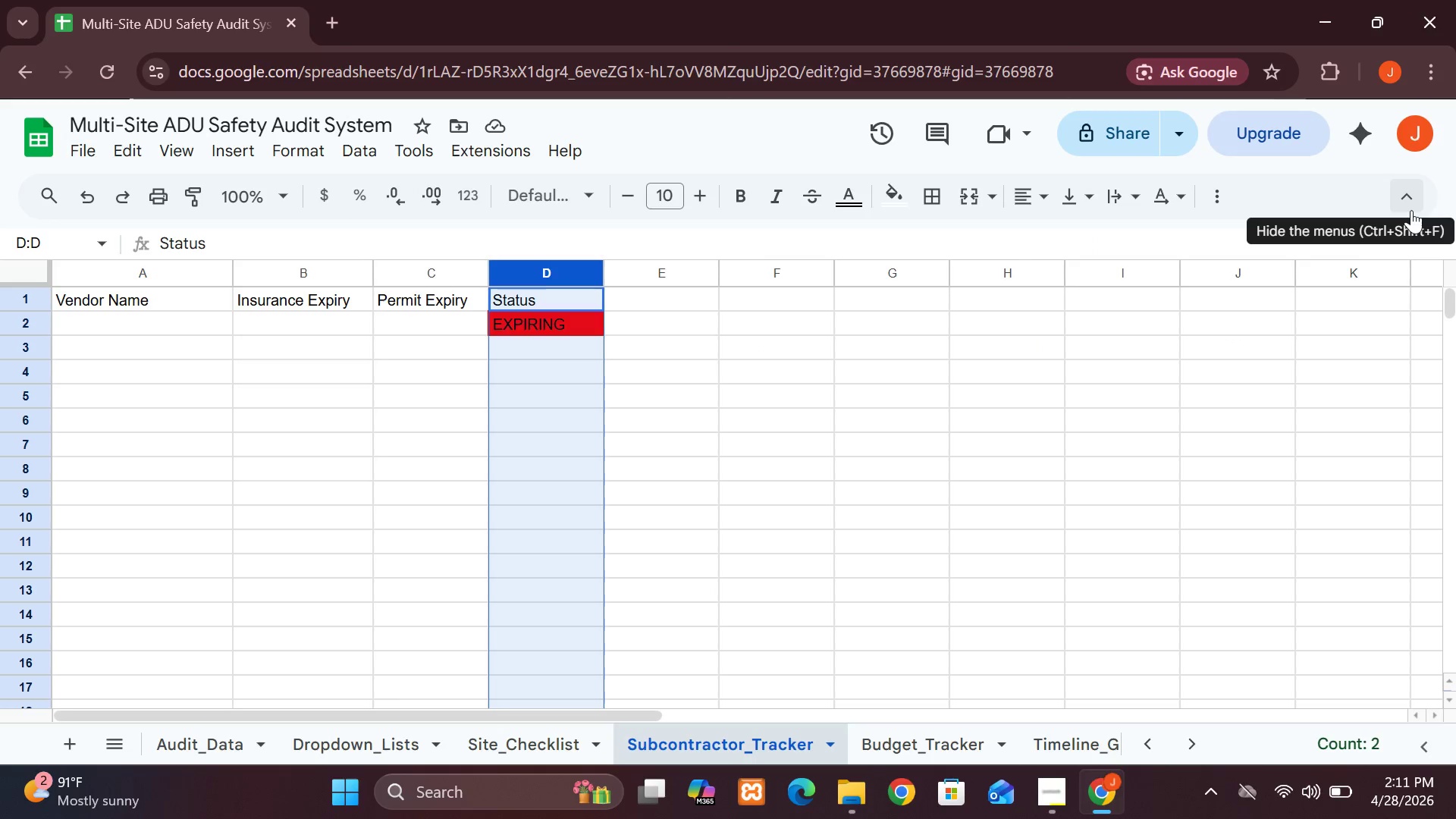 
left_click([548, 327])
 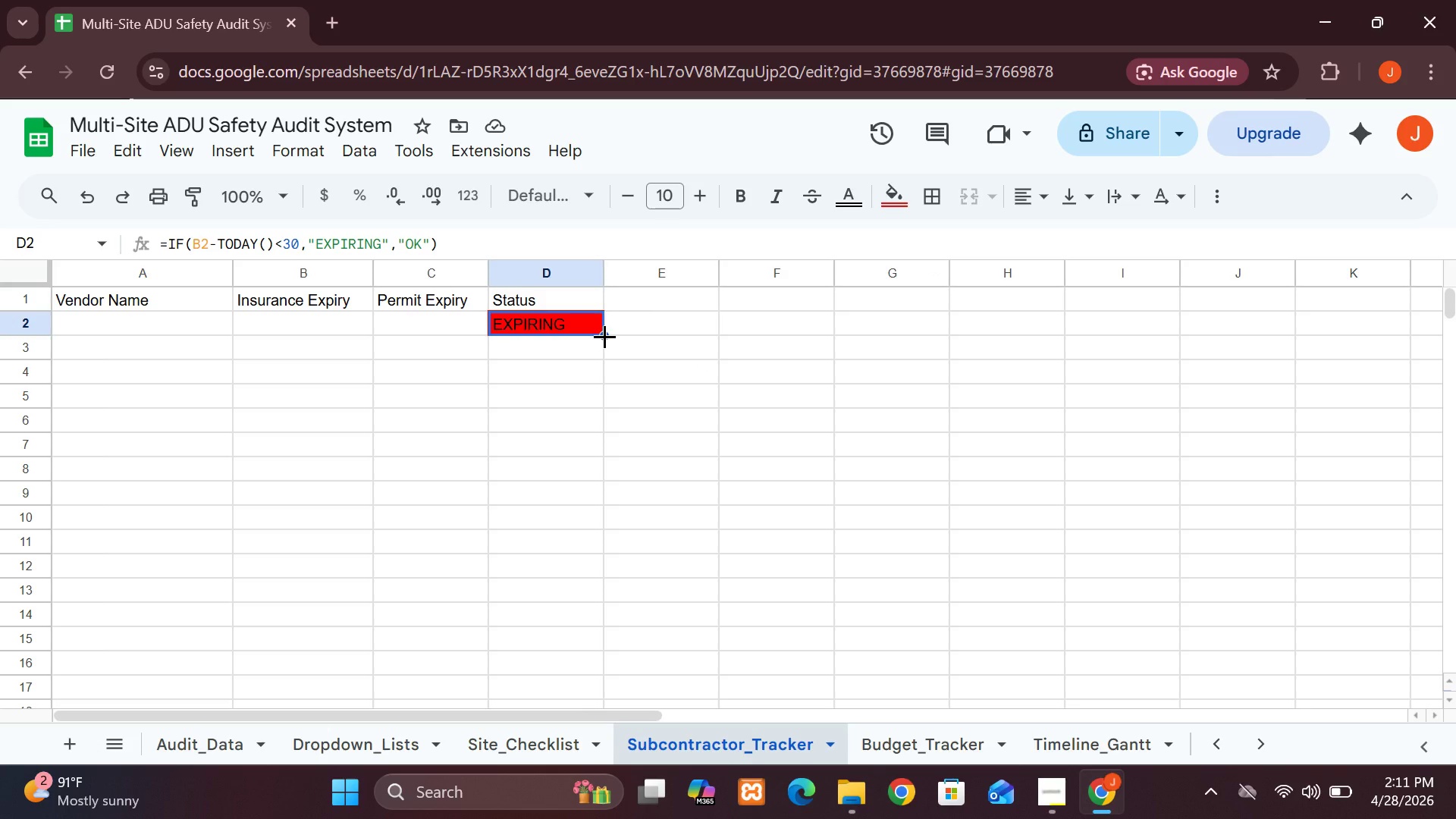 
left_click([621, 336])
 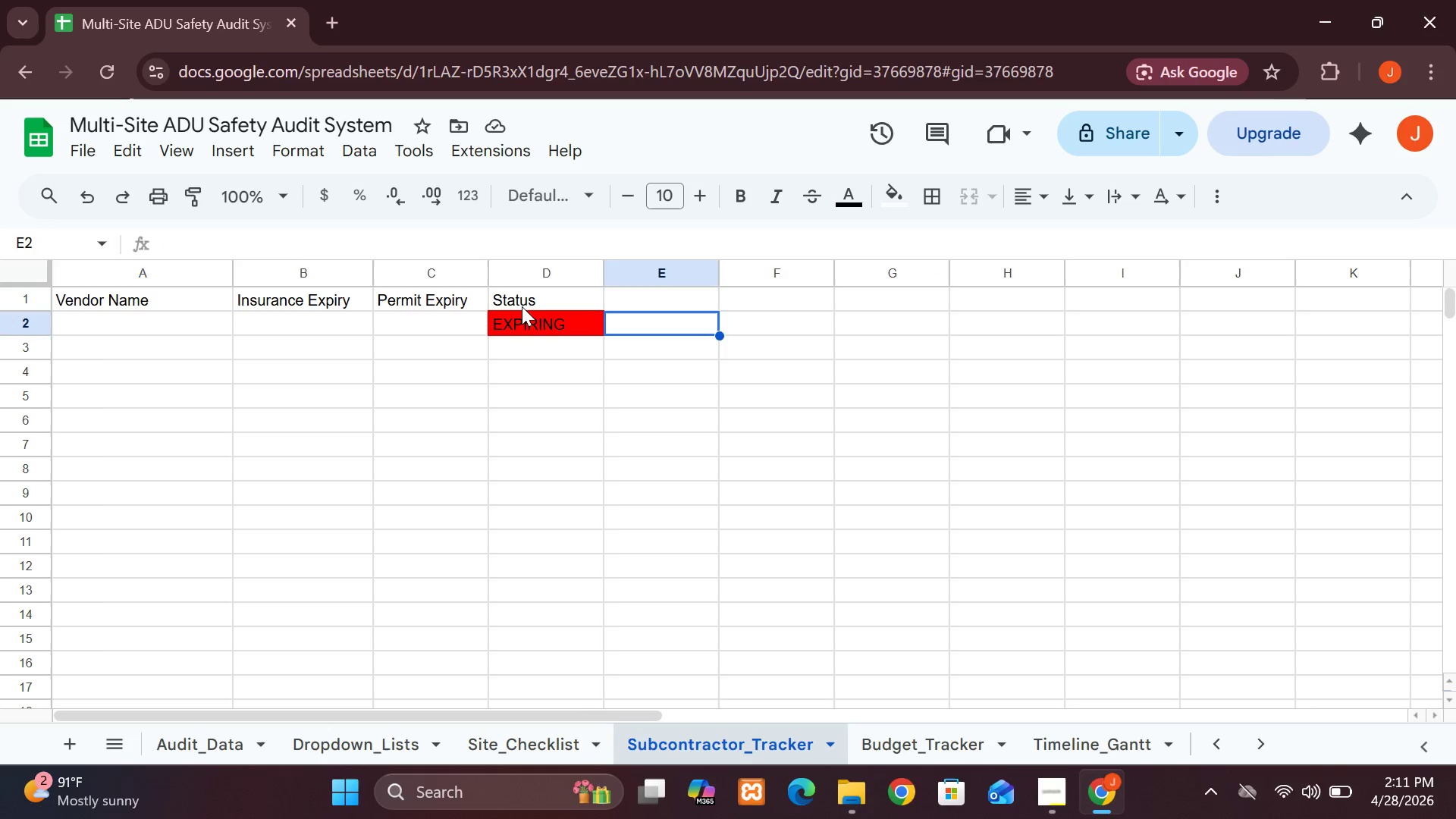 
left_click([557, 332])
 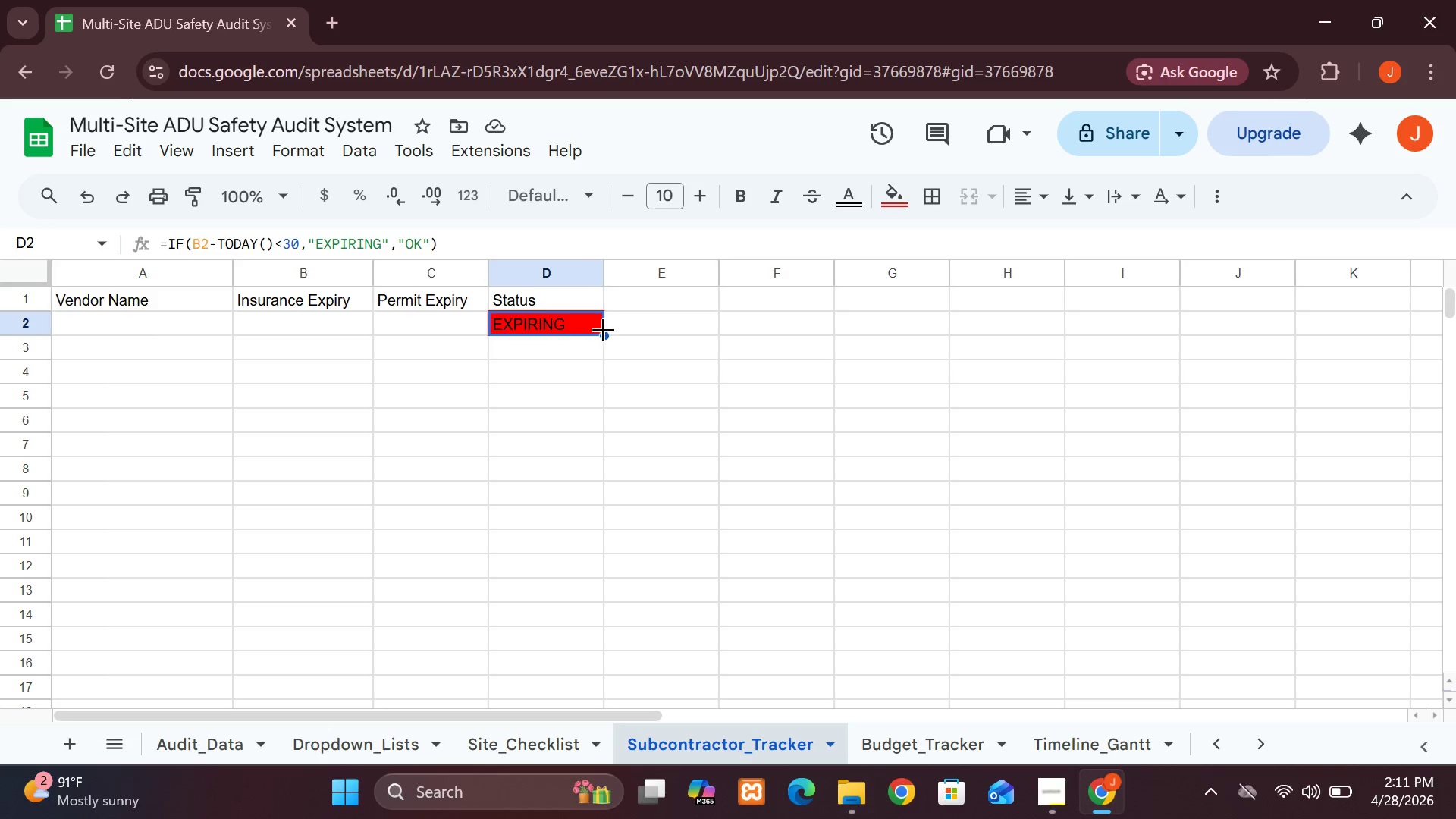 
double_click([585, 327])
 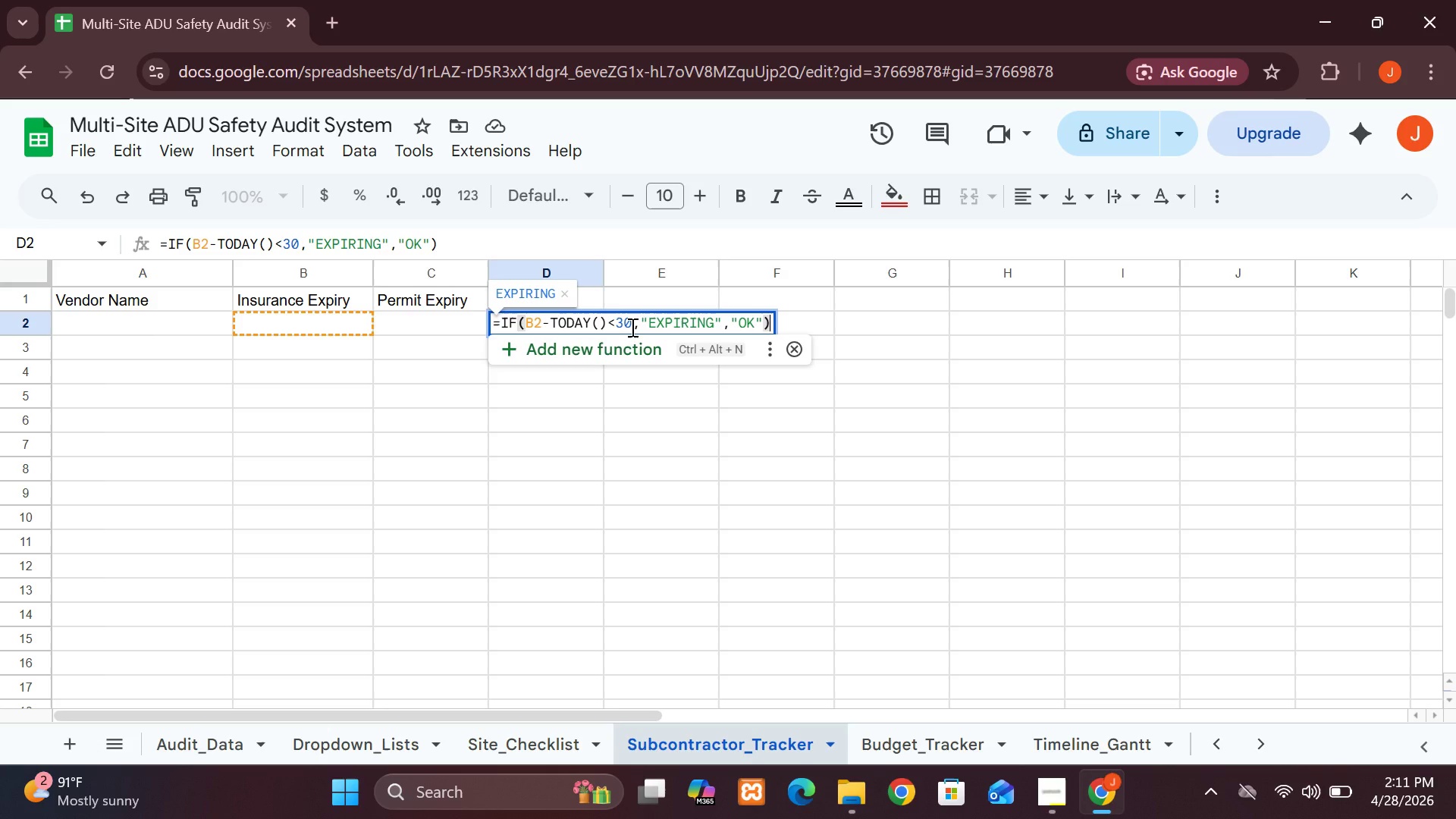 
key(Enter)
 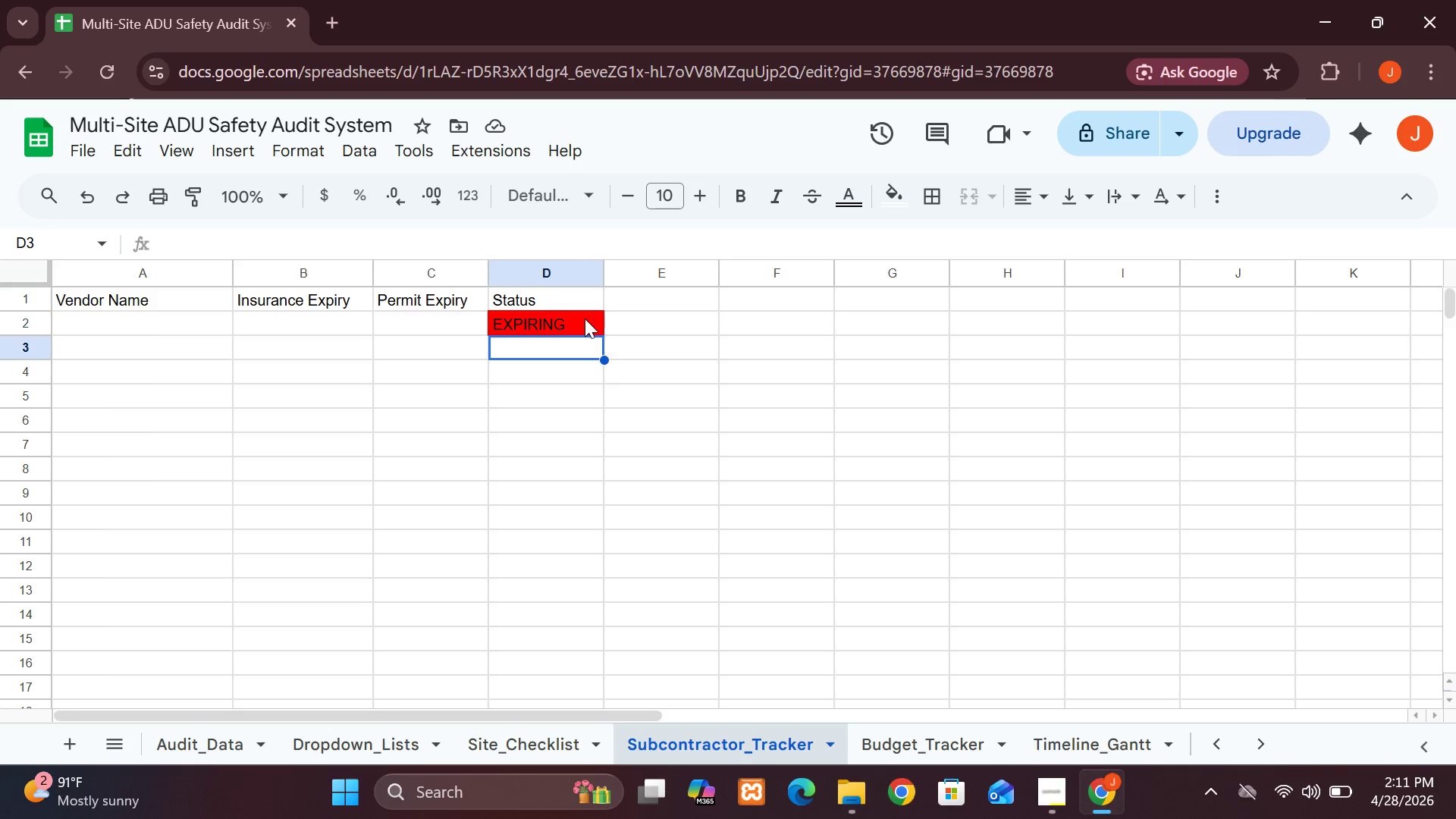 
left_click_drag(start_coordinate=[579, 318], to_coordinate=[592, 317])
 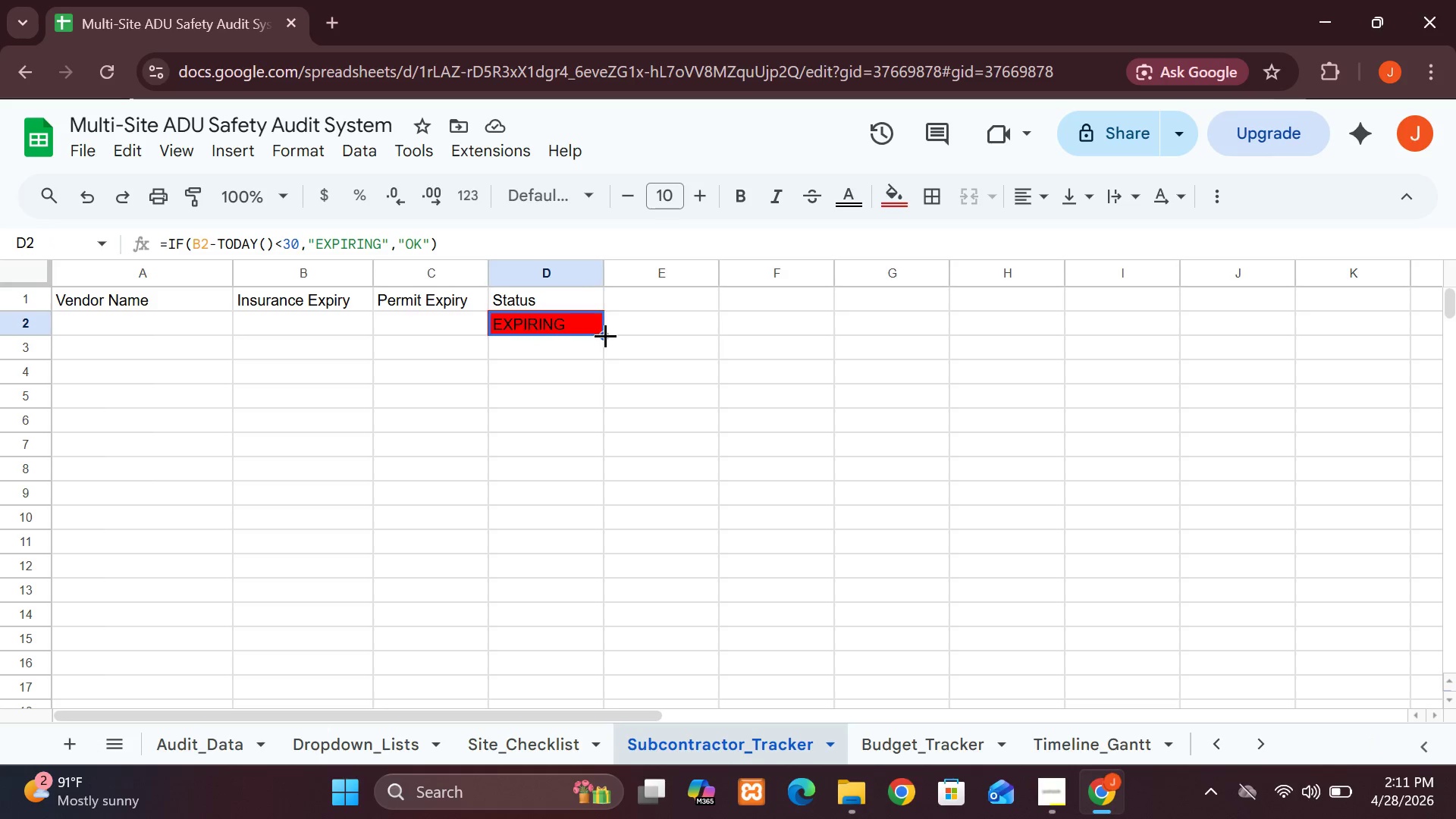 
left_click_drag(start_coordinate=[605, 337], to_coordinate=[570, 566])
 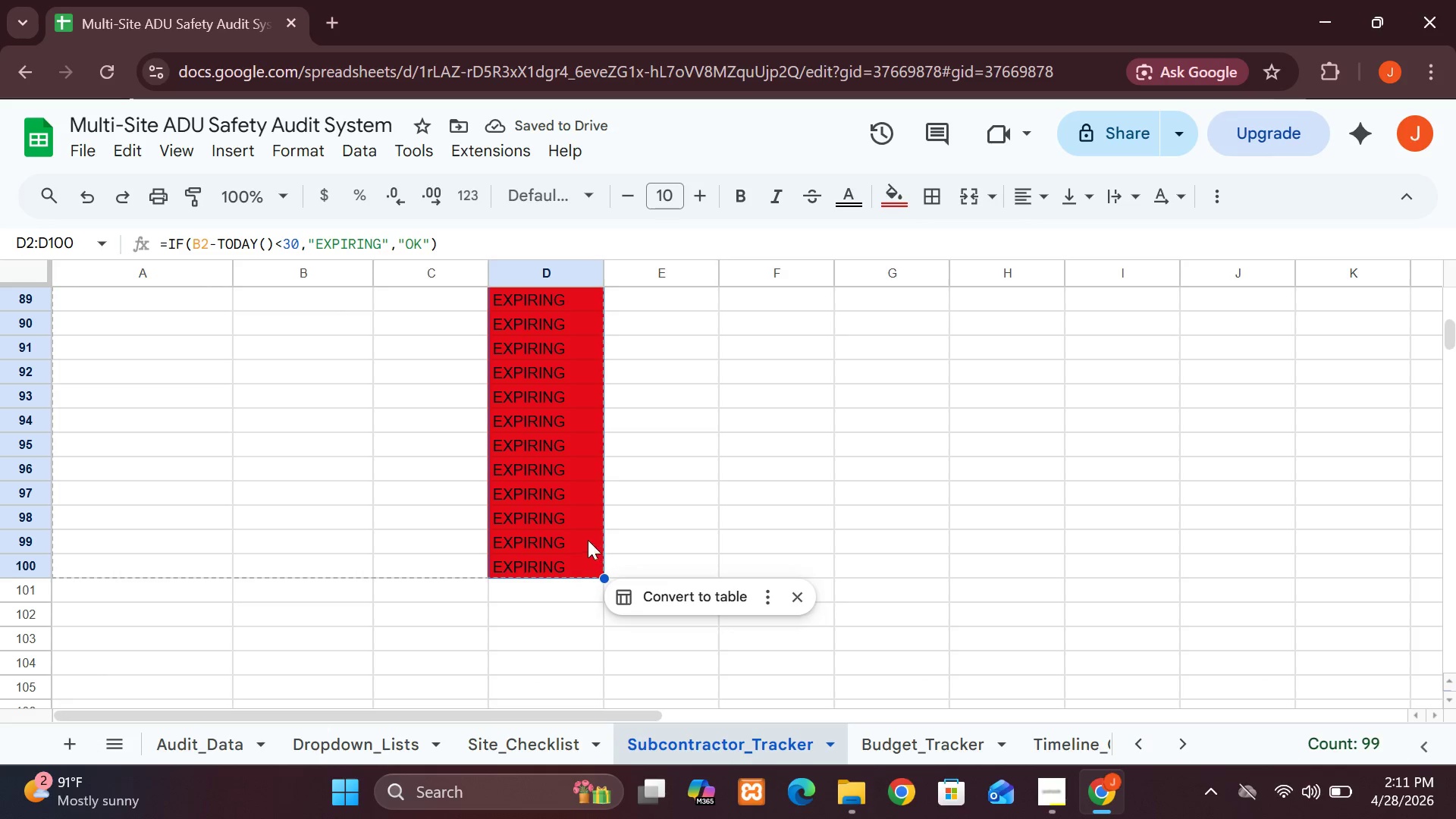 
left_click([551, 516])
 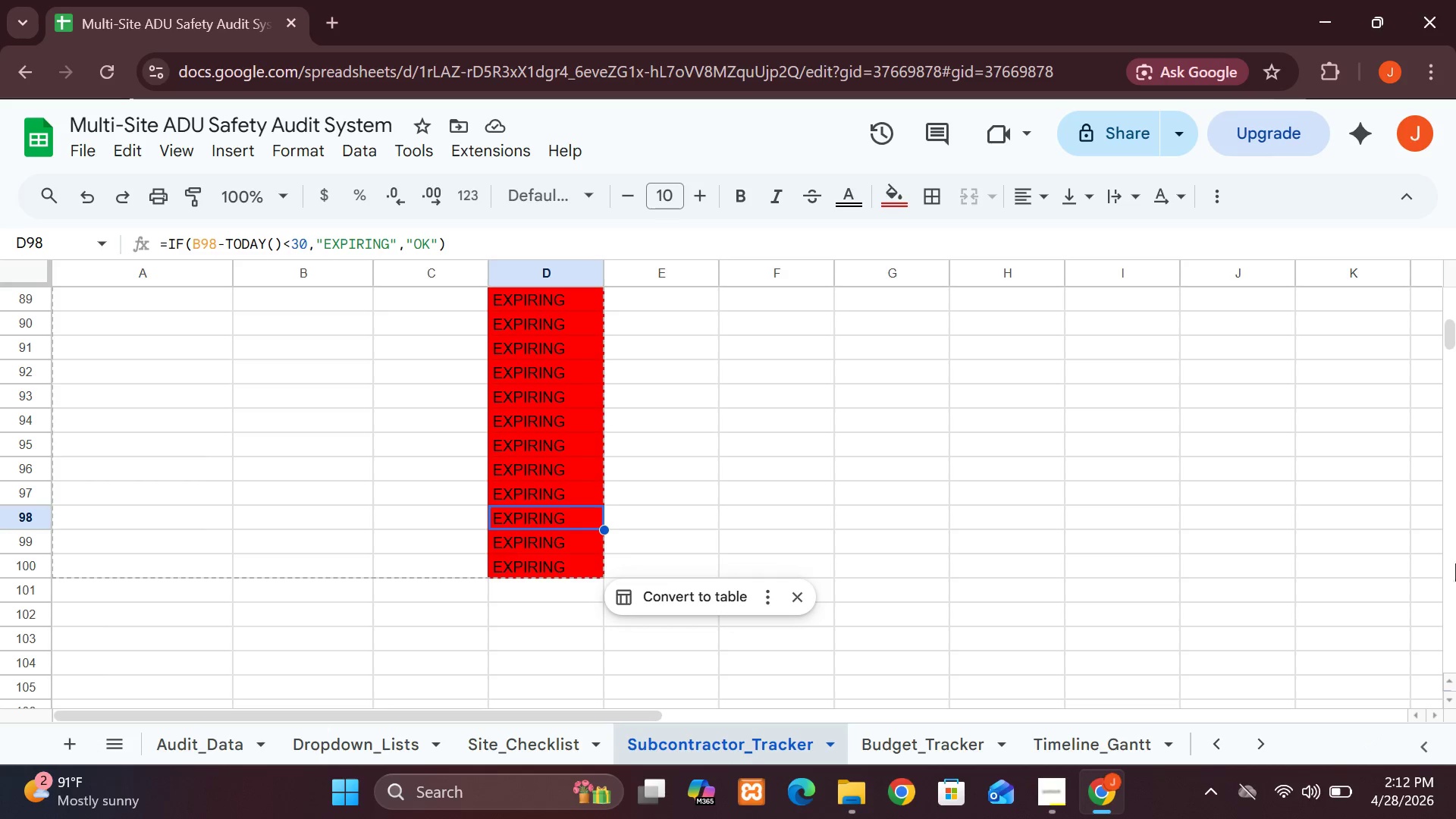 
wait(5.22)
 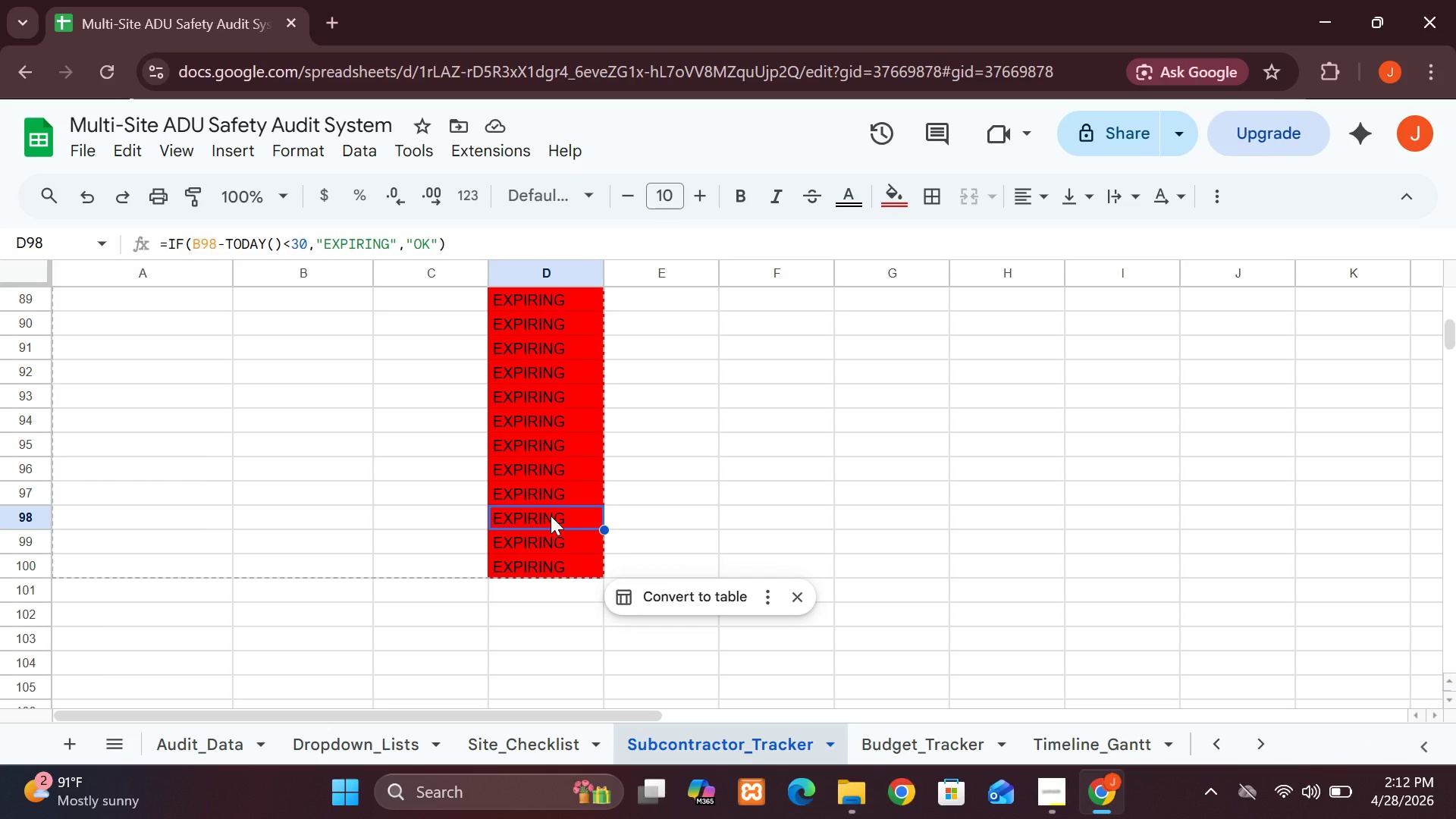 
left_click_drag(start_coordinate=[1444, 673], to_coordinate=[1430, 664])
 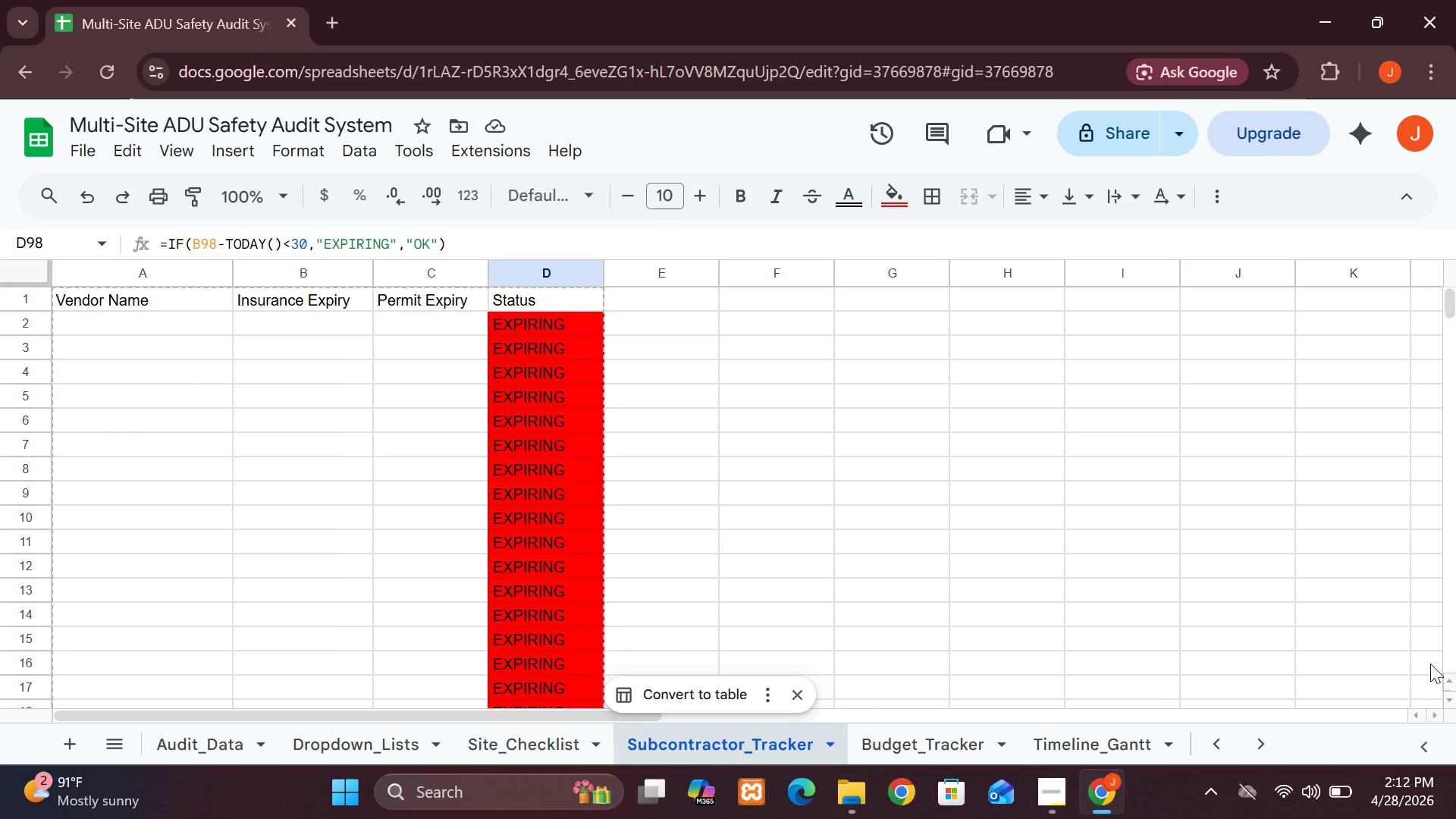 
key(Control+Z)
 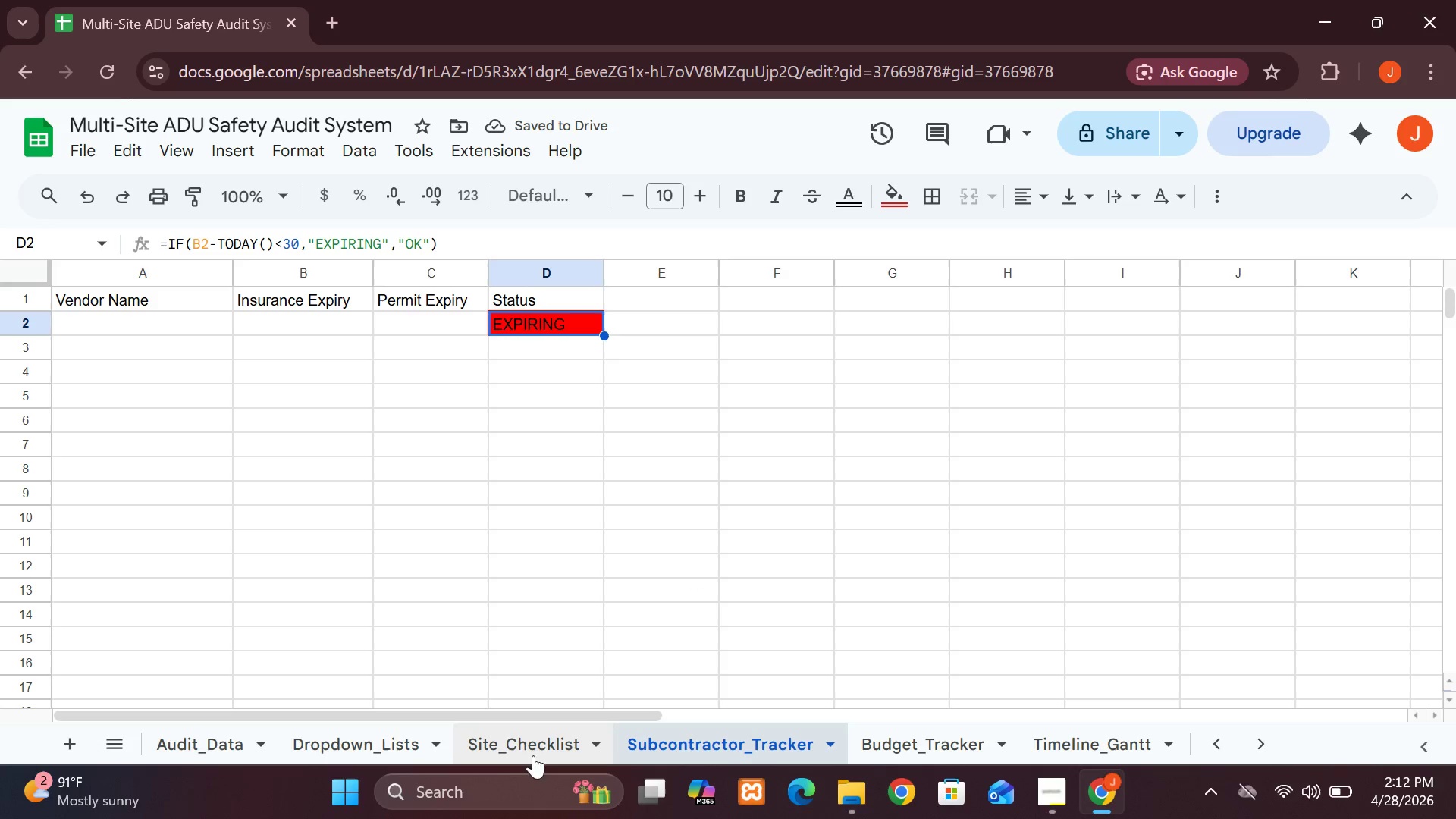 
wait(5.84)
 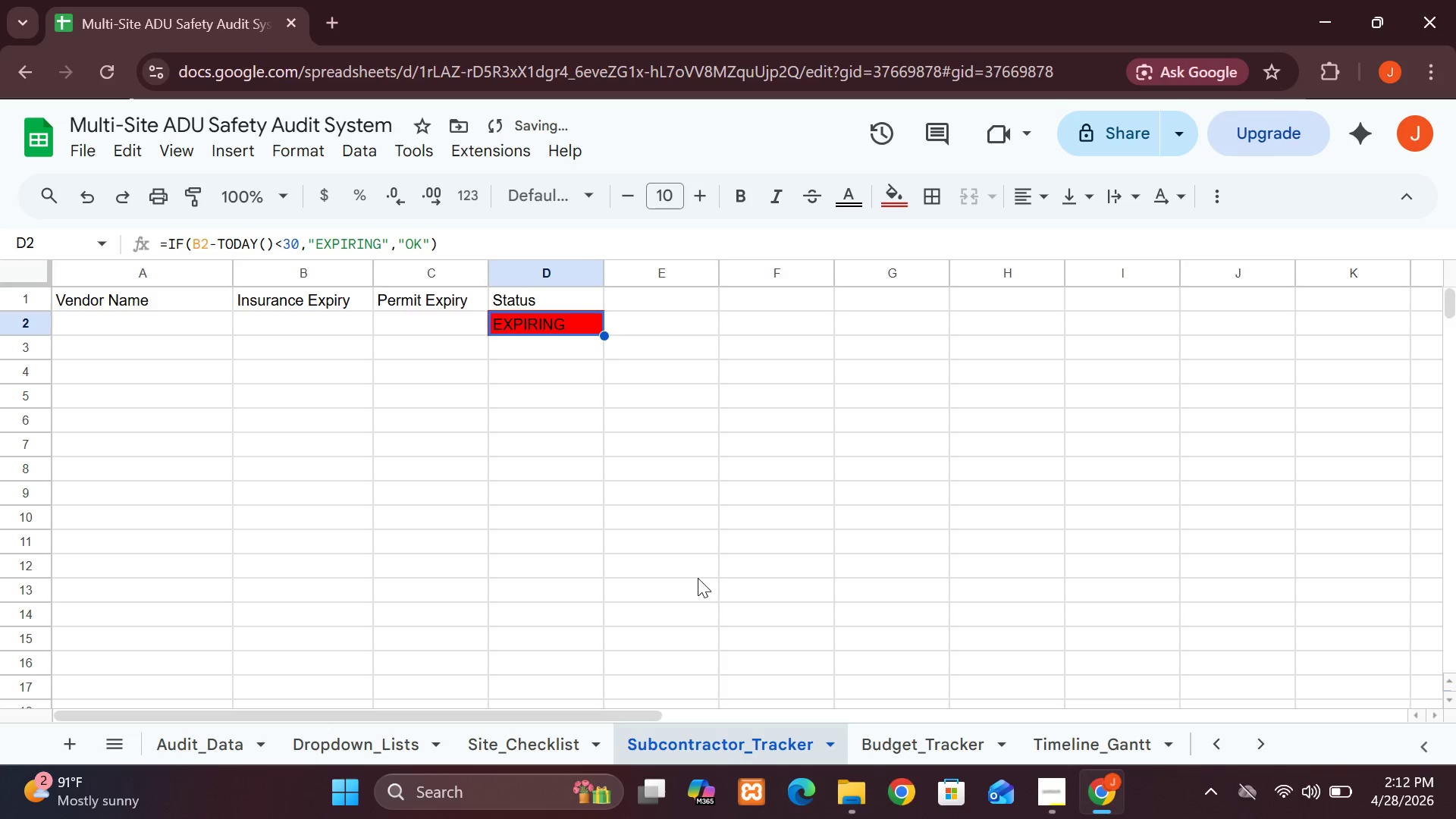 
left_click([940, 739])
 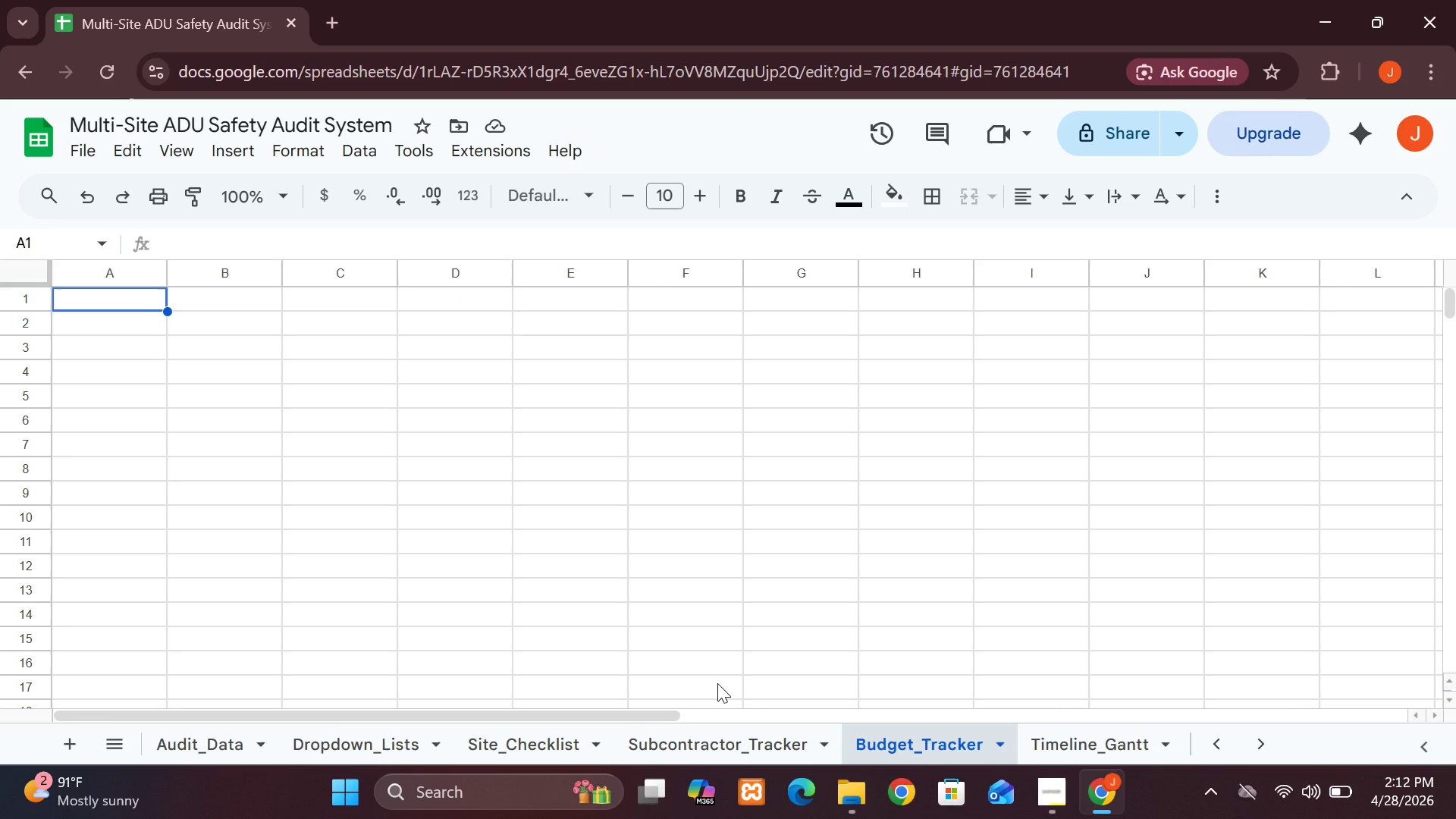 
left_click_drag(start_coordinate=[717, 683], to_coordinate=[380, 630])
 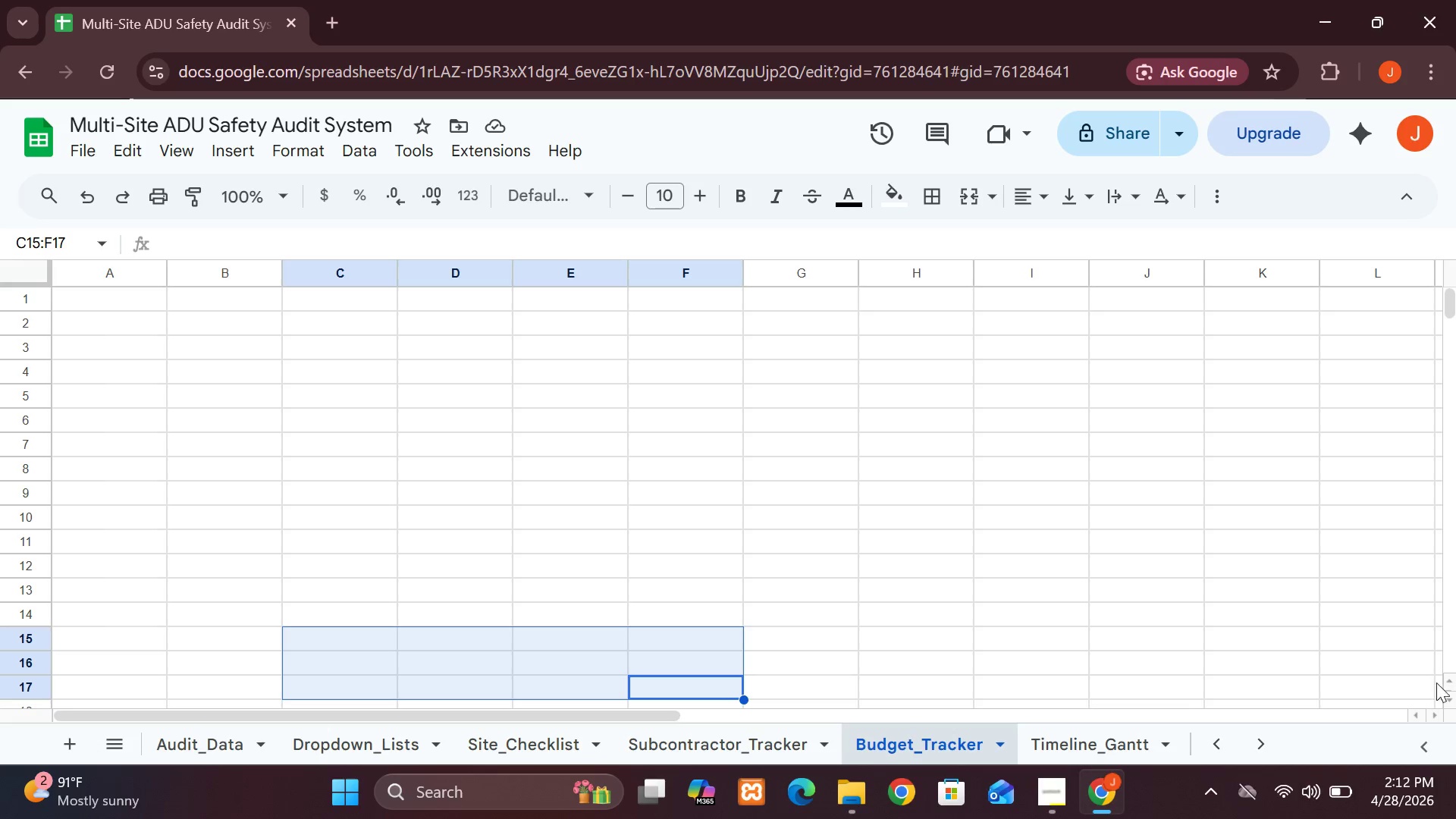 
double_click([1451, 681])
 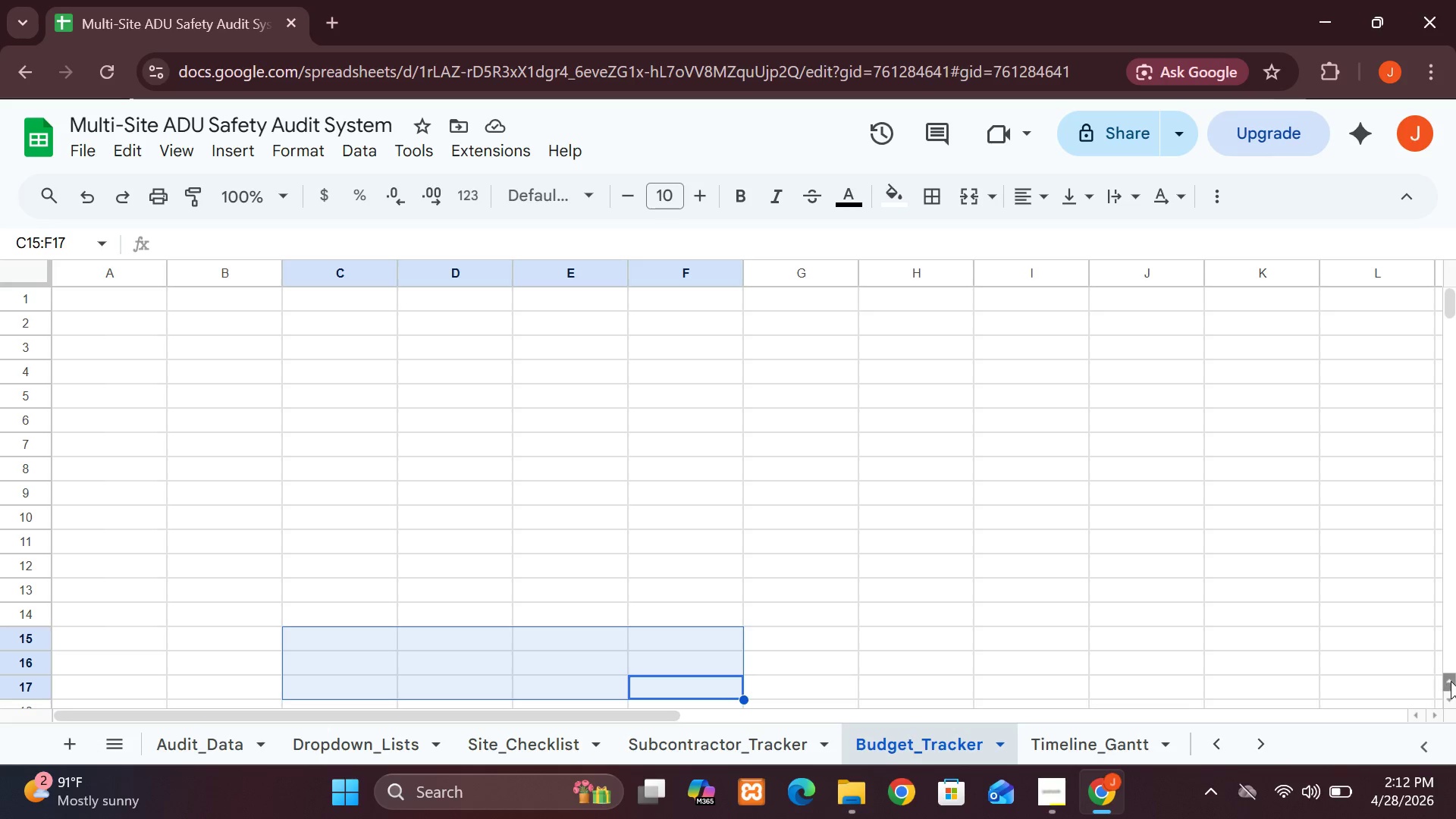 
triple_click([1451, 681])
 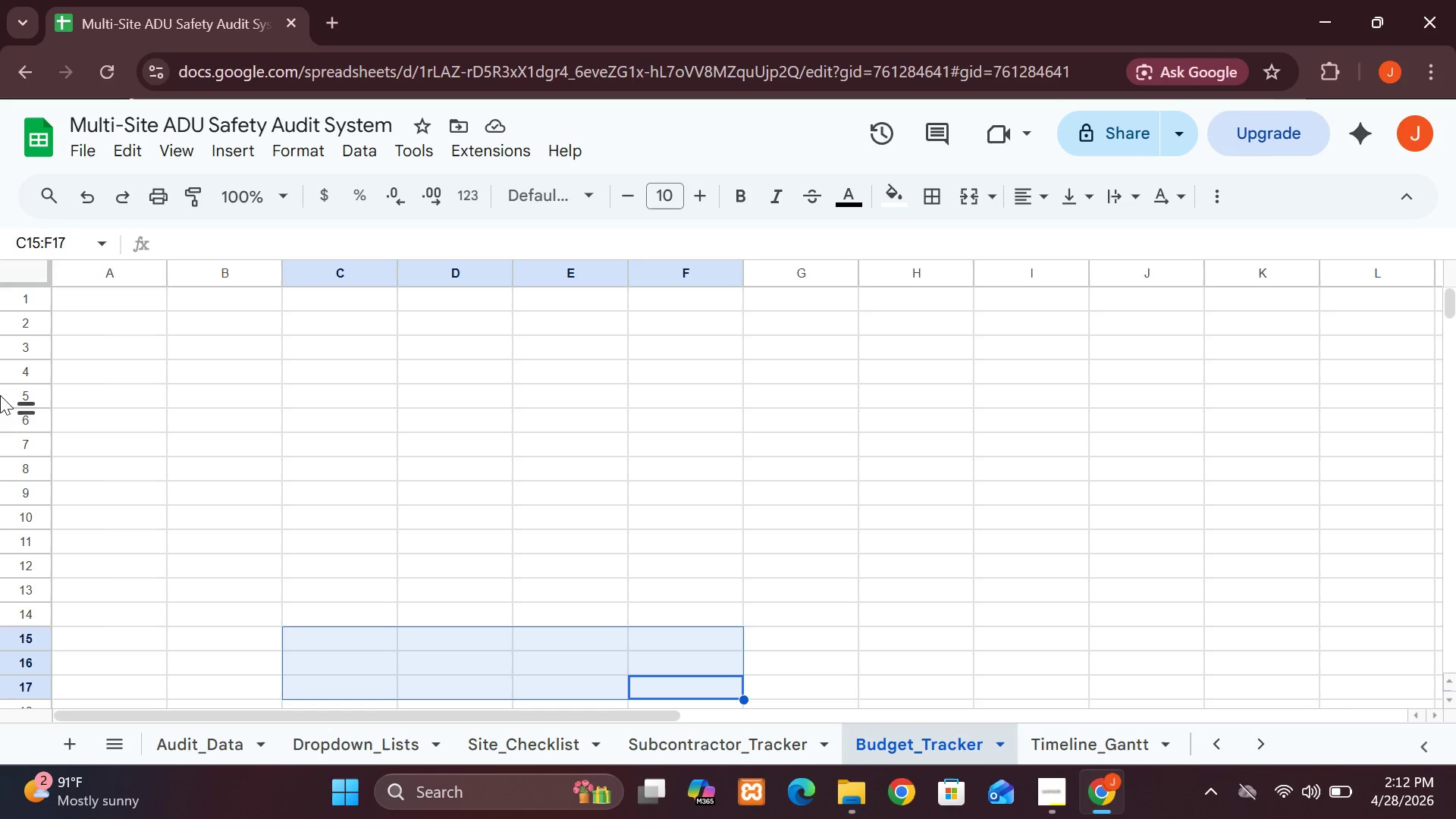 
wait(7.83)
 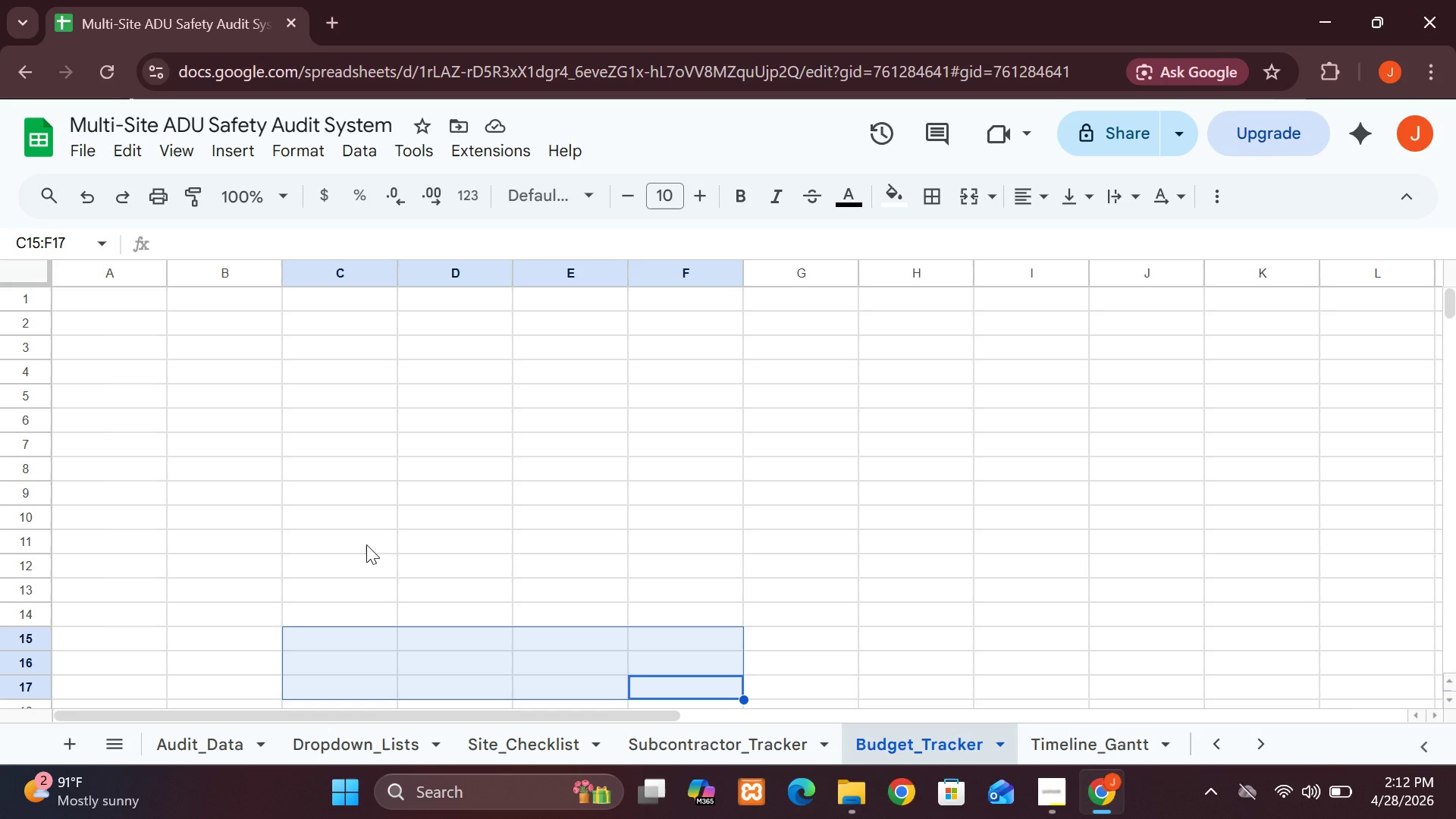 
left_click([418, 480])
 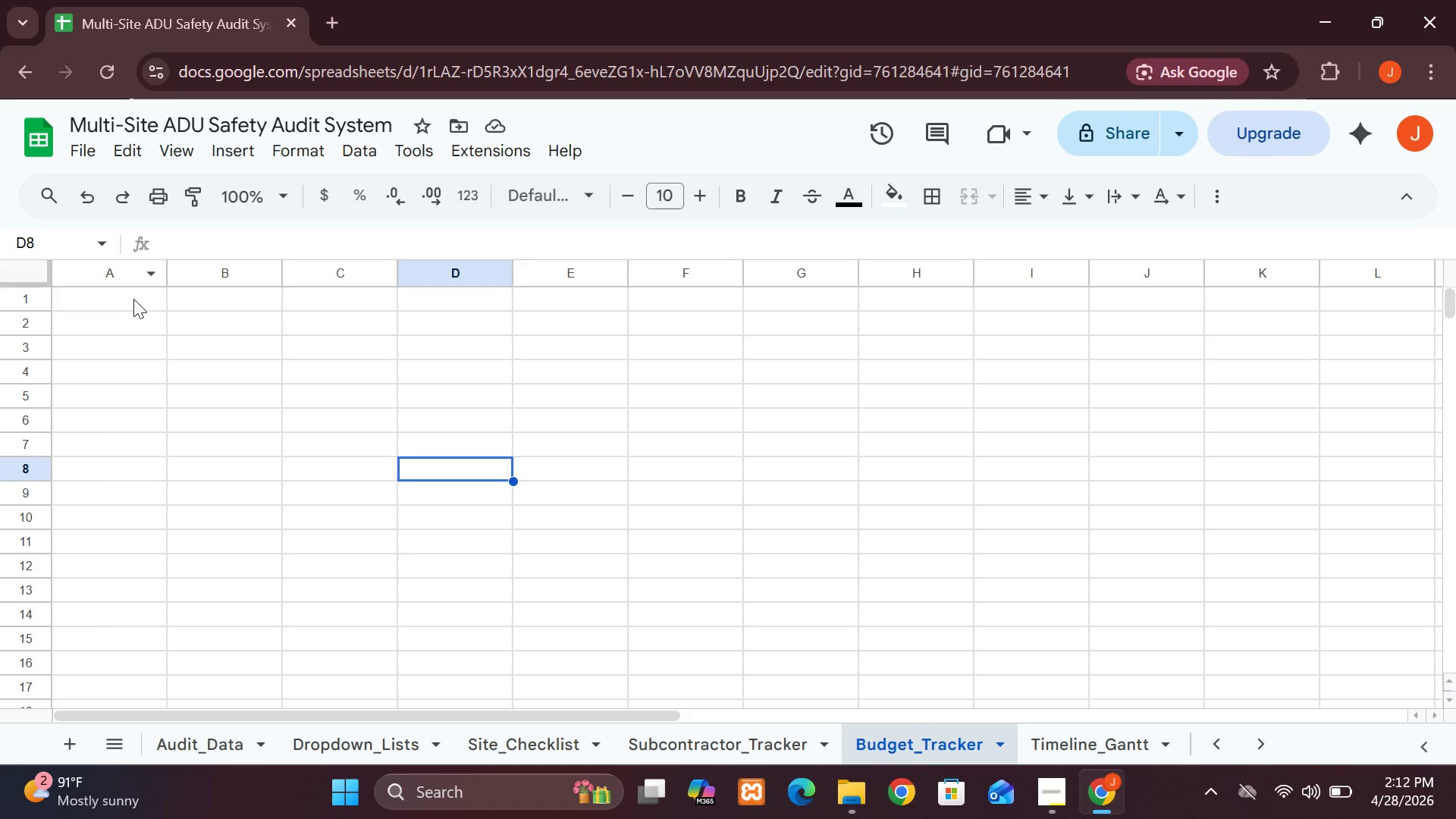 
left_click([133, 305])
 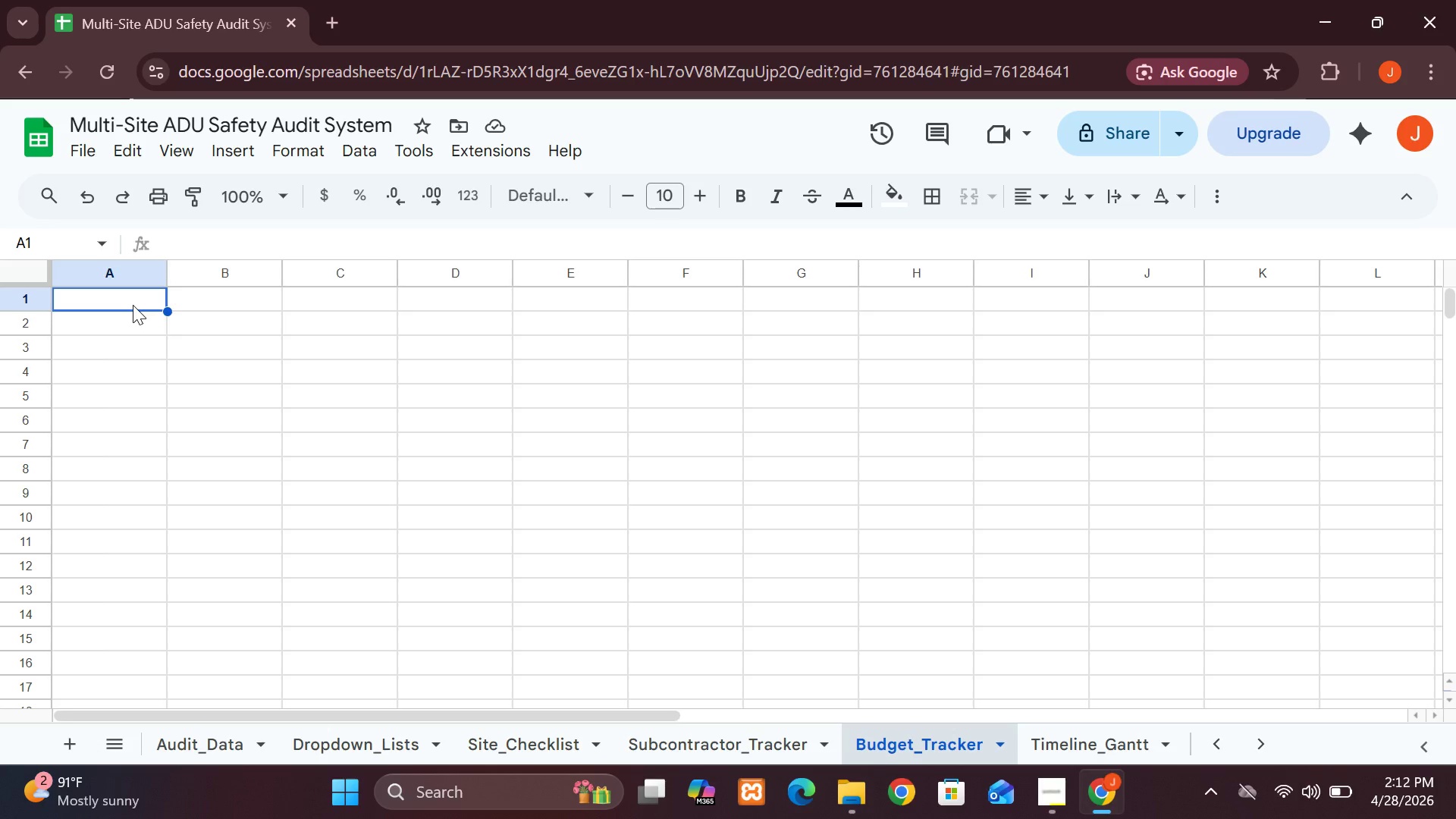 
type(Projectt)
key(Backspace)
type( ID)
 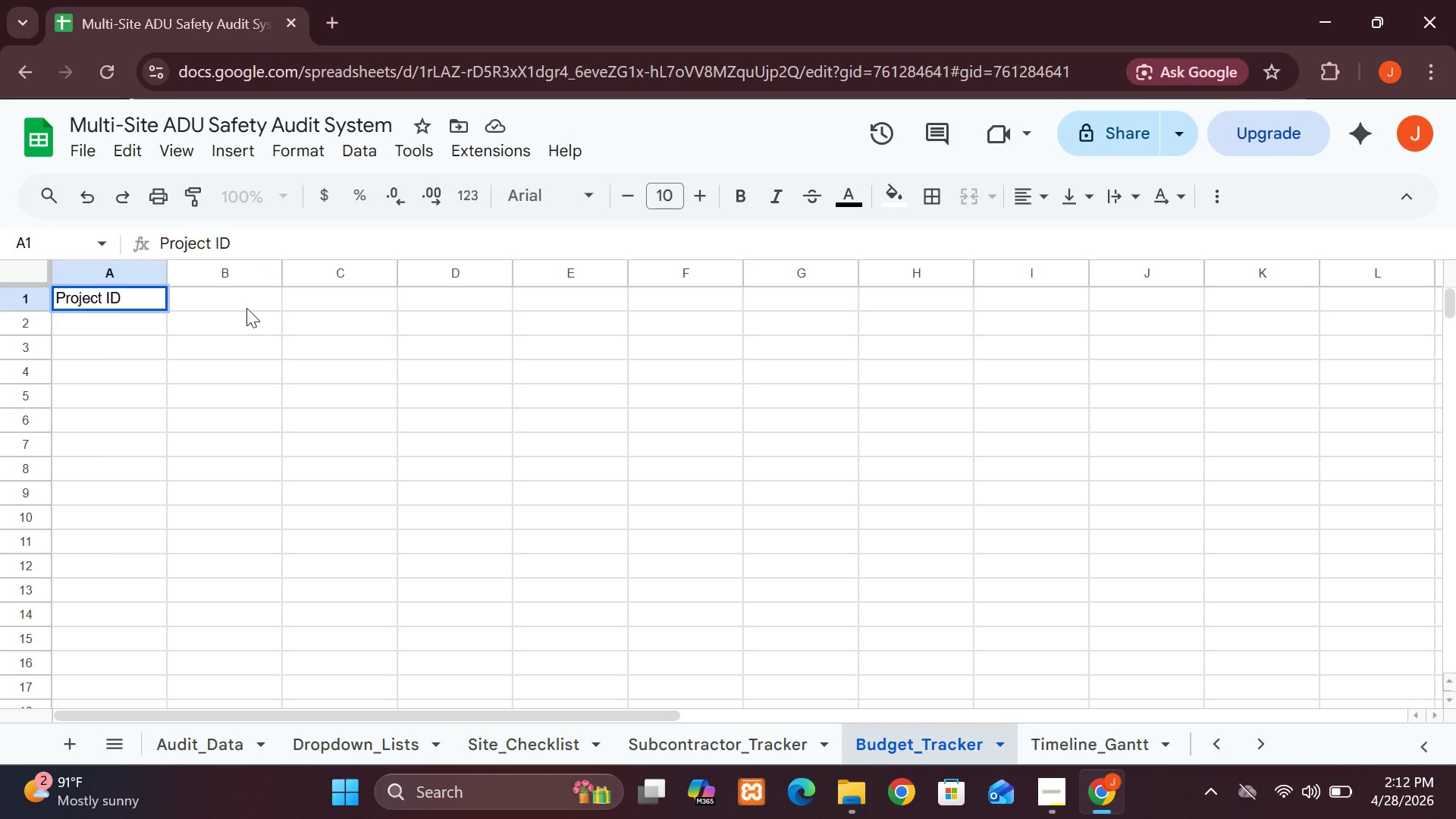 
left_click([246, 308])
 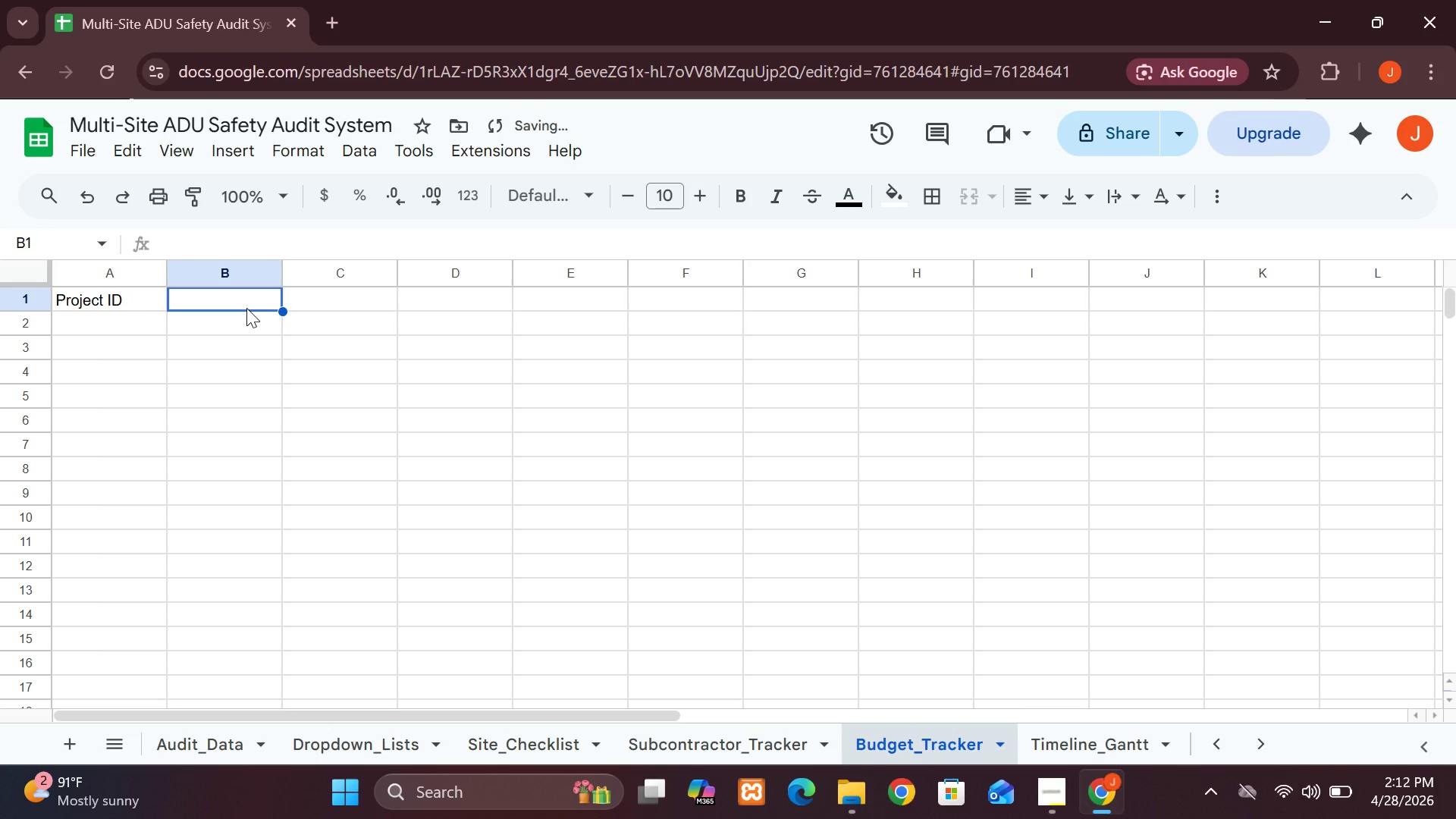 
type(Estimated Cost)
 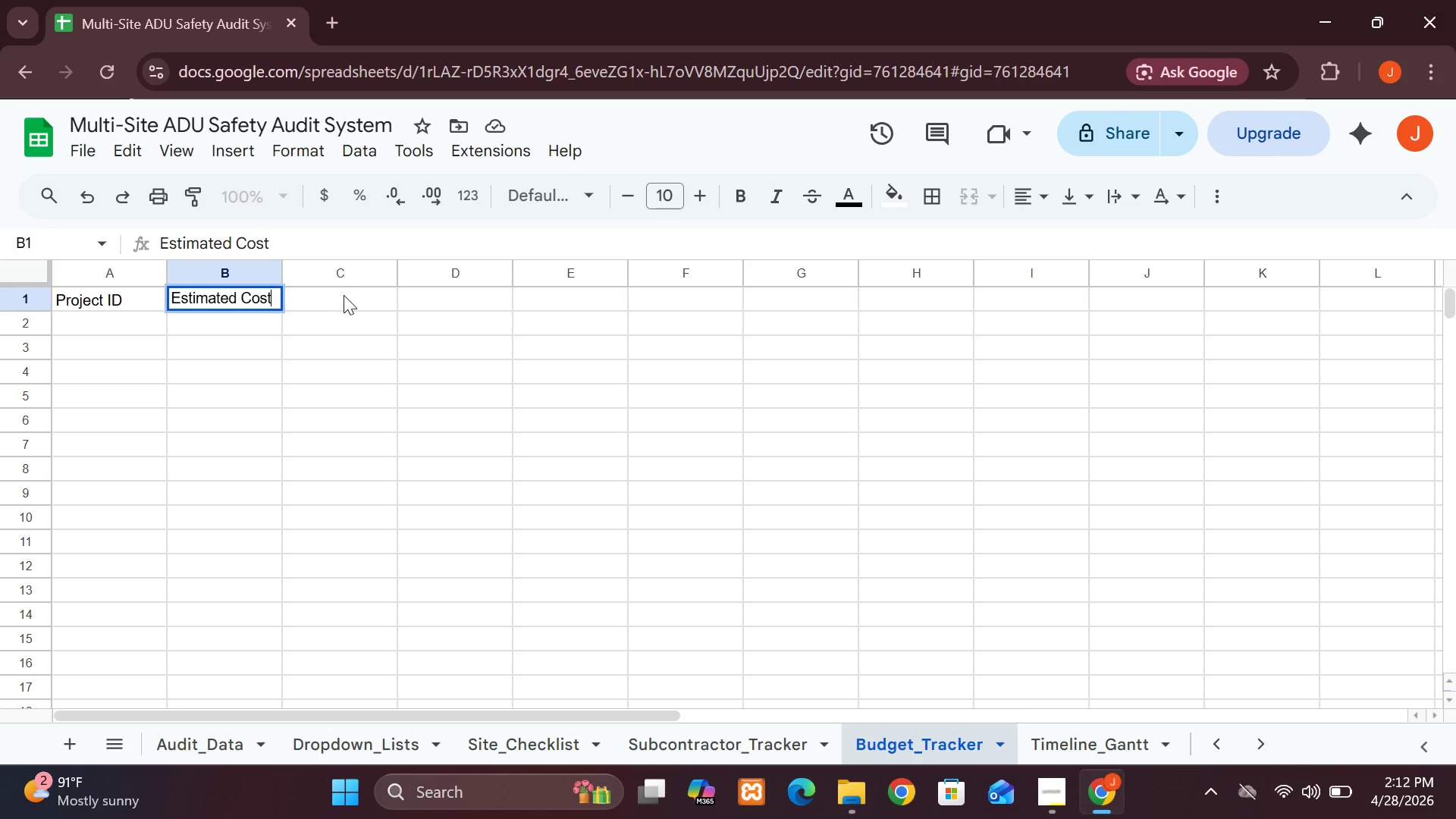 
left_click([344, 300])
 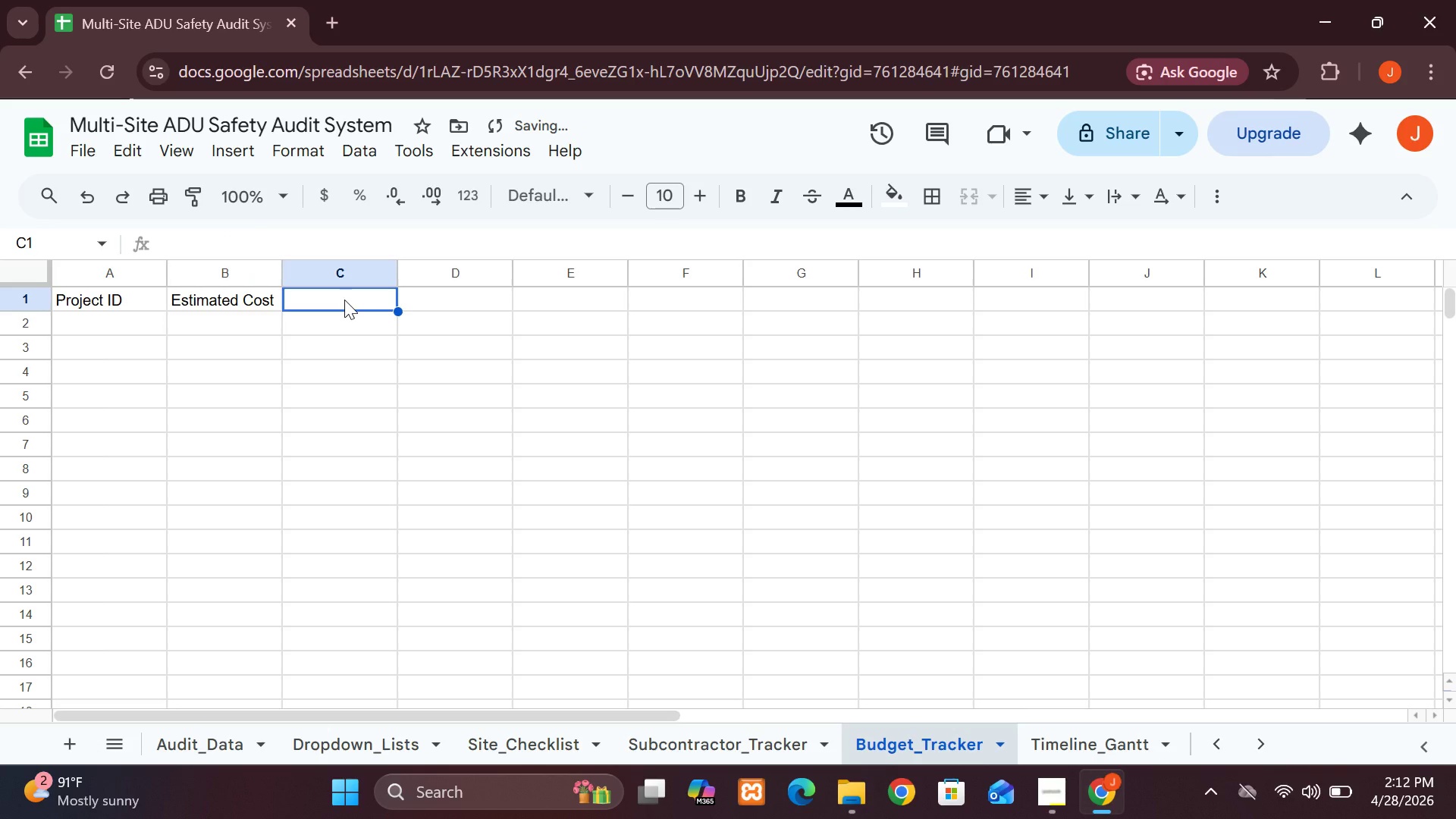 
type(Actual Cost)
 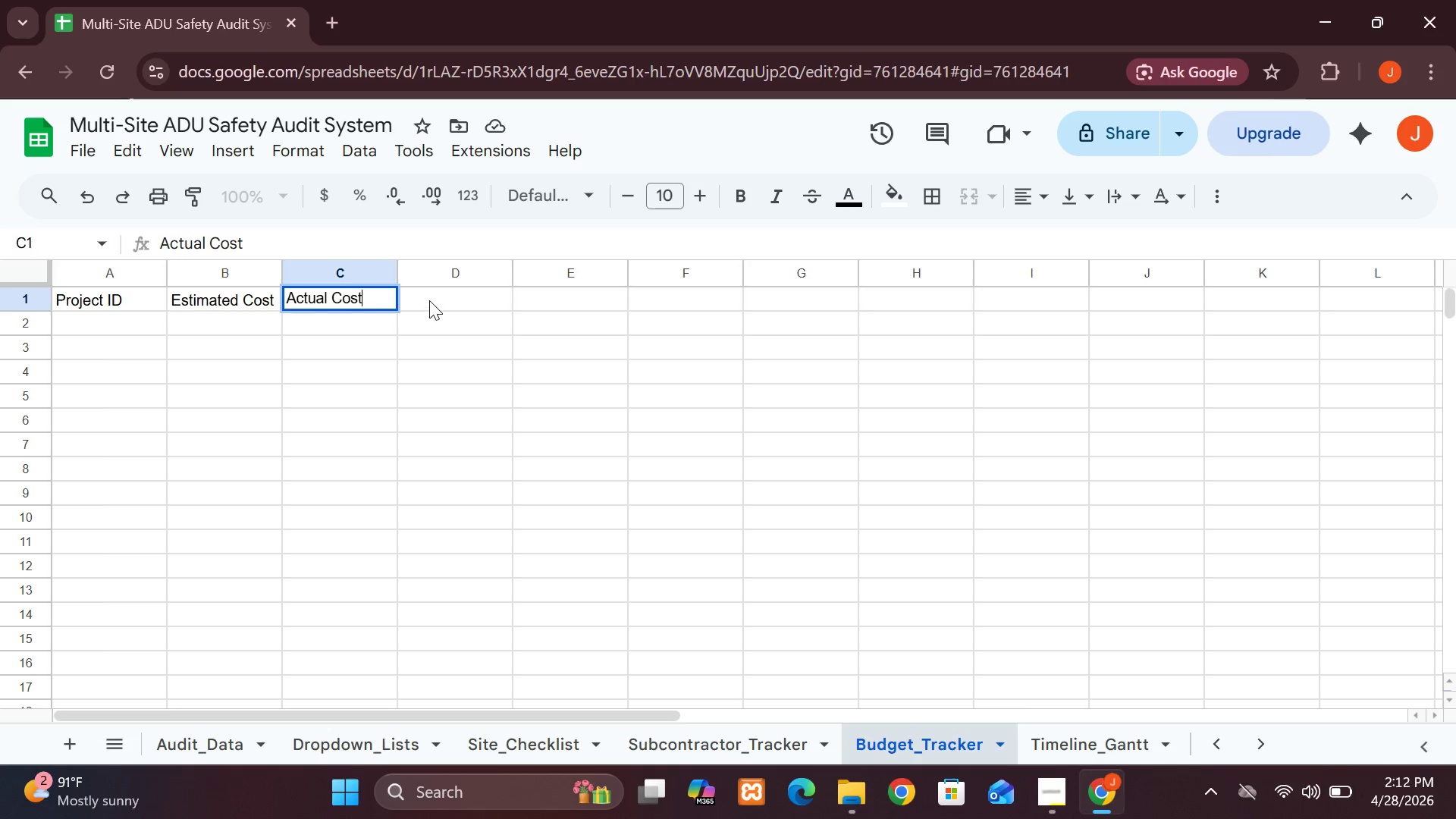 
left_click([431, 292])
 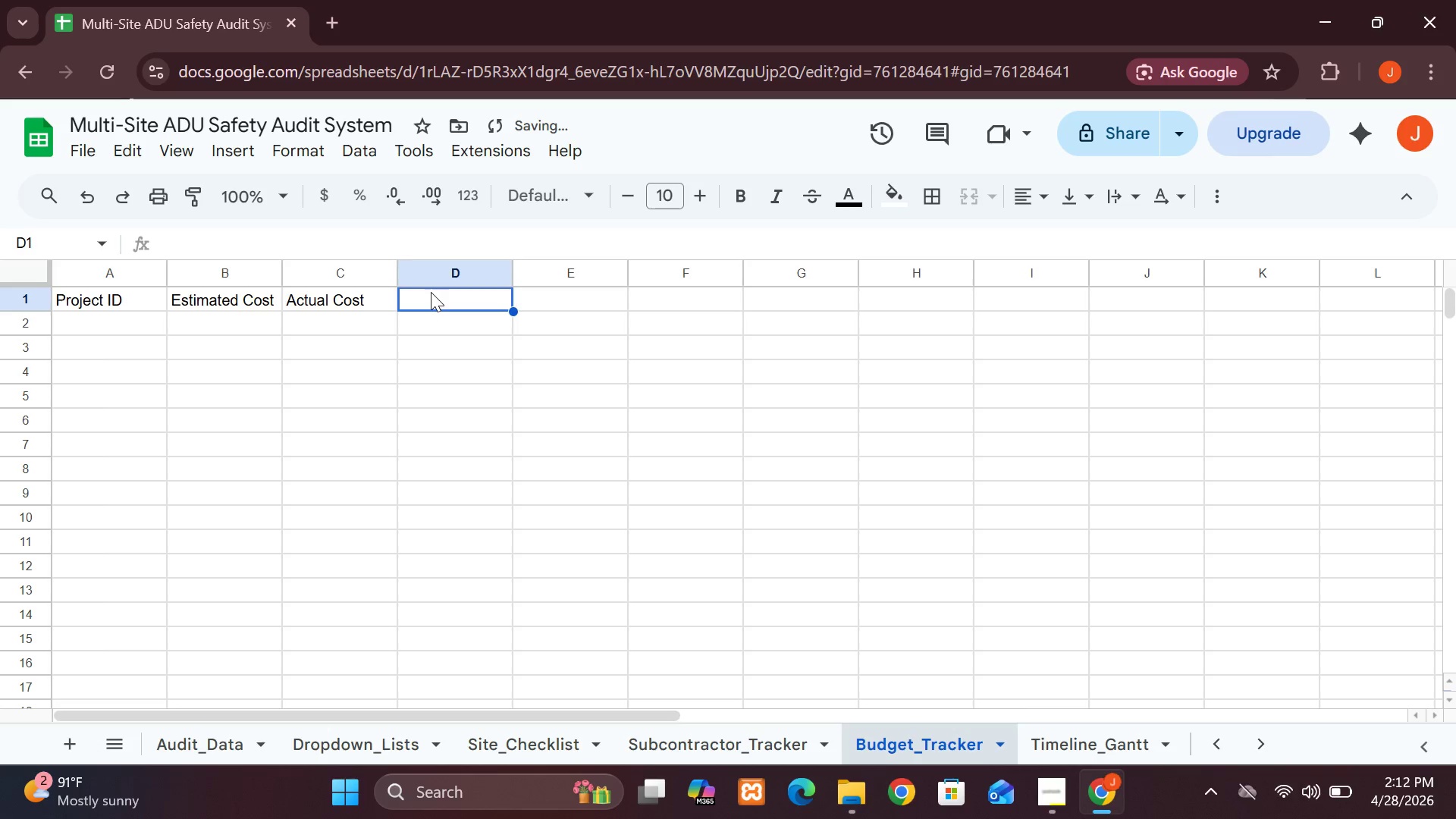 
type(Variance)
 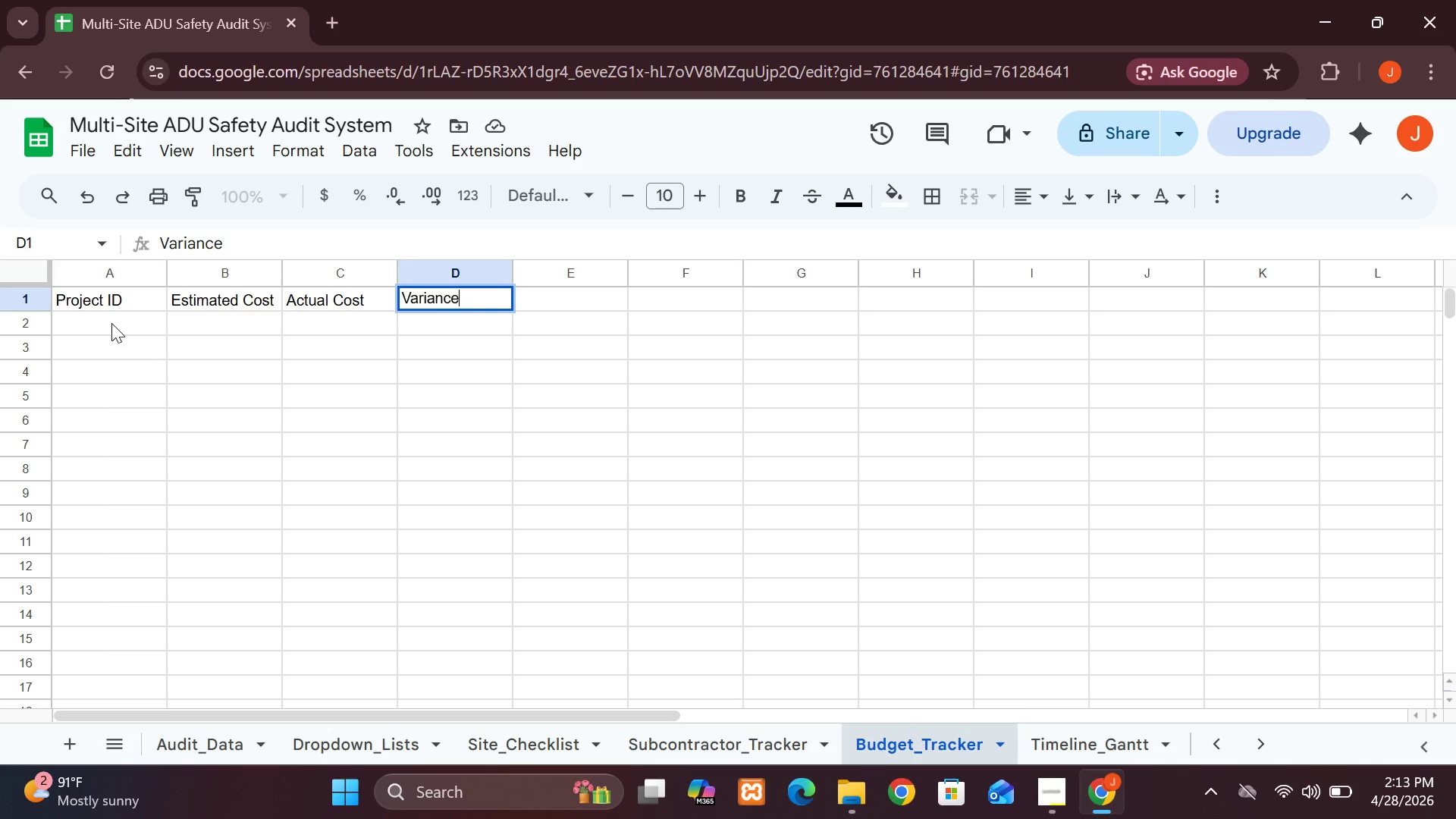 
wait(7.16)
 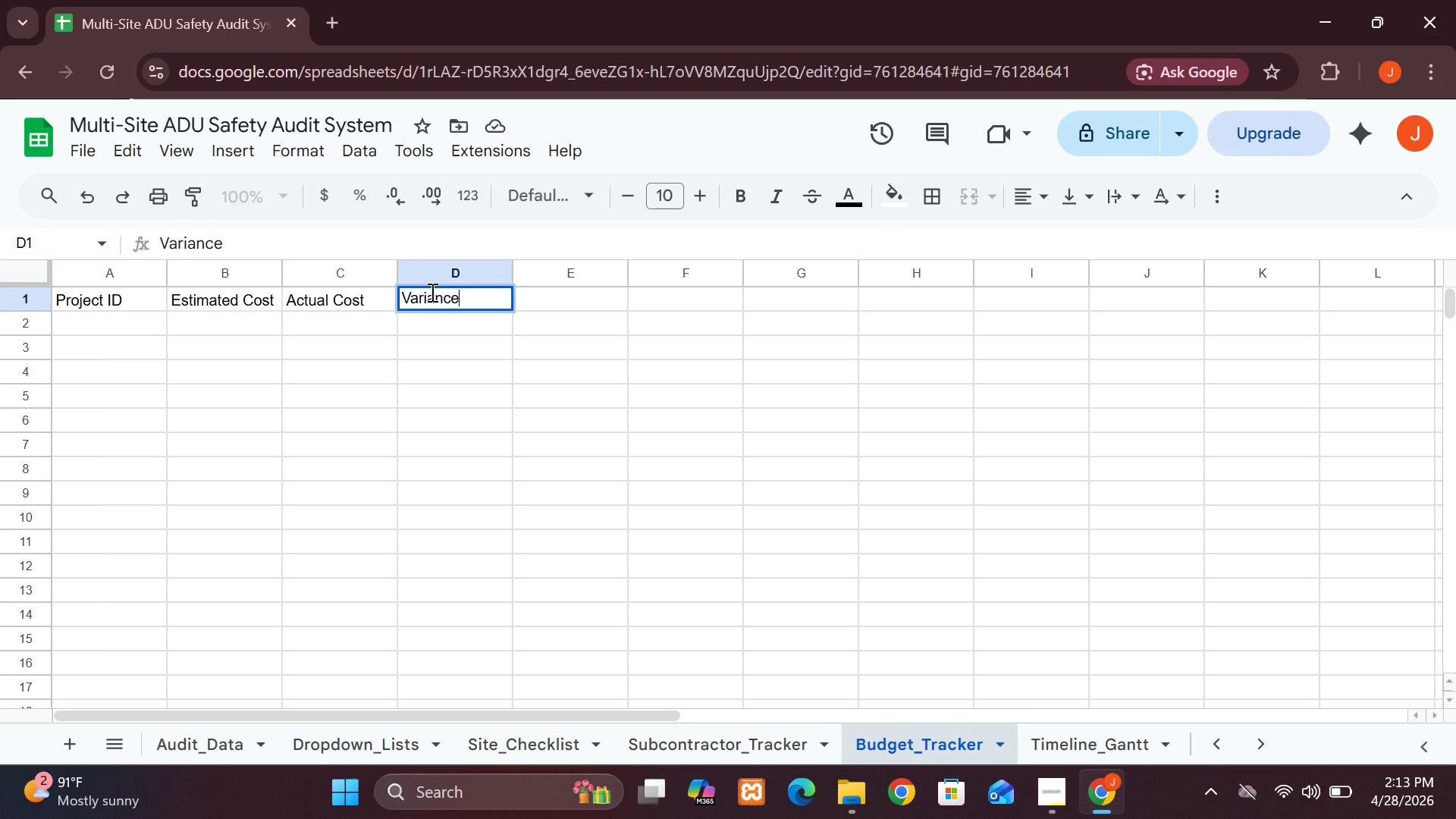 
left_click([411, 323])
 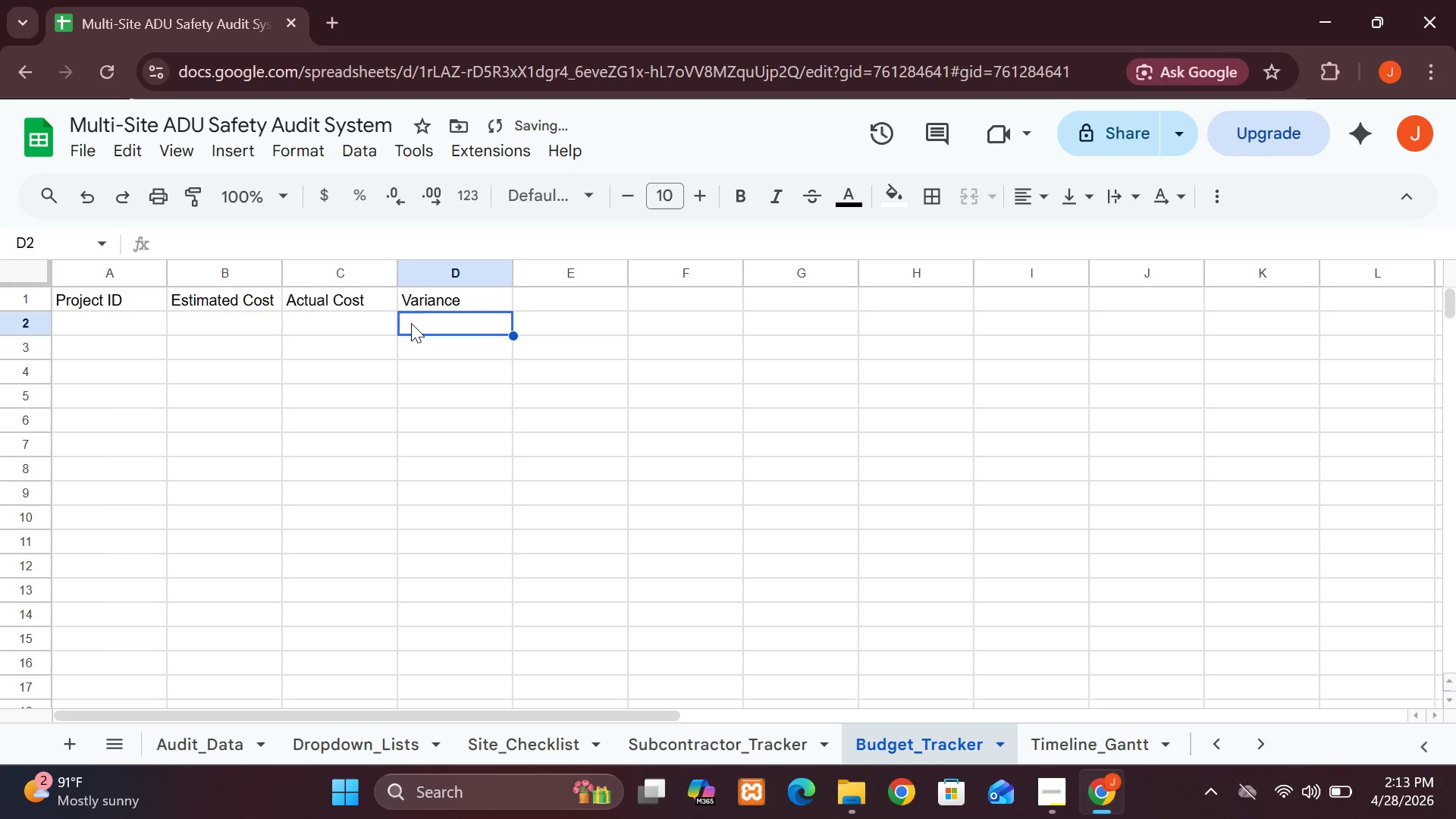 
type(=c)
key(Backspace)
type(C2-B2)
 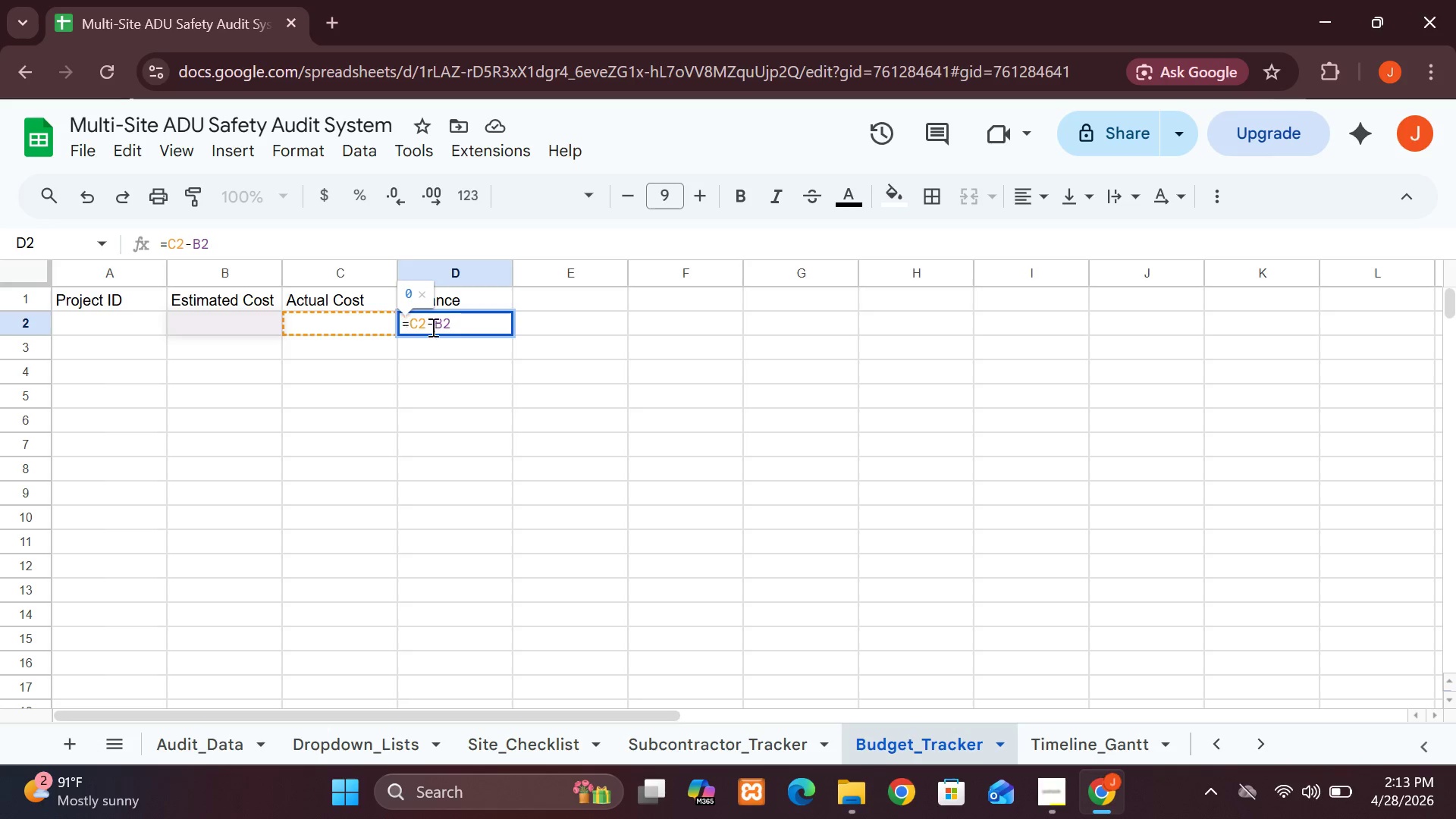 
key(Enter)
 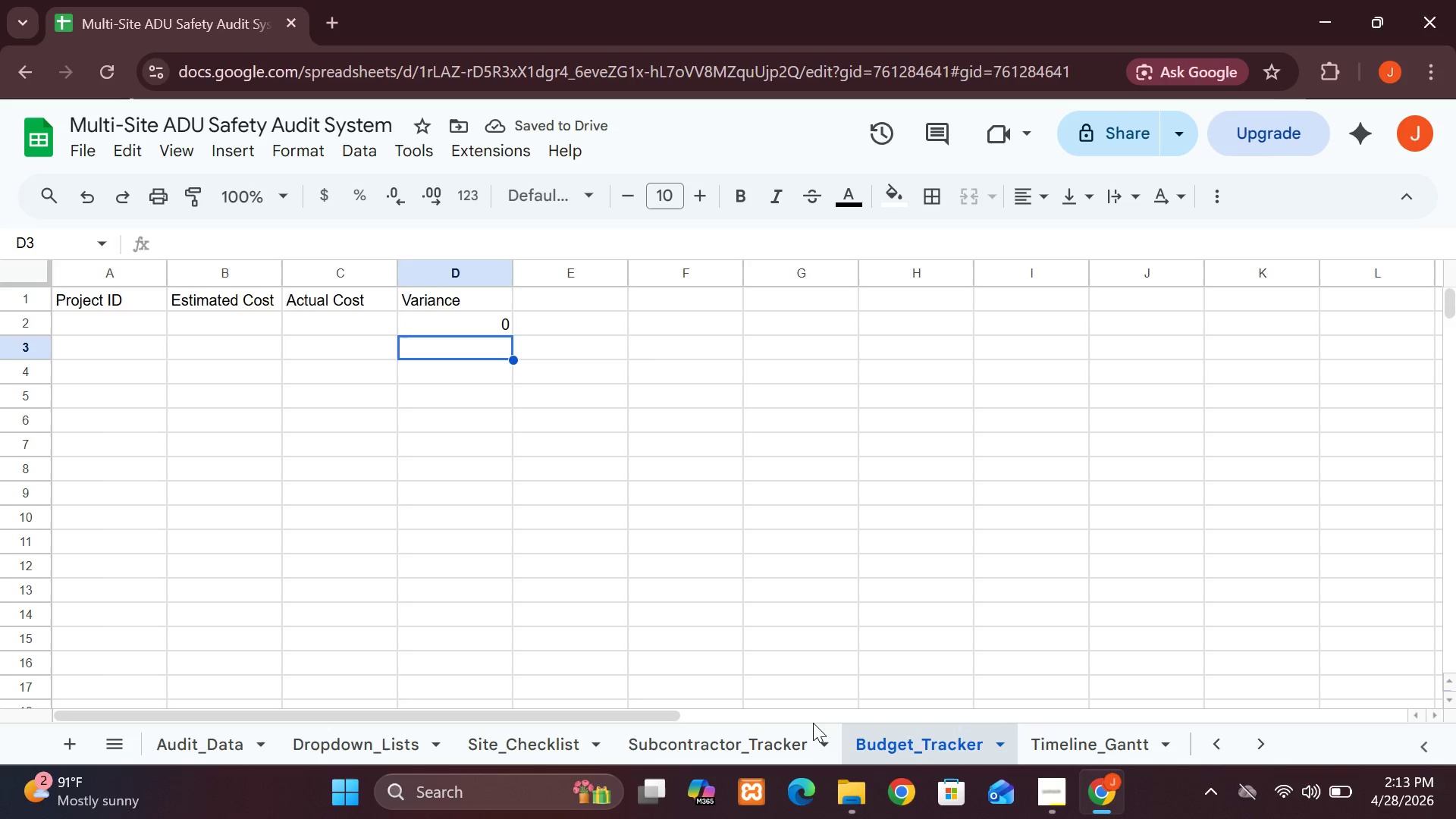 
left_click([1065, 733])
 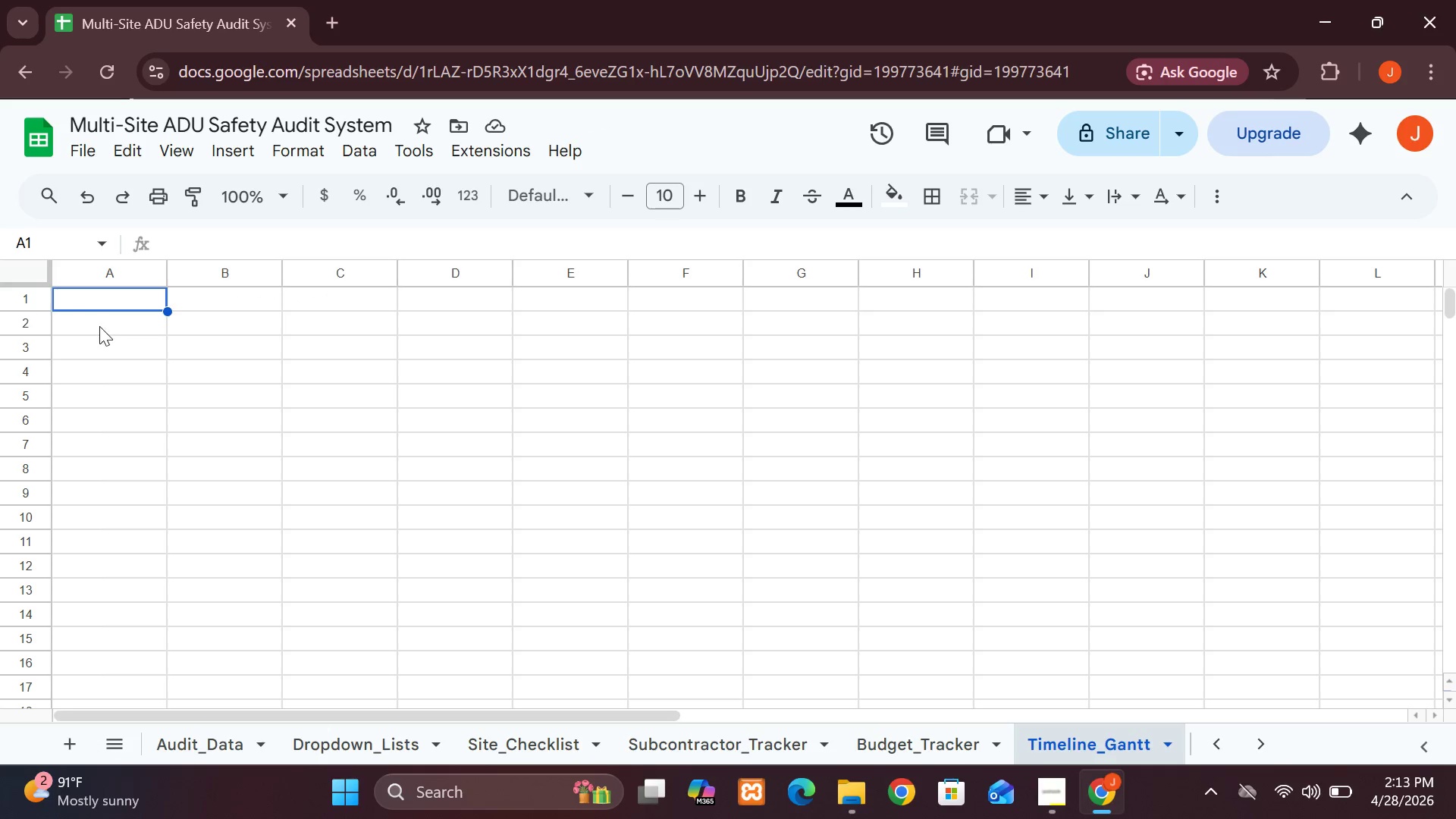 
type(Project)
 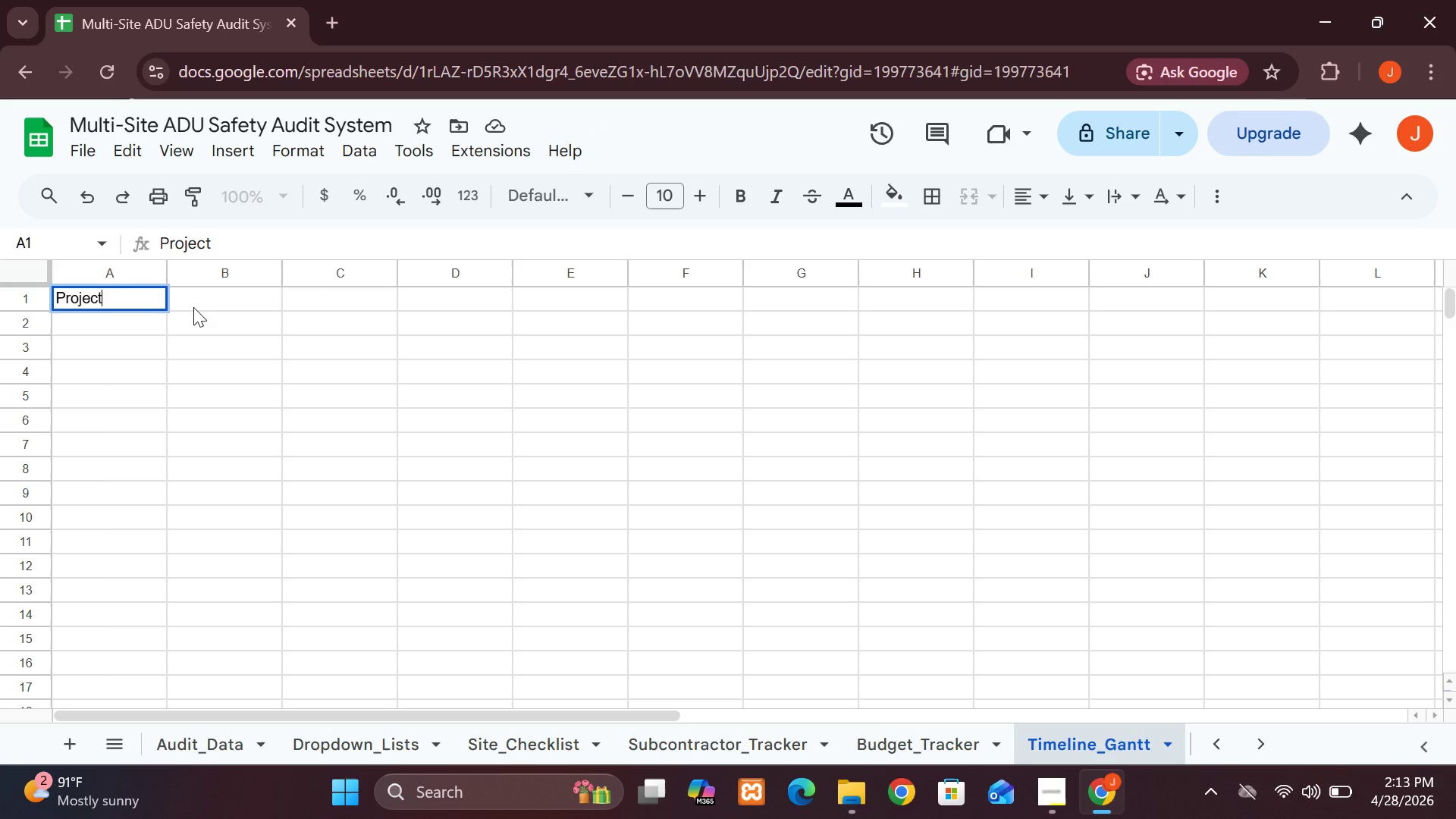 
left_click([193, 307])
 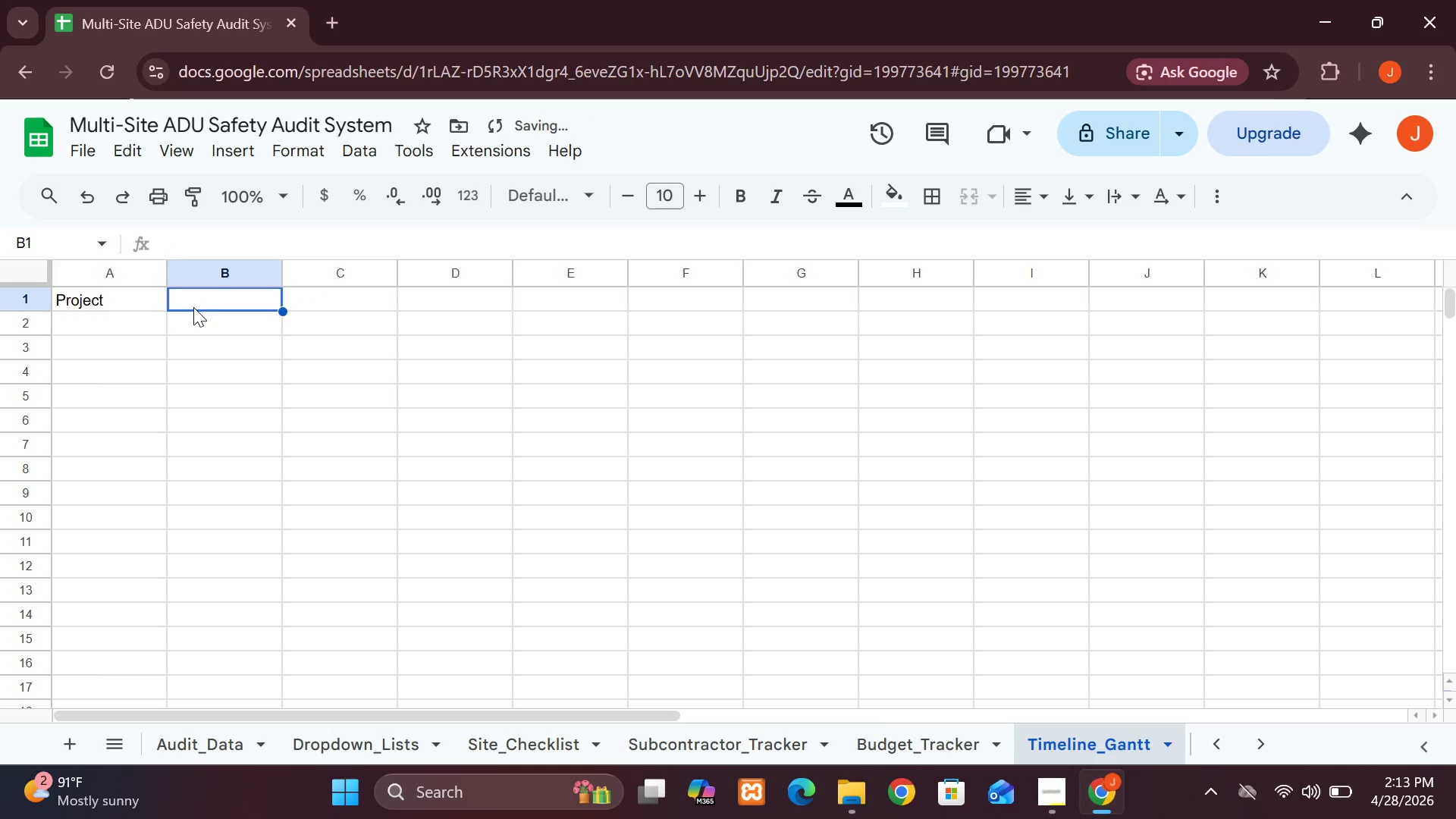 
type(Start Date)
 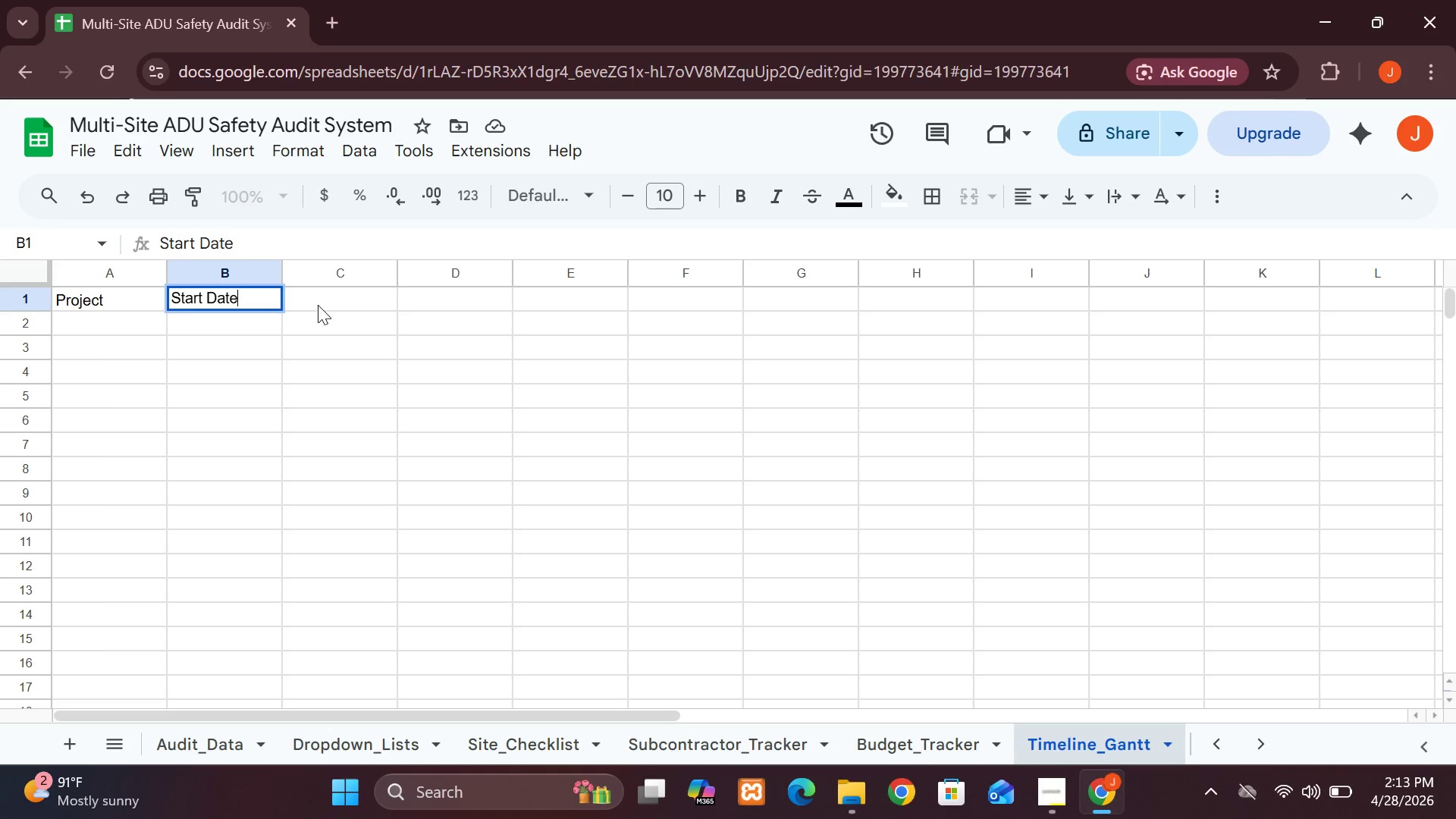 
left_click([318, 305])
 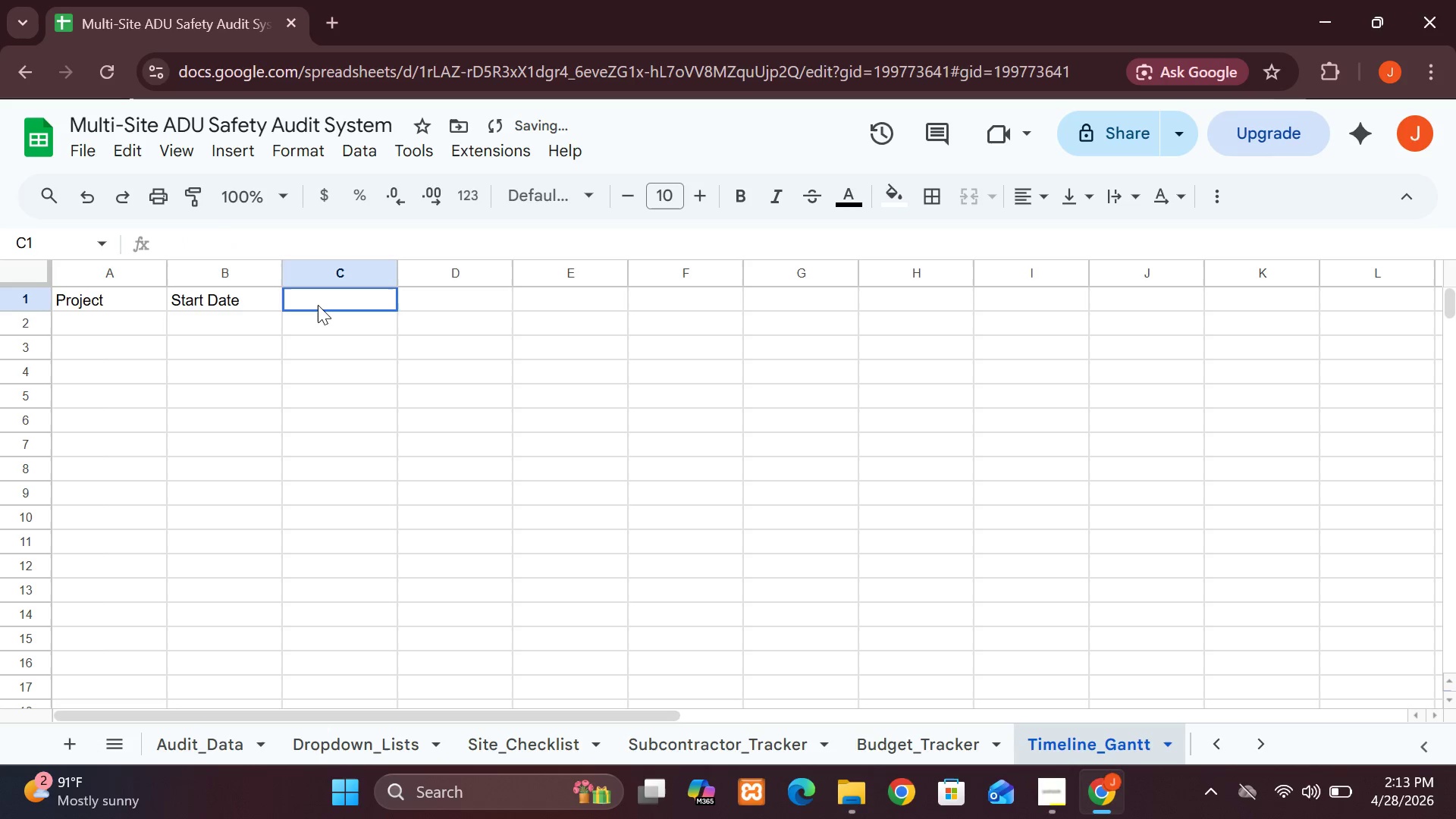 
type(End Date)
 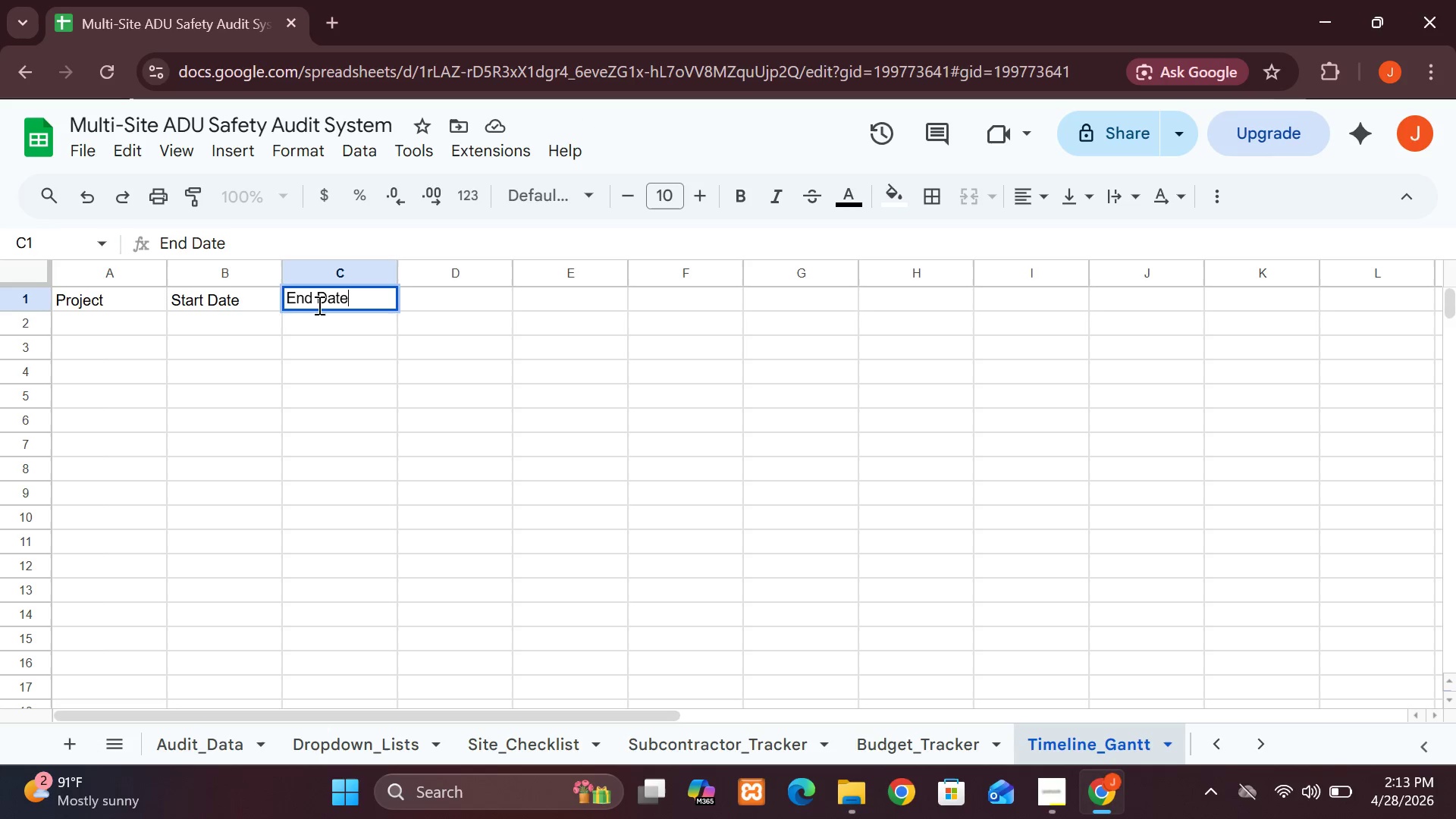 
wait(9.47)
 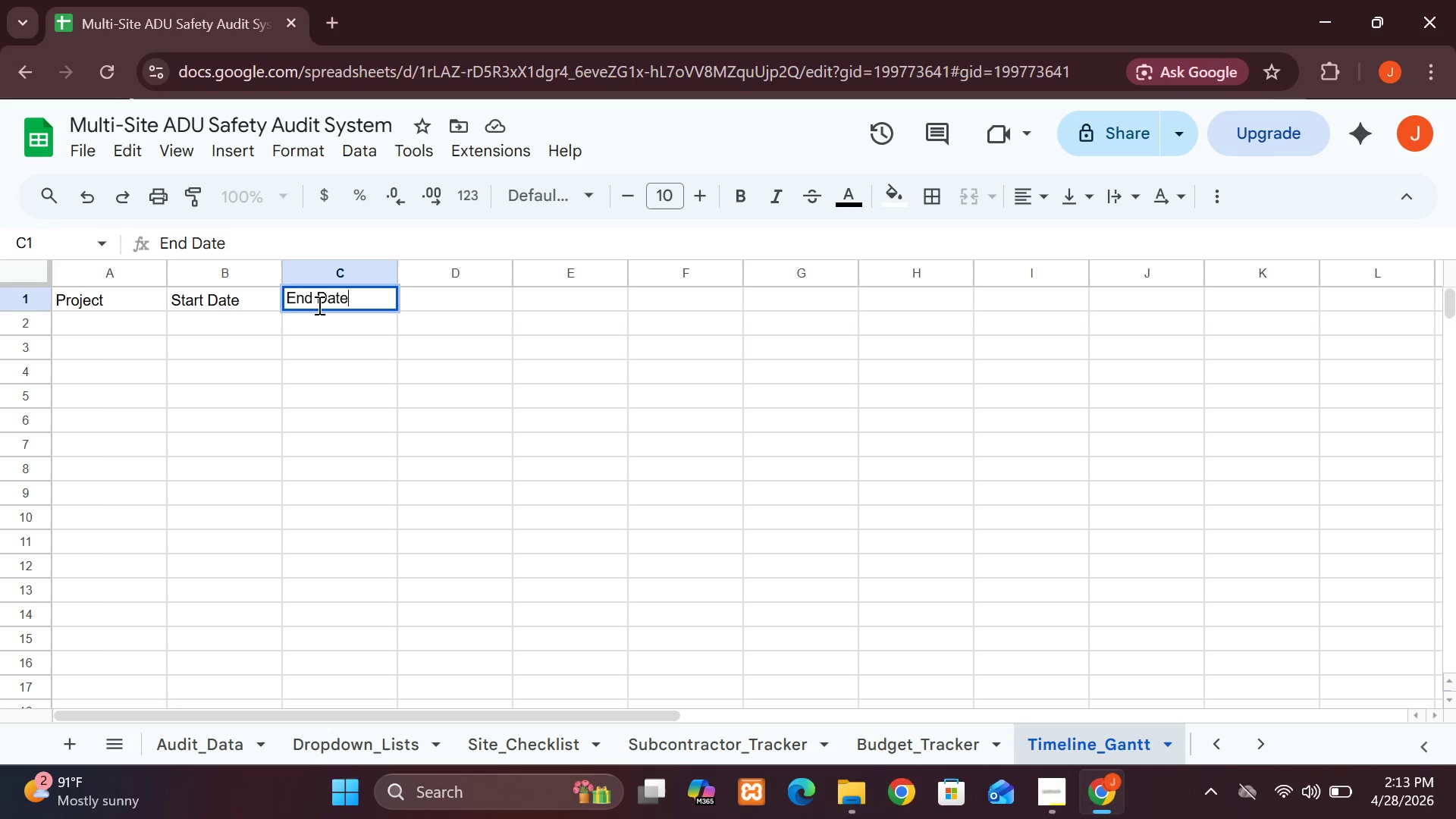 
left_click([194, 303])
 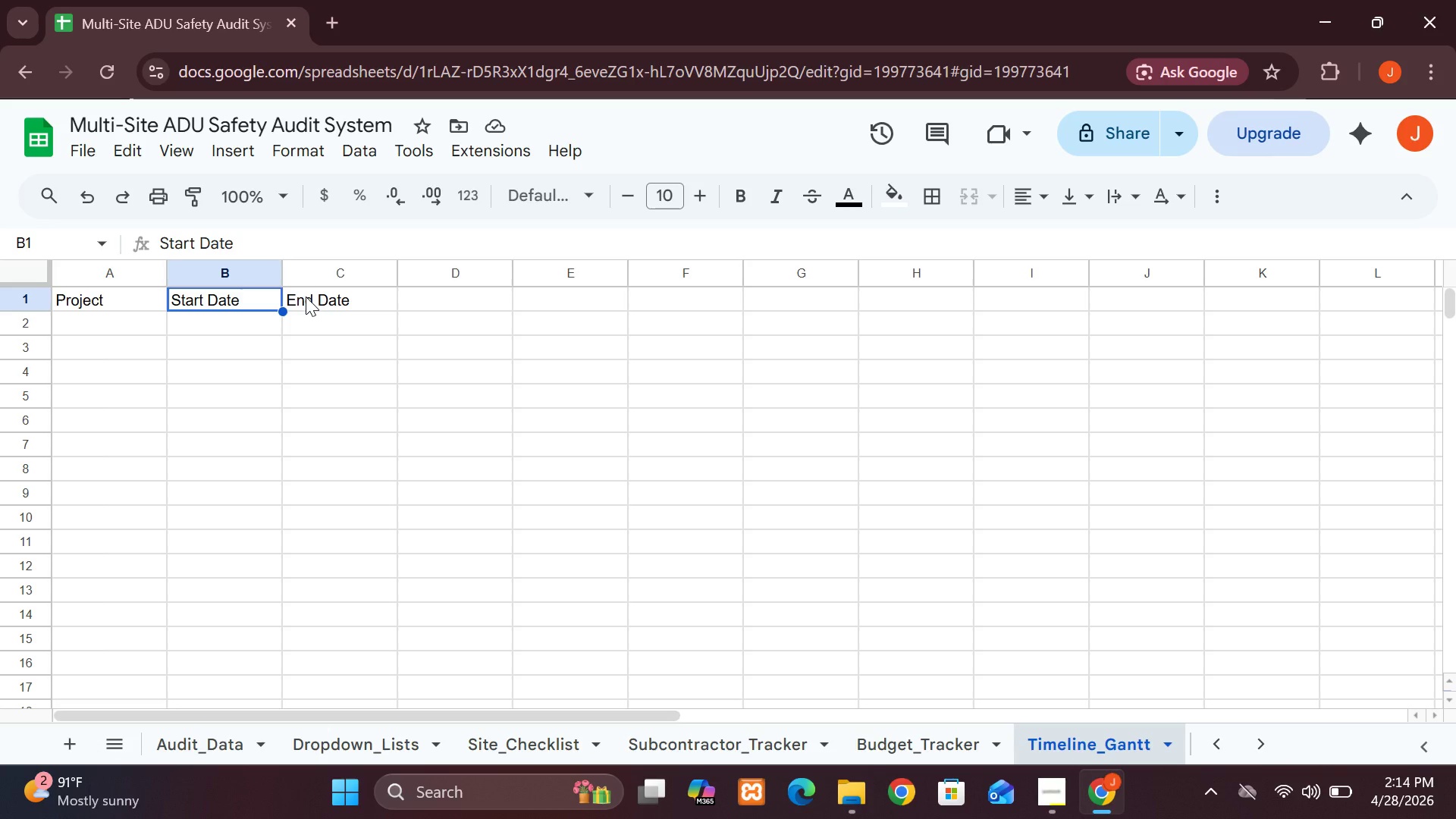 
wait(23.3)
 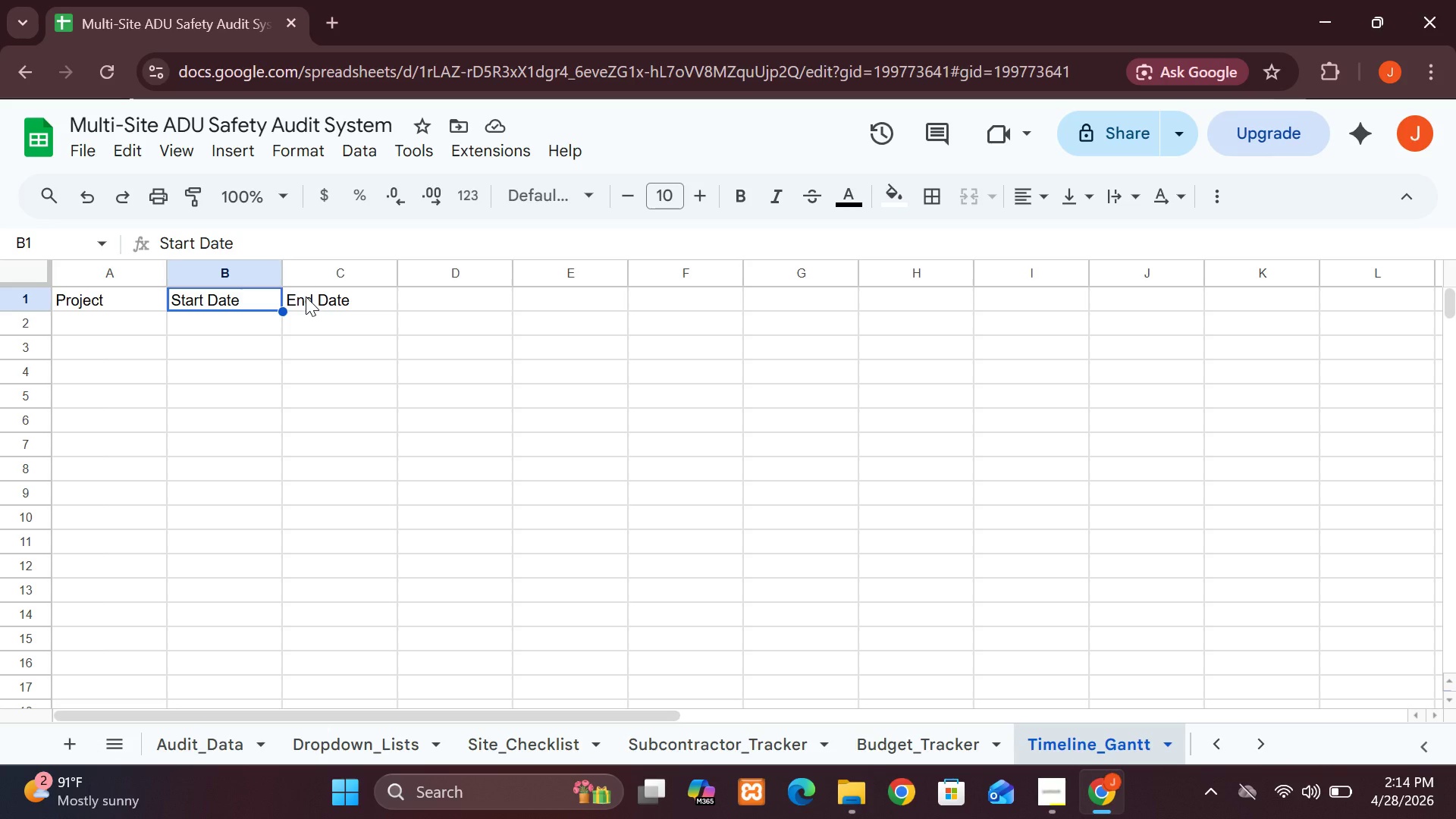 
hold_key(key=ShiftLeft, duration=0.67)
left_click([320, 299])
 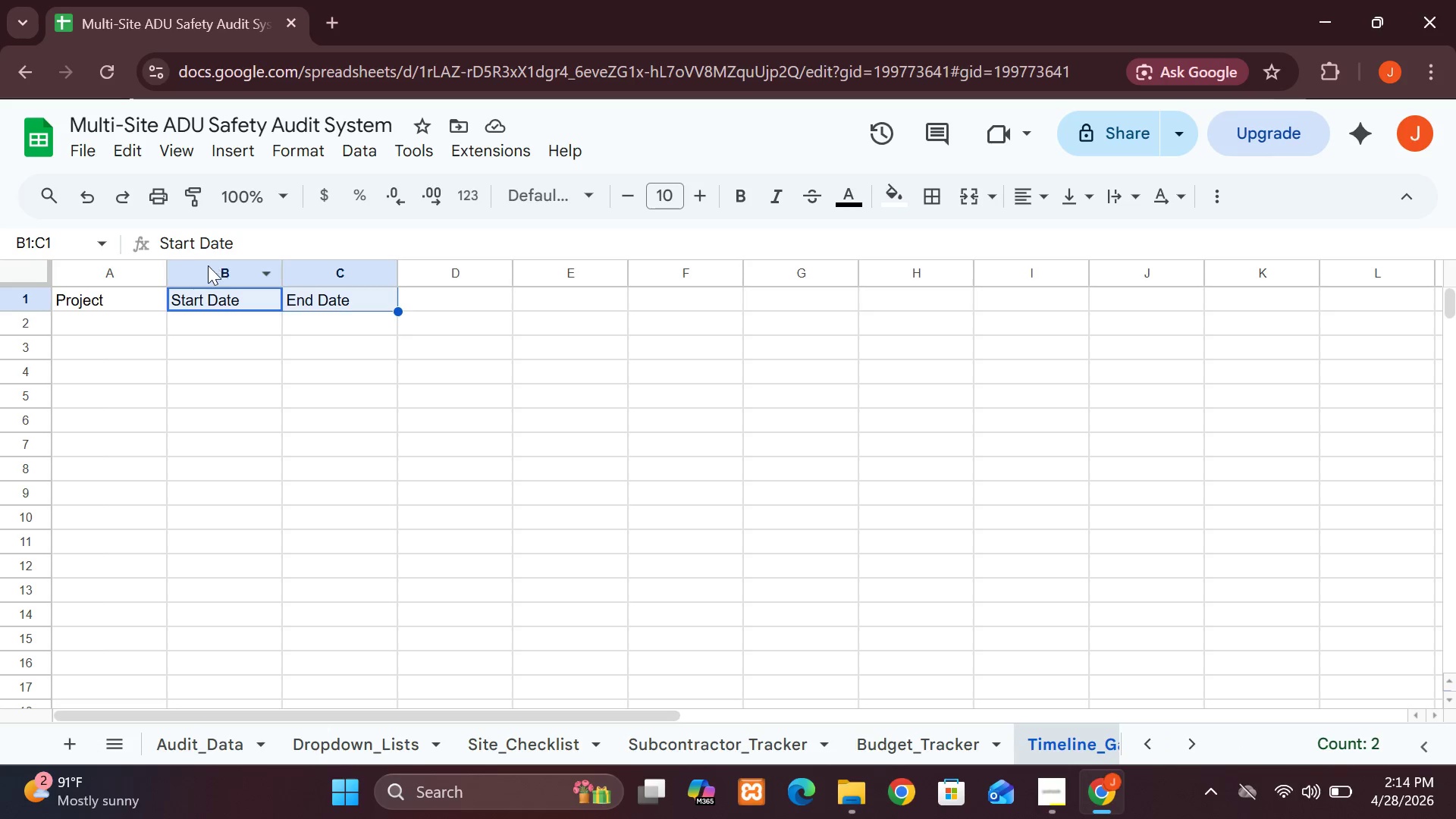 
left_click([202, 263])
 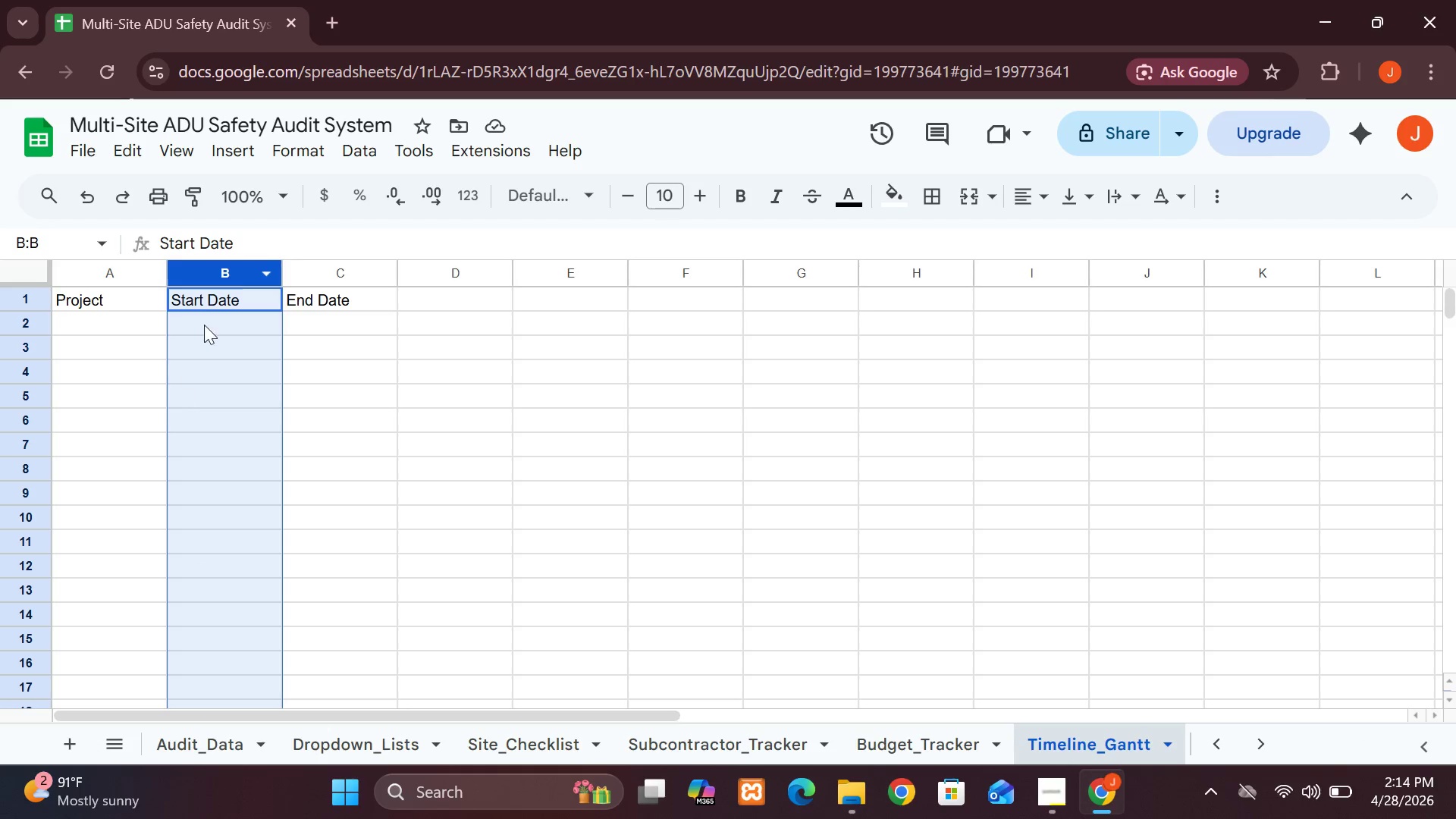 
left_click([206, 294])
 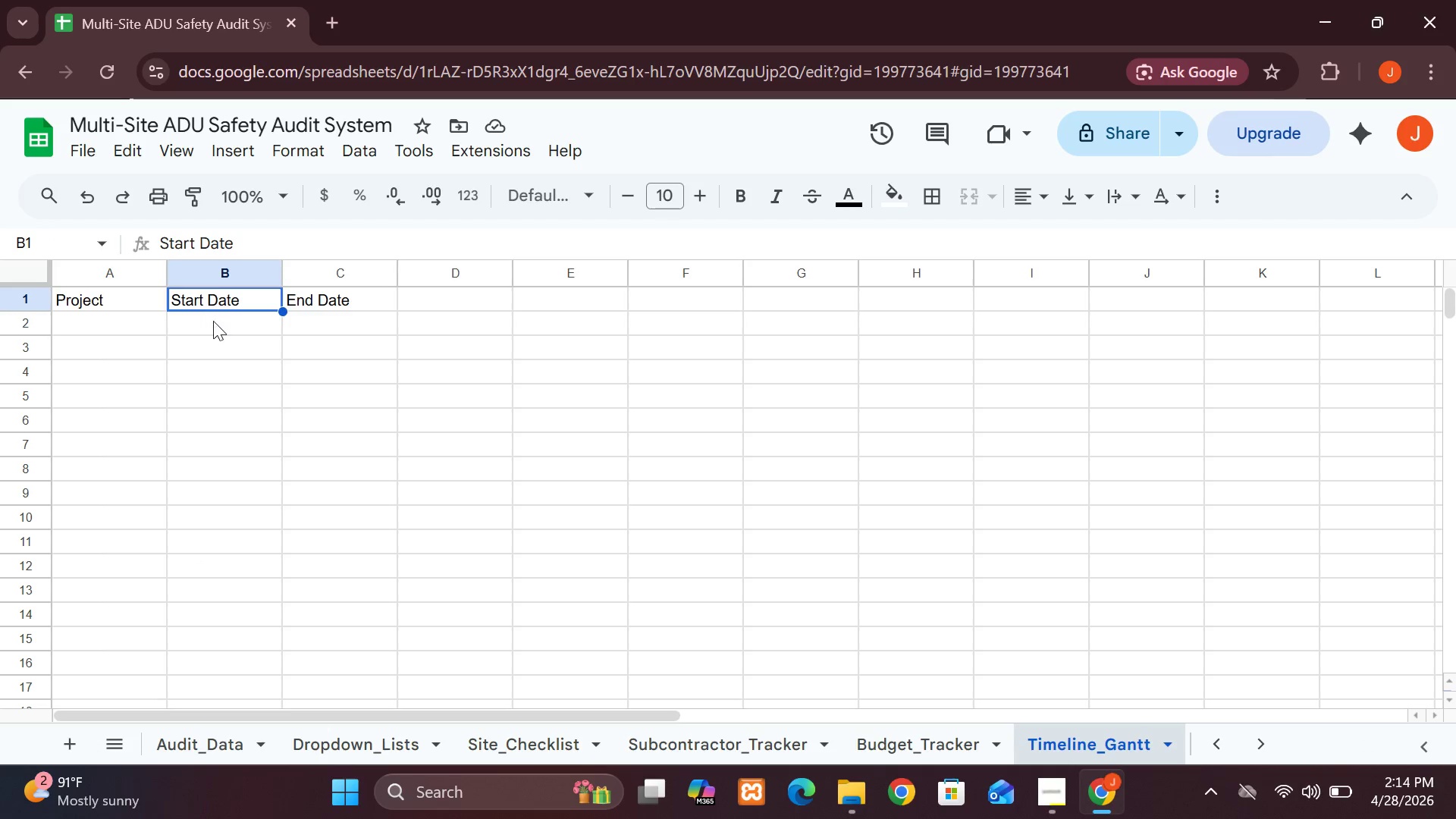 
left_click([214, 321])
 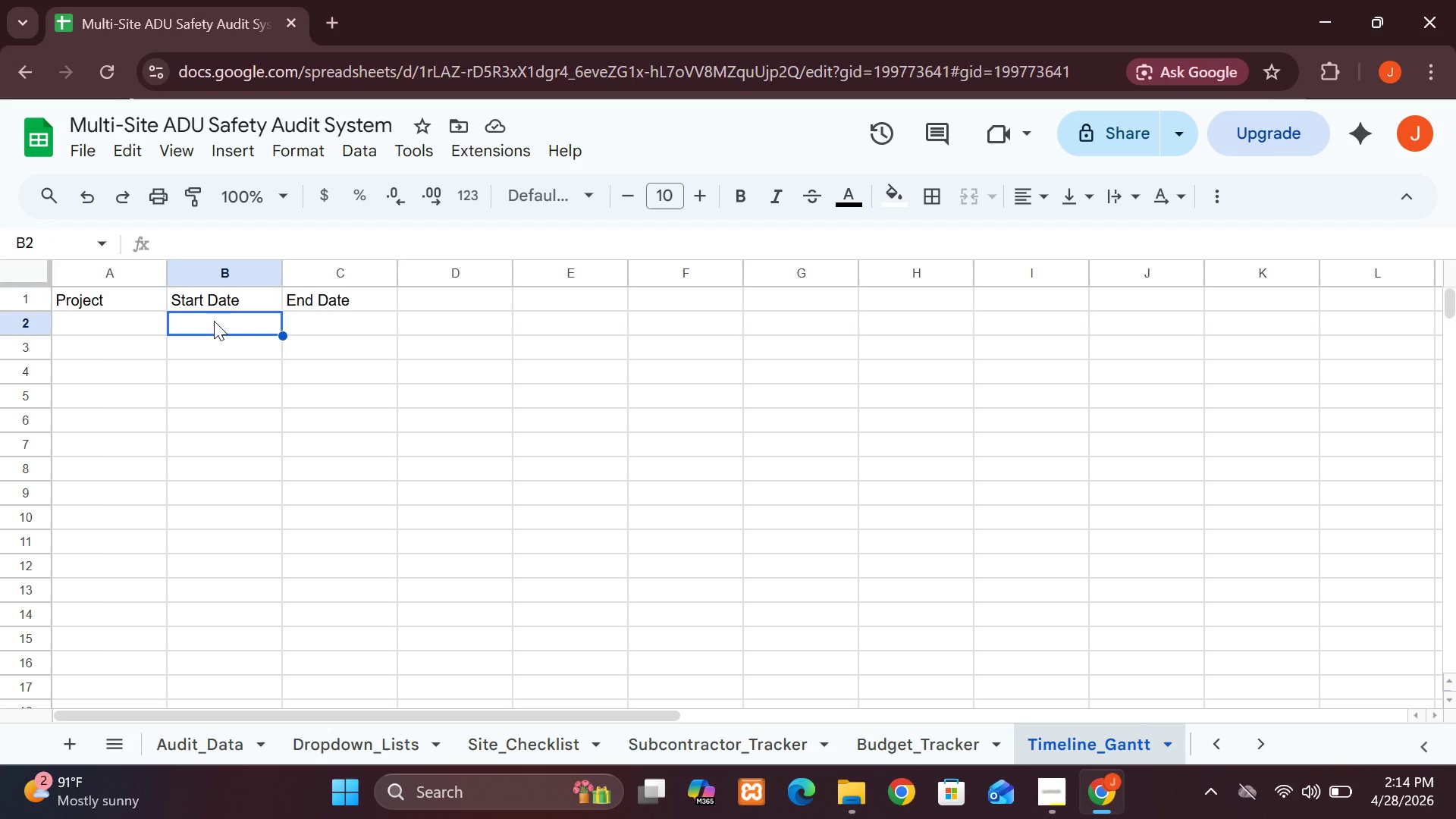 
hold_key(key=ShiftLeft, duration=1.55)
left_click([339, 331])
 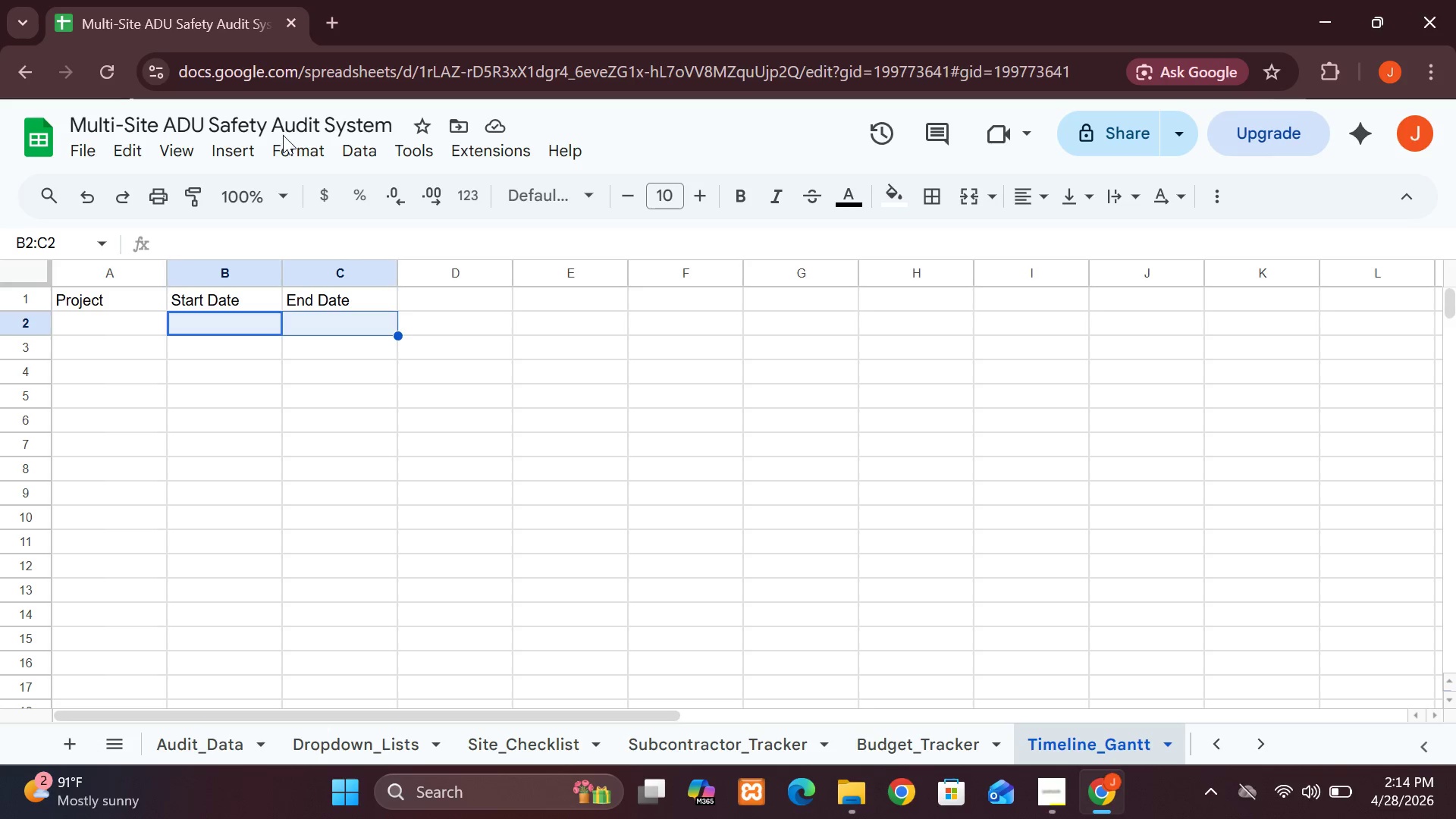 
left_click([246, 146])
 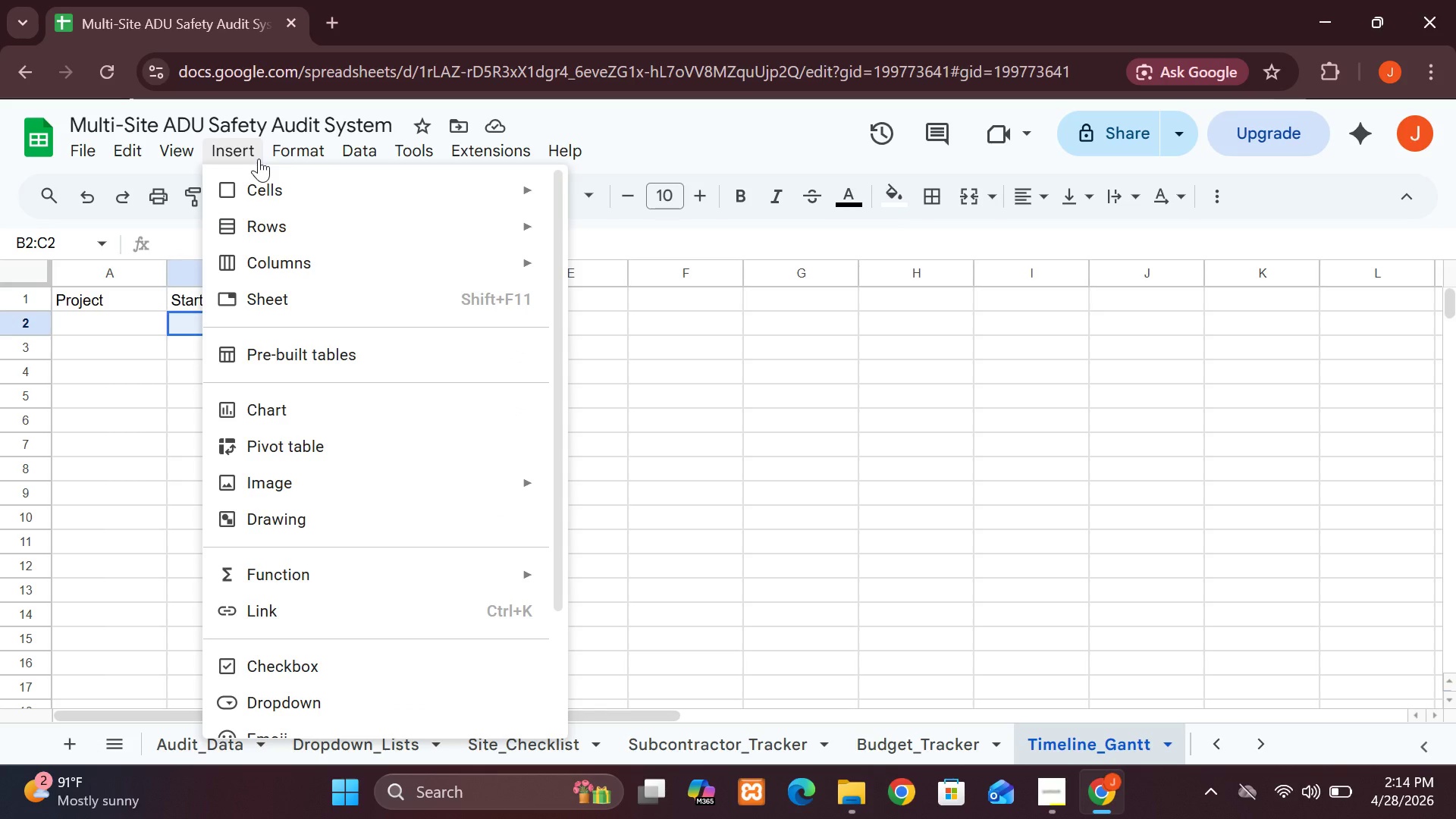 
wait(12.22)
 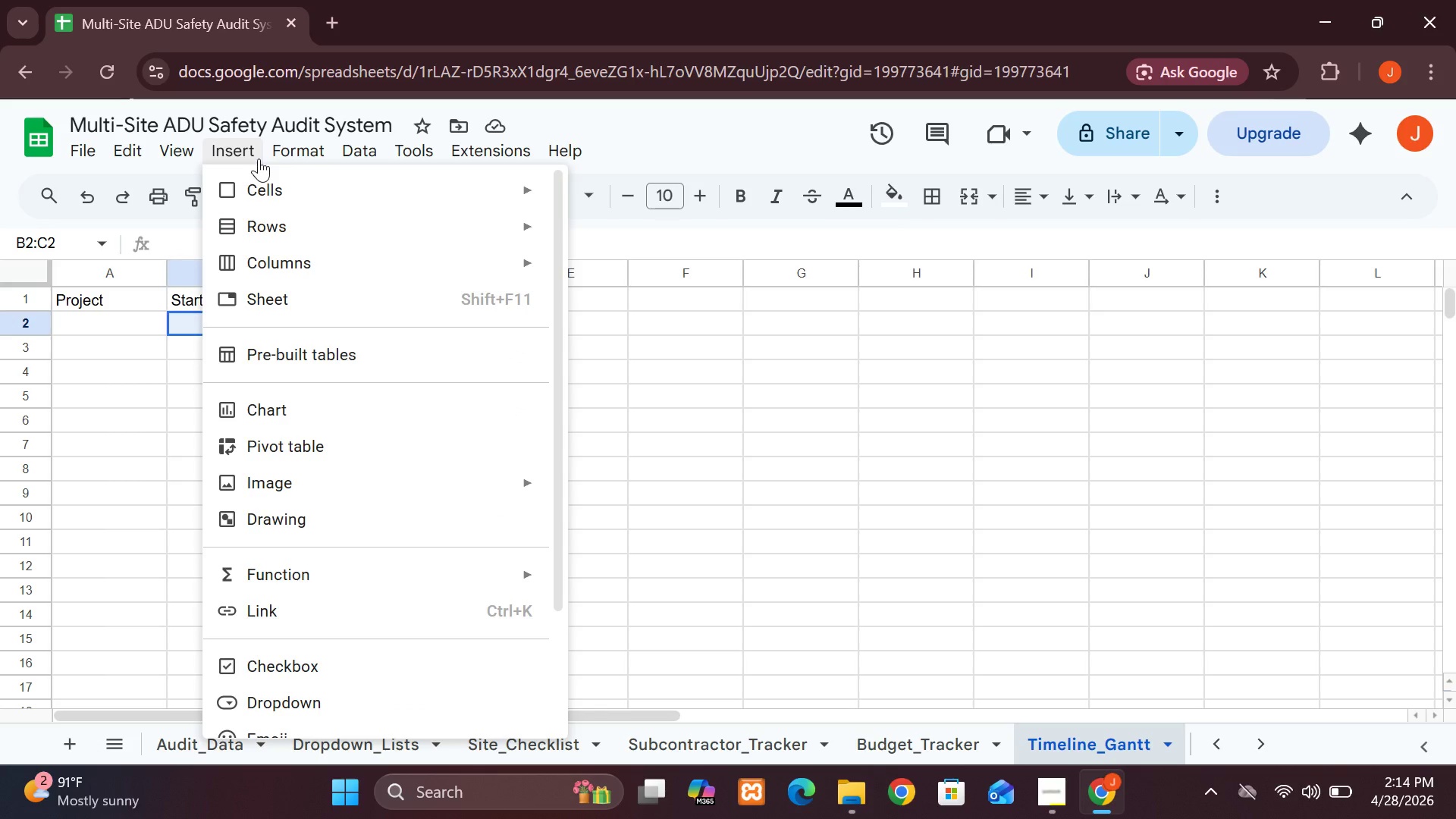 
left_click([557, 730])
 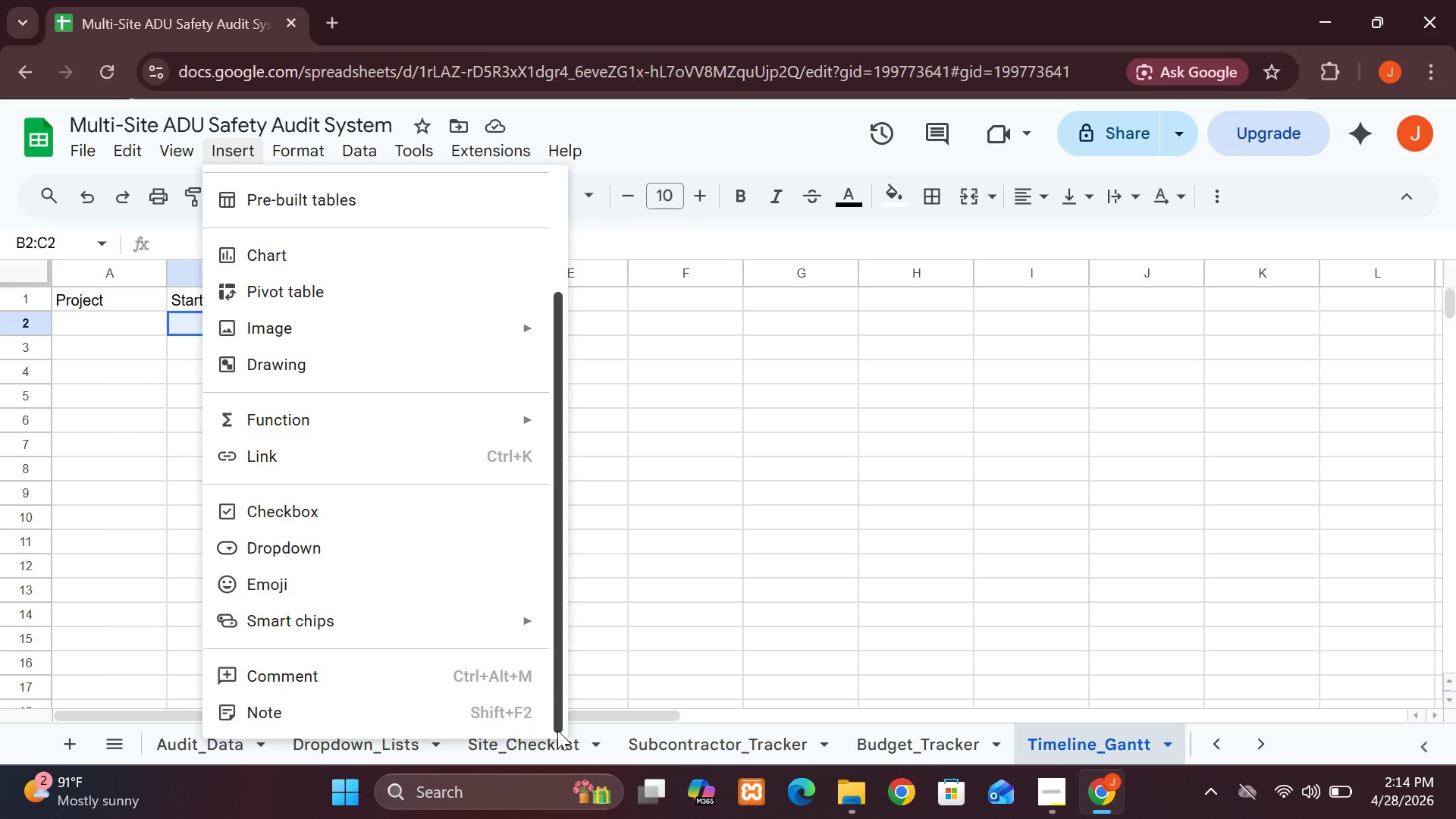 
left_click([557, 730])
 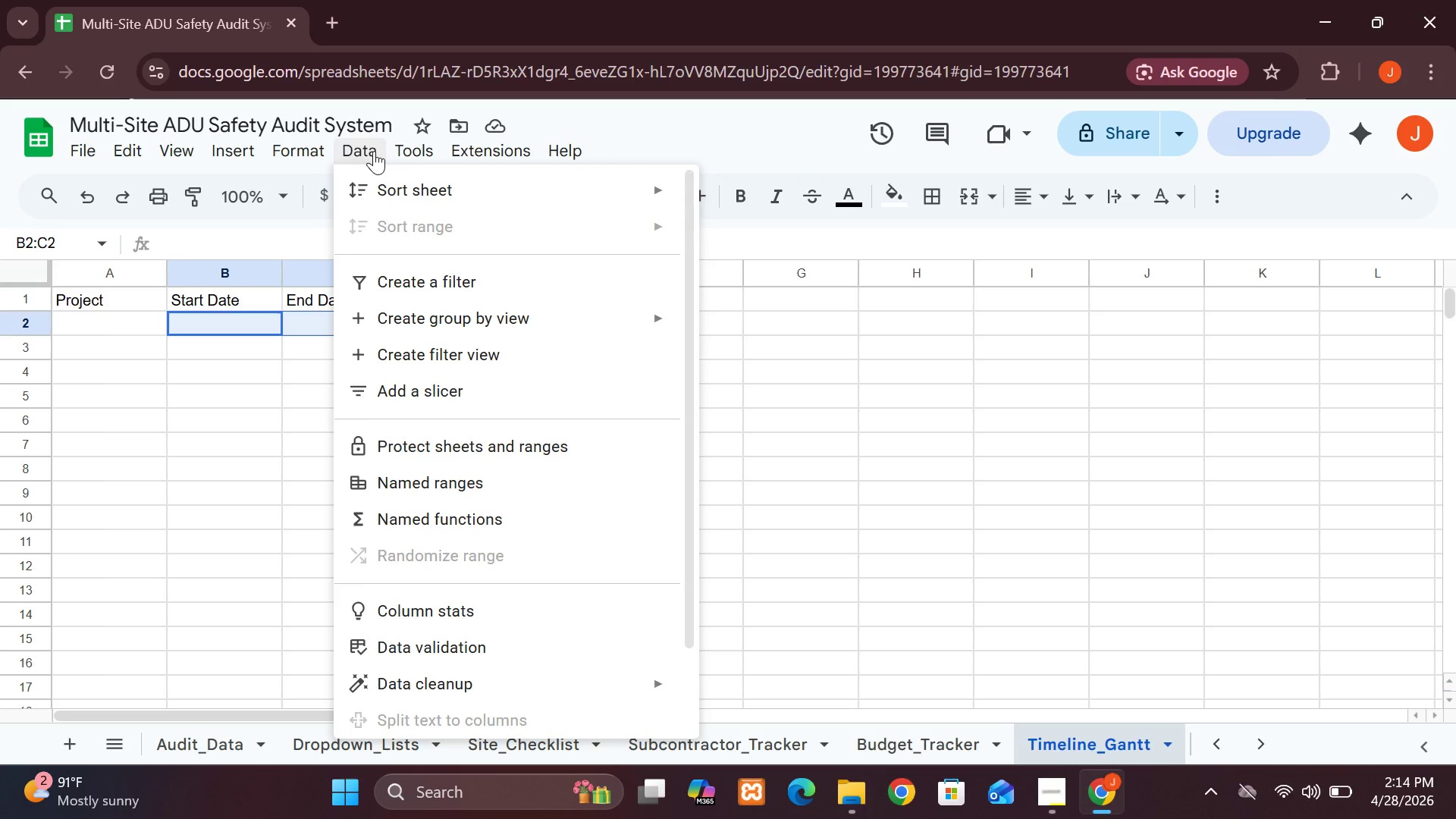 
wait(11.54)
 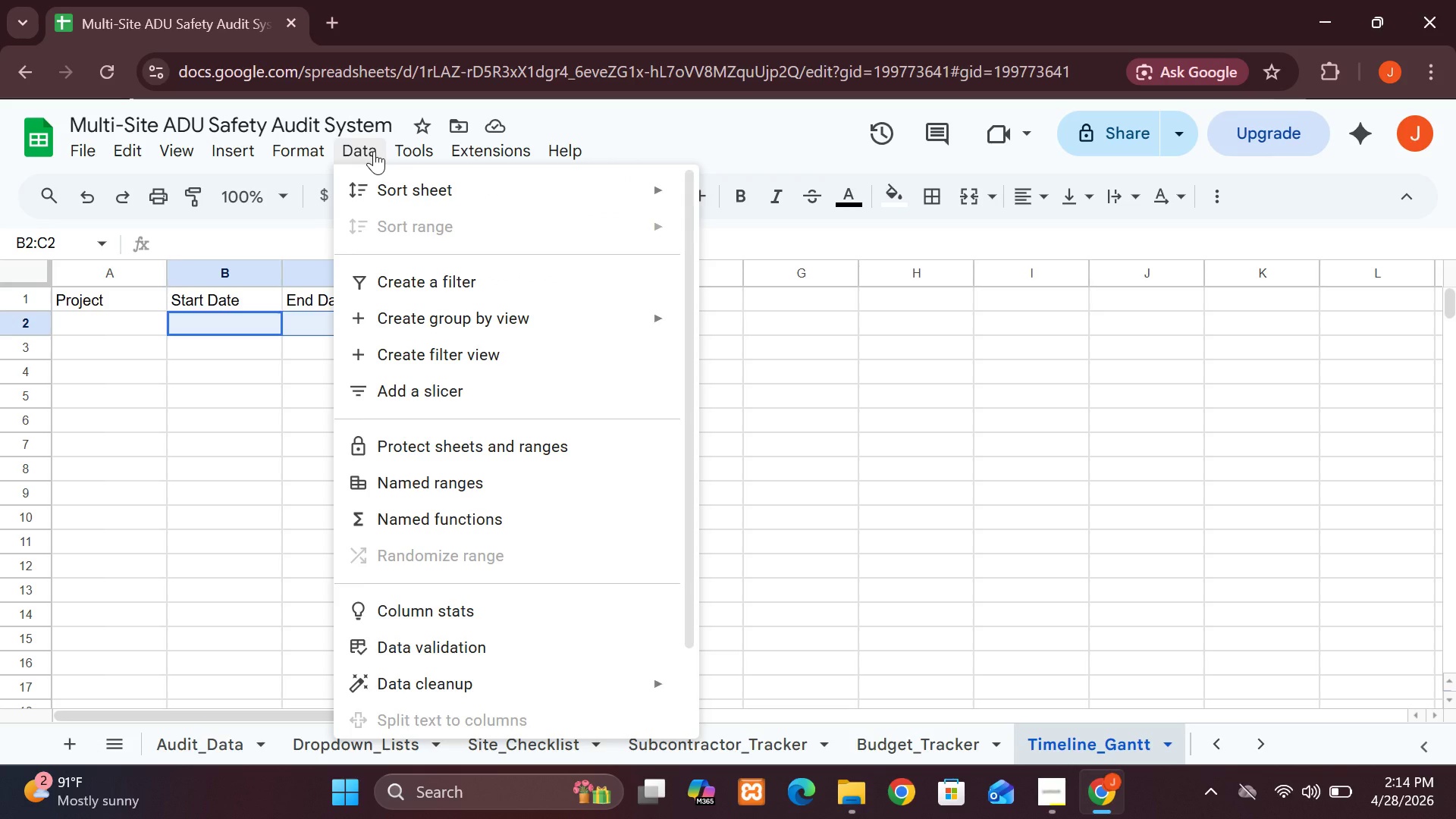 
mouse_move([351, 181])
 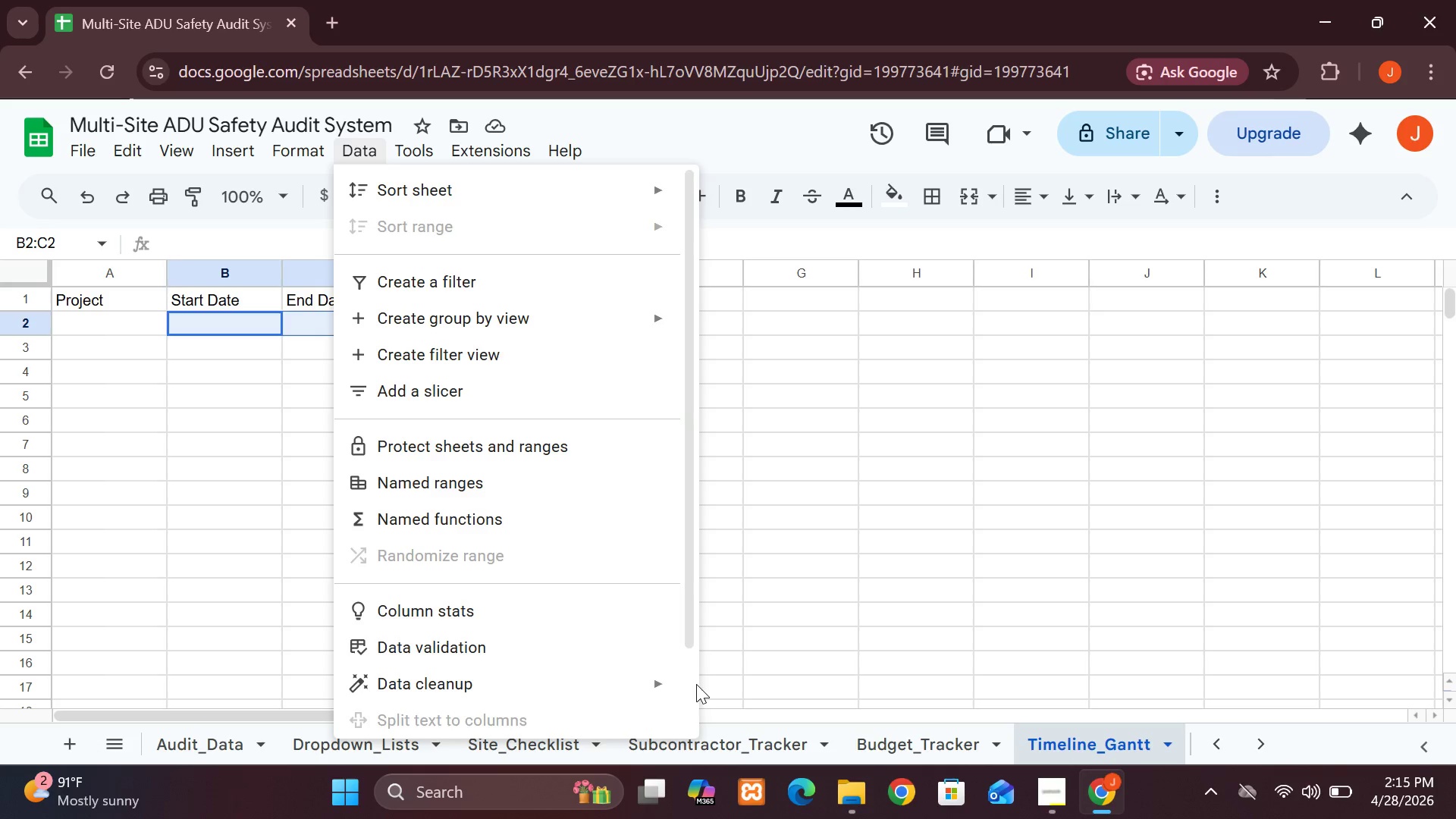 
left_click([687, 684])
 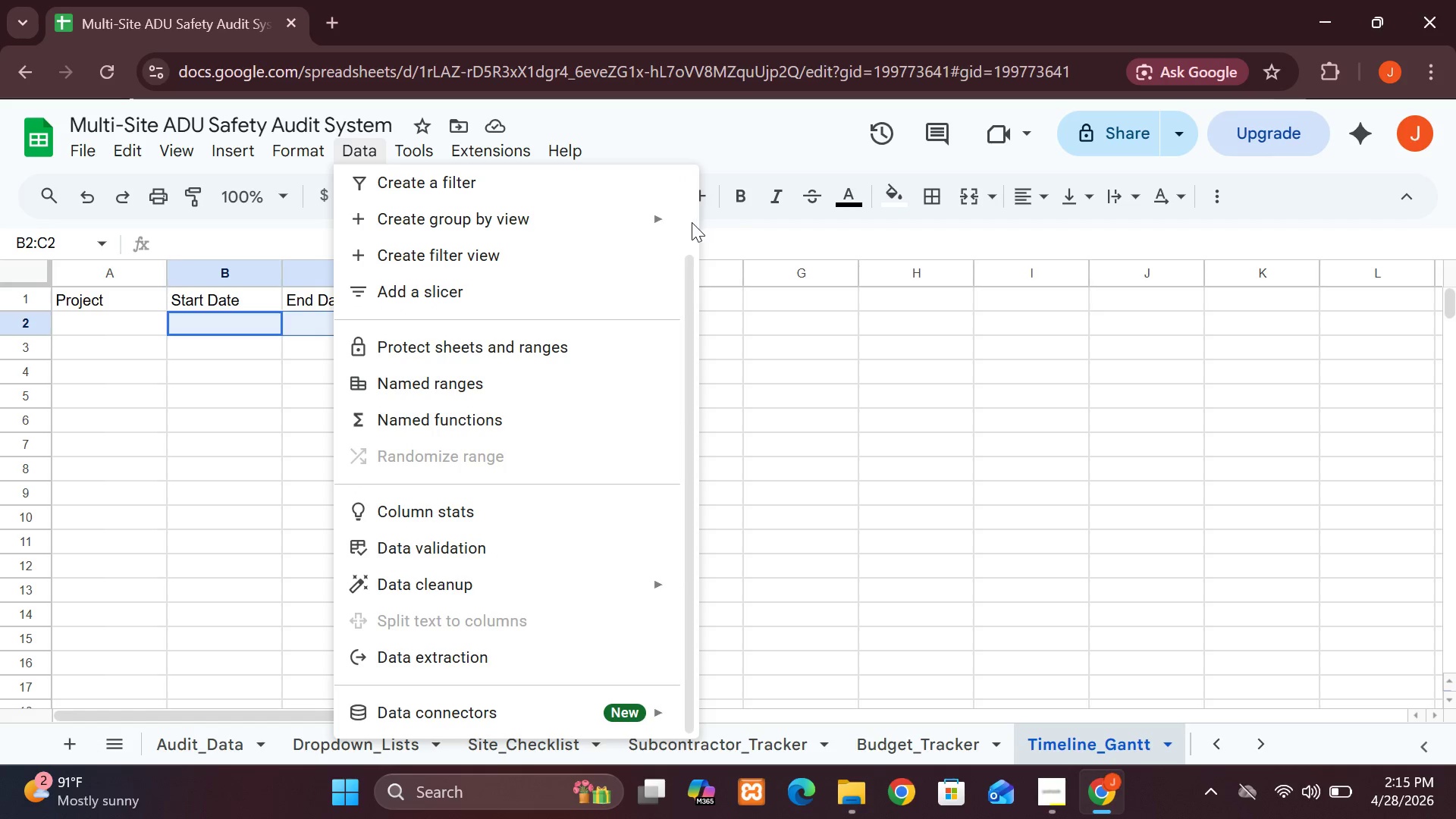 
left_click([690, 222])
 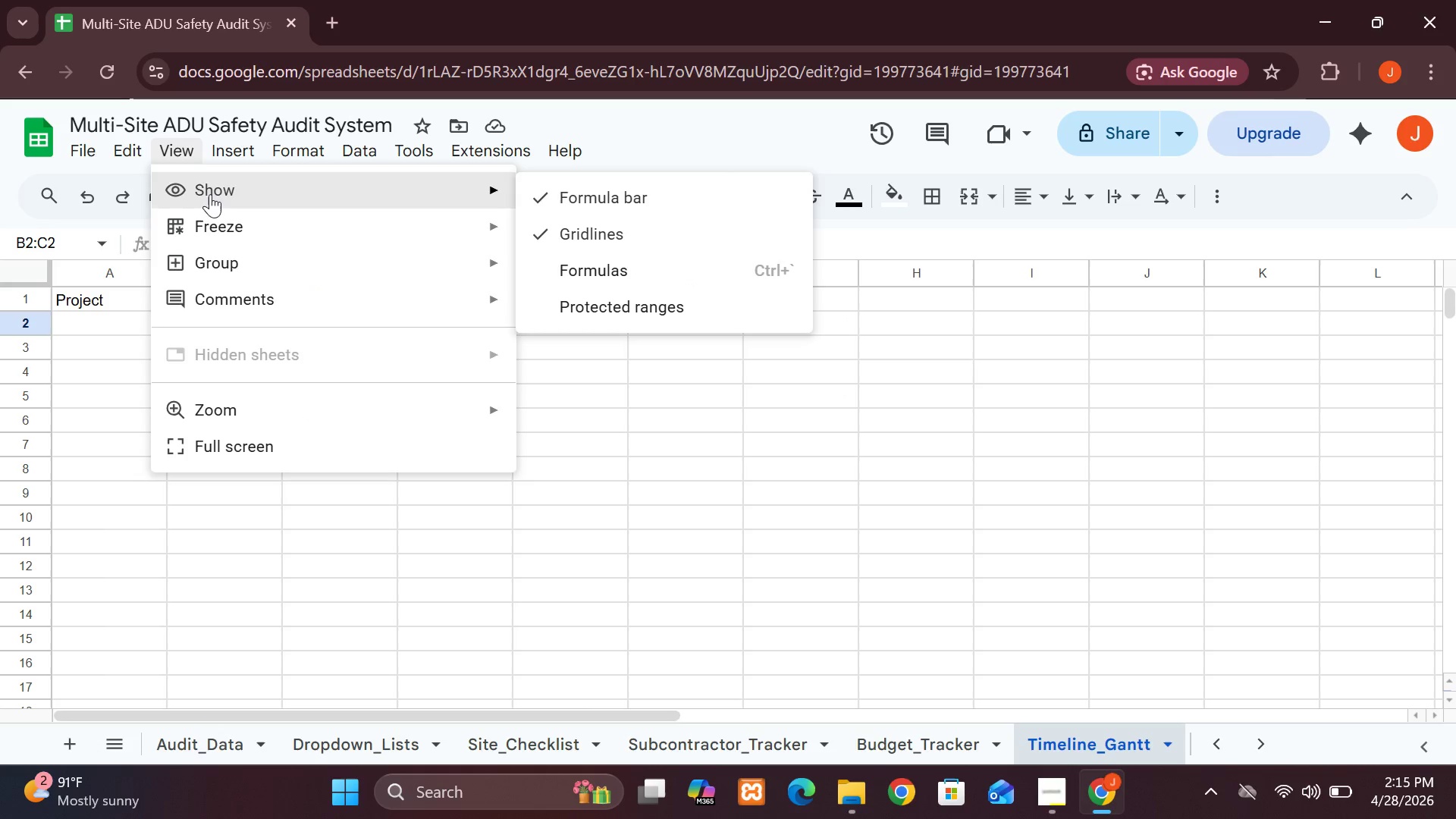 
wait(16.63)
 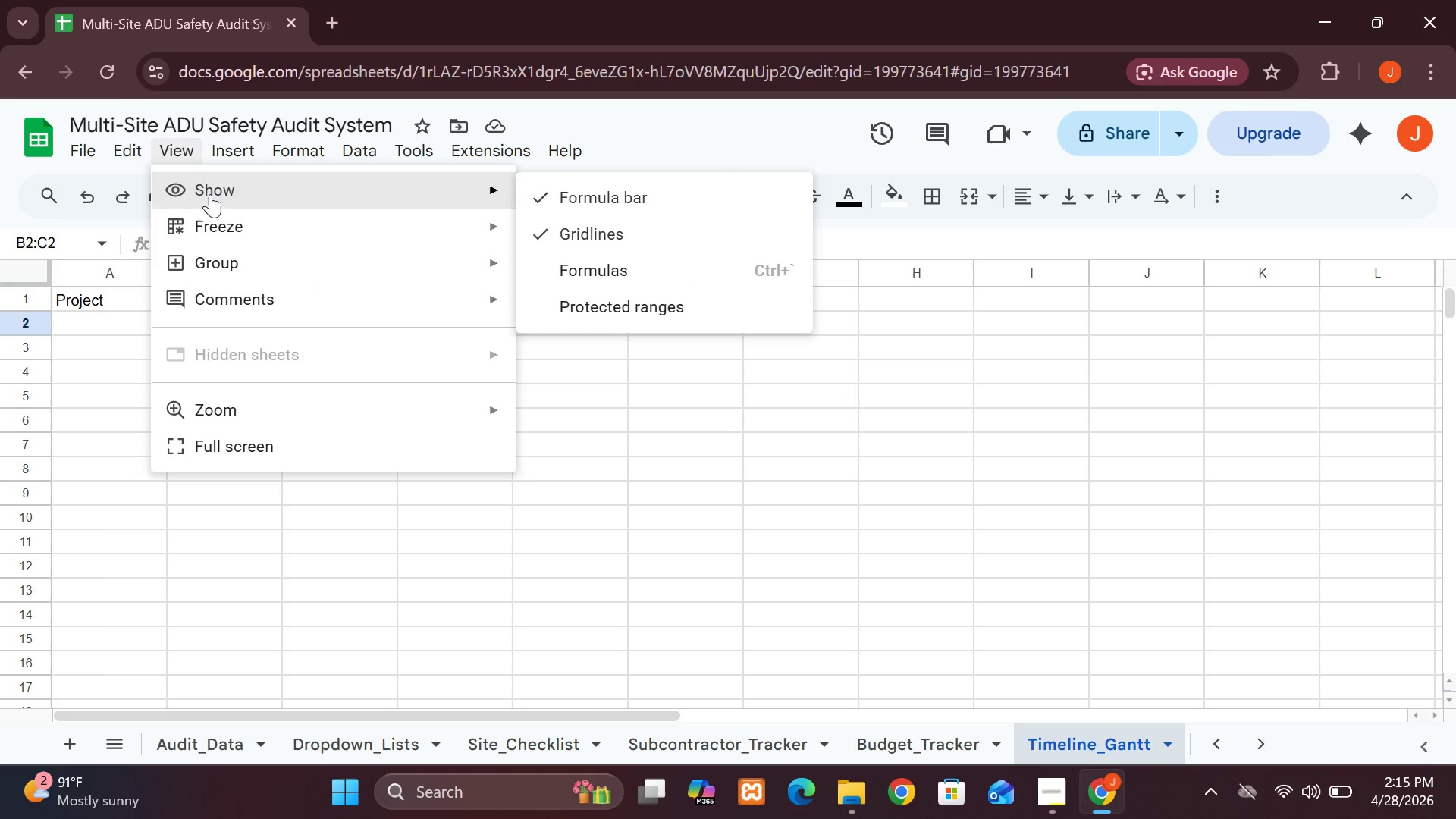 
mouse_move([429, 224])
 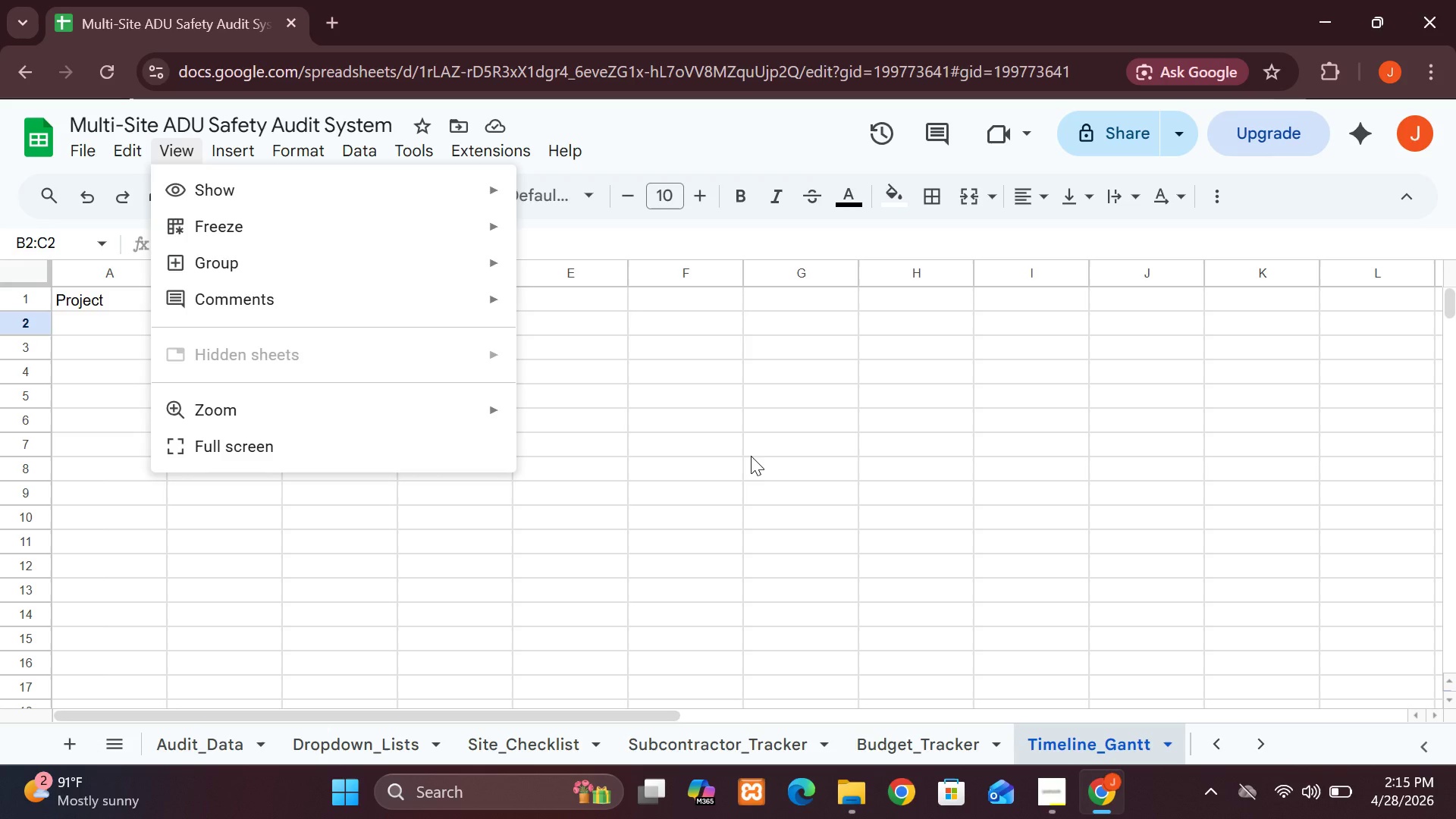 
left_click([751, 456])
 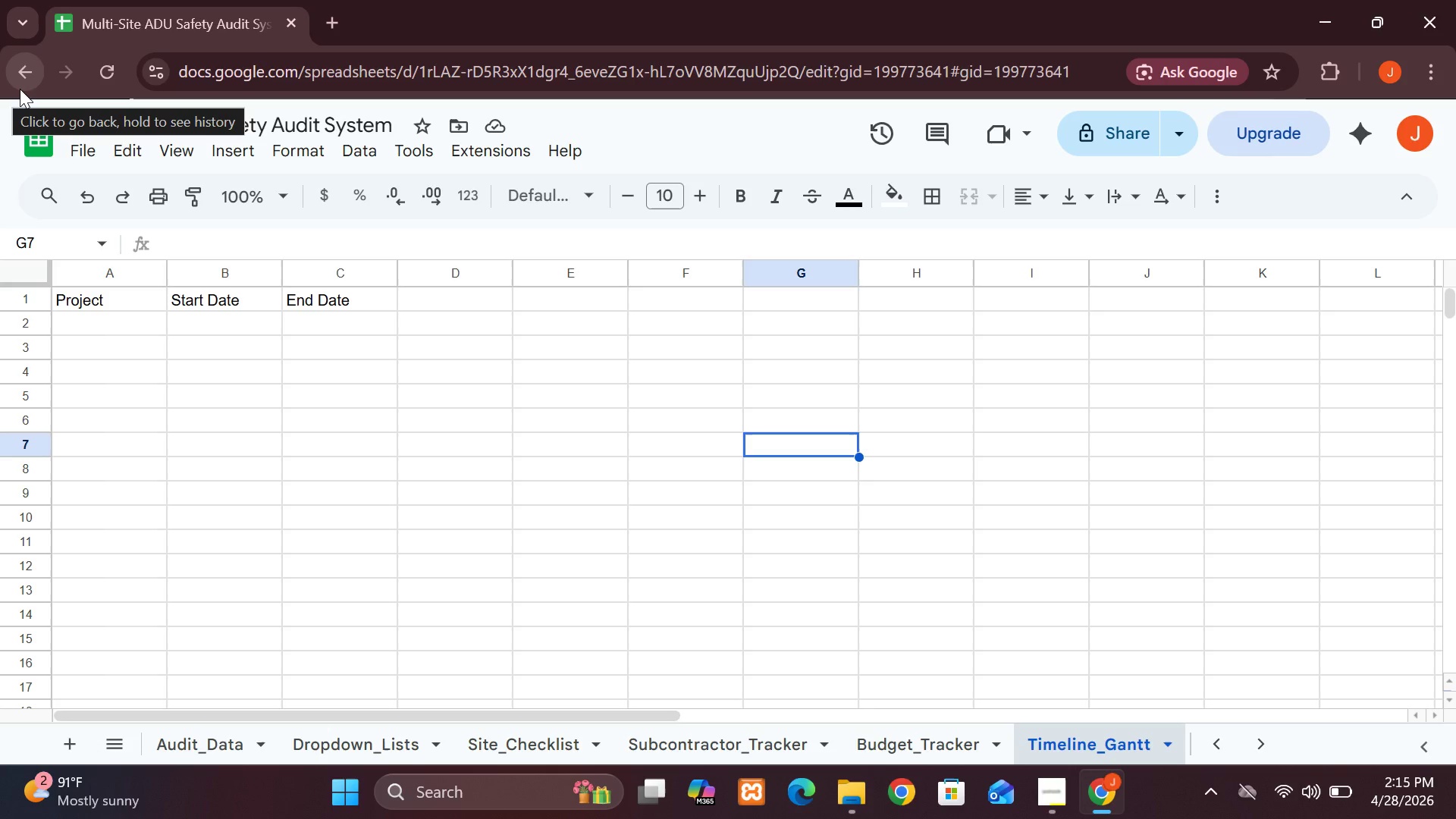 
wait(20.58)
 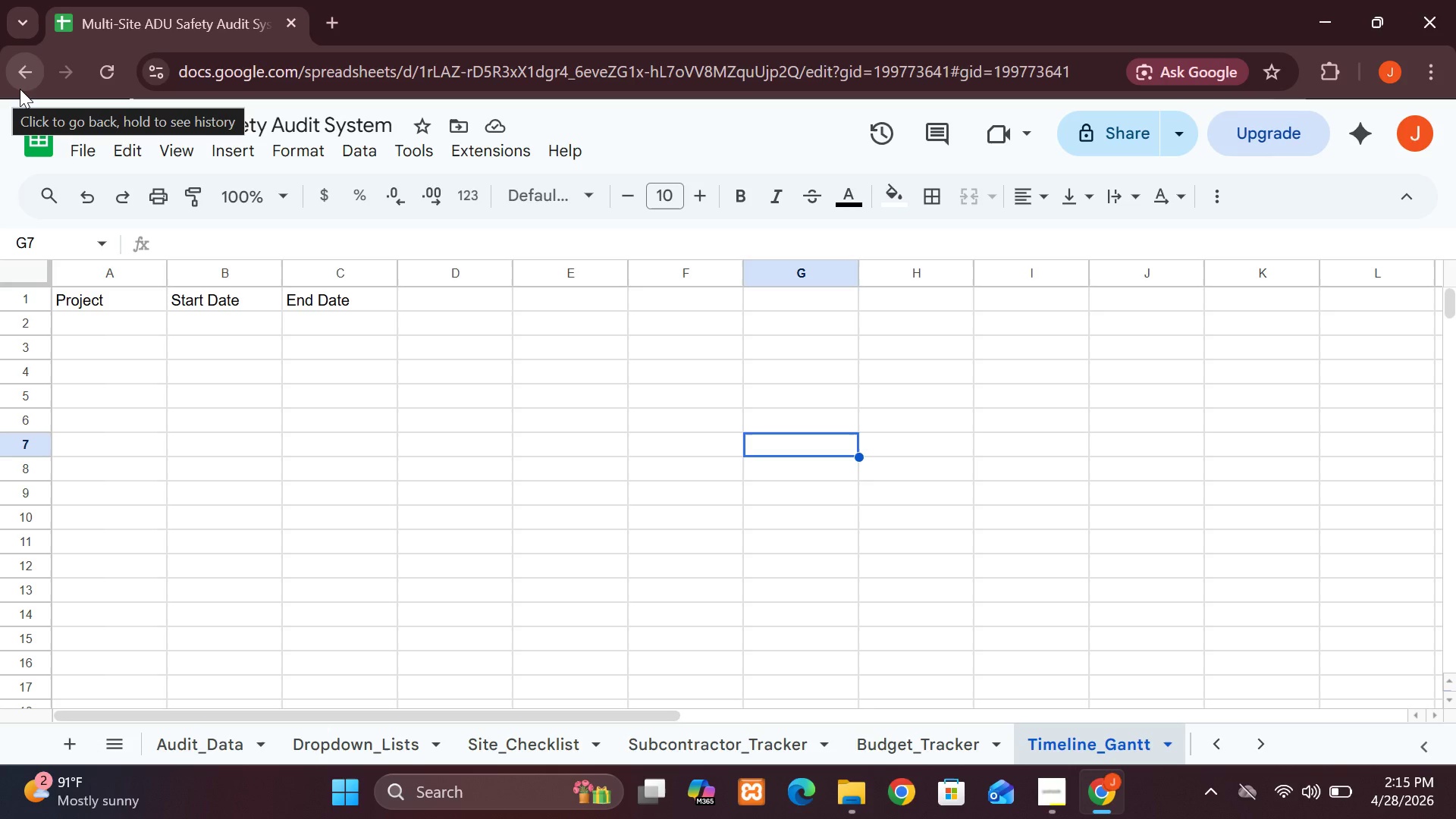 
left_click([224, 740])
 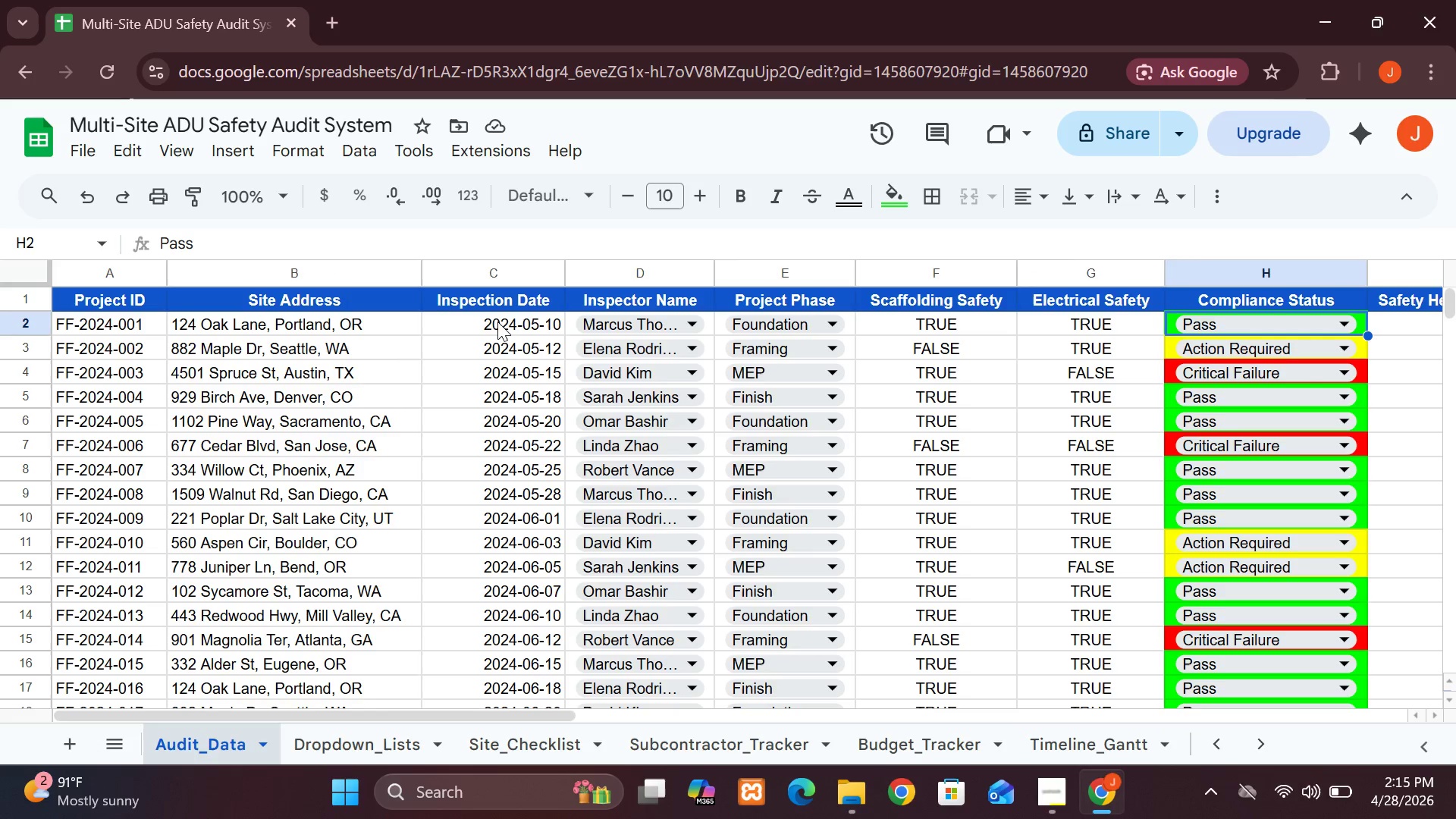 
double_click([500, 322])
 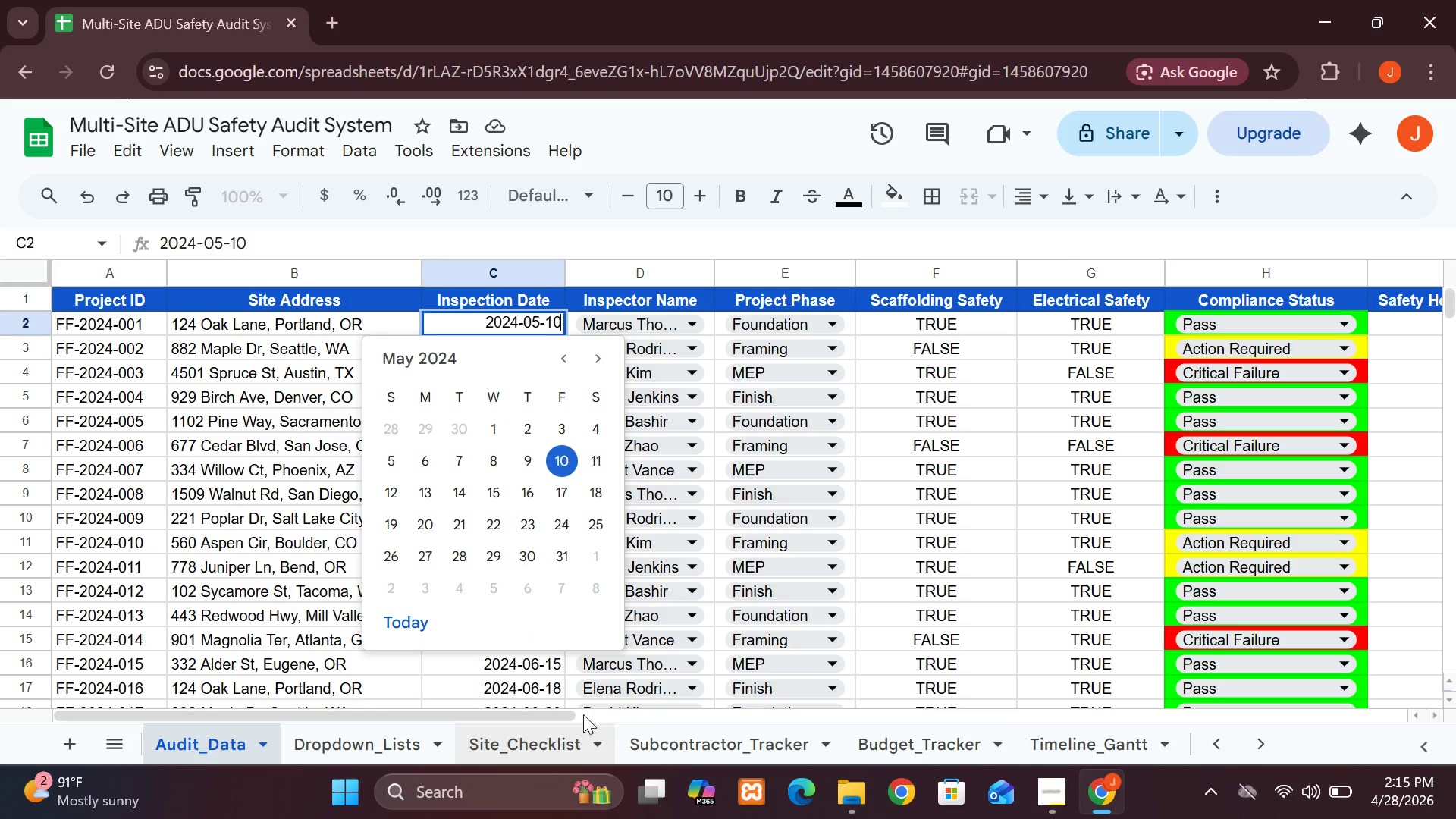 
wait(10.08)
 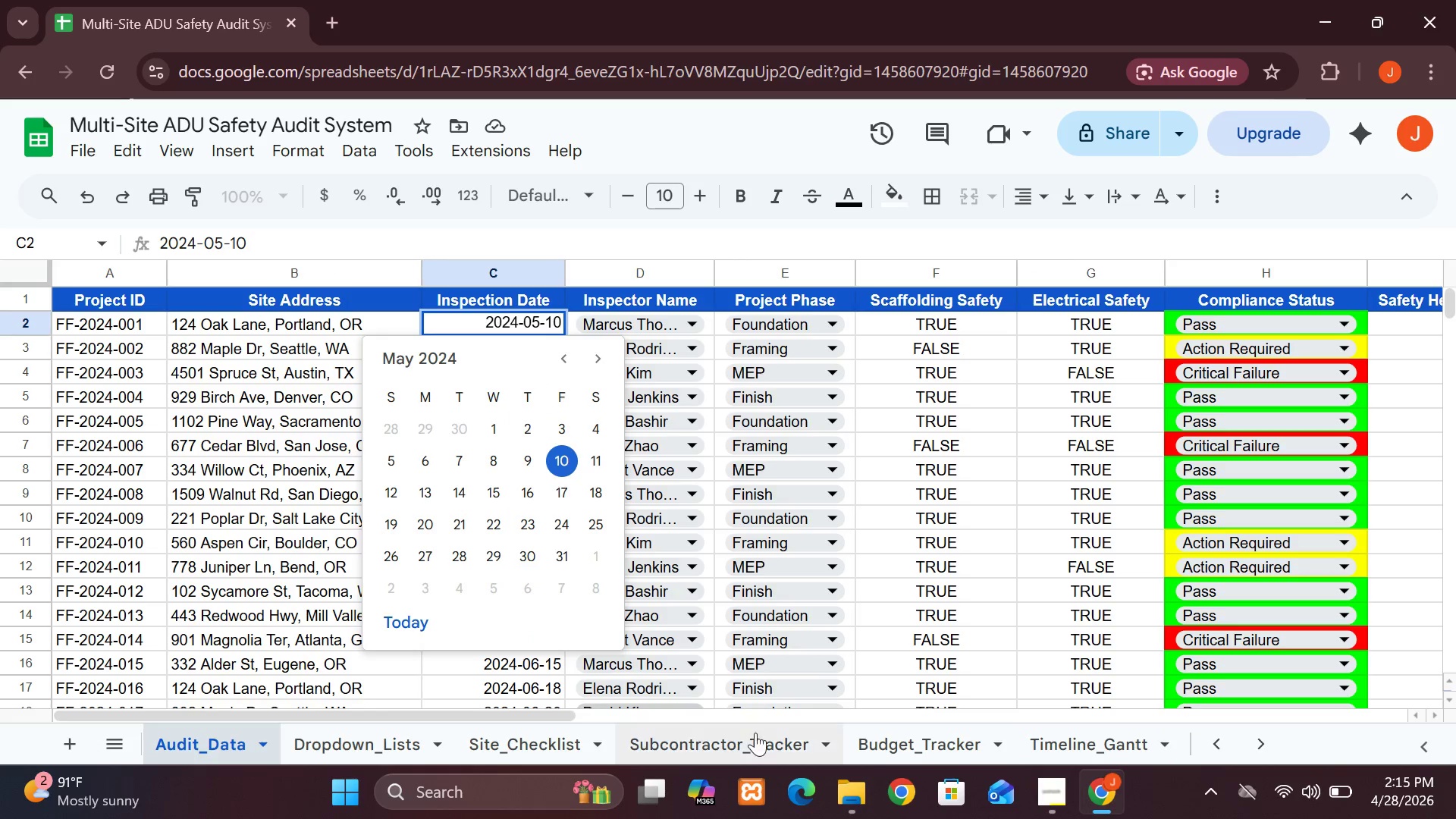 
key(Control+A)
 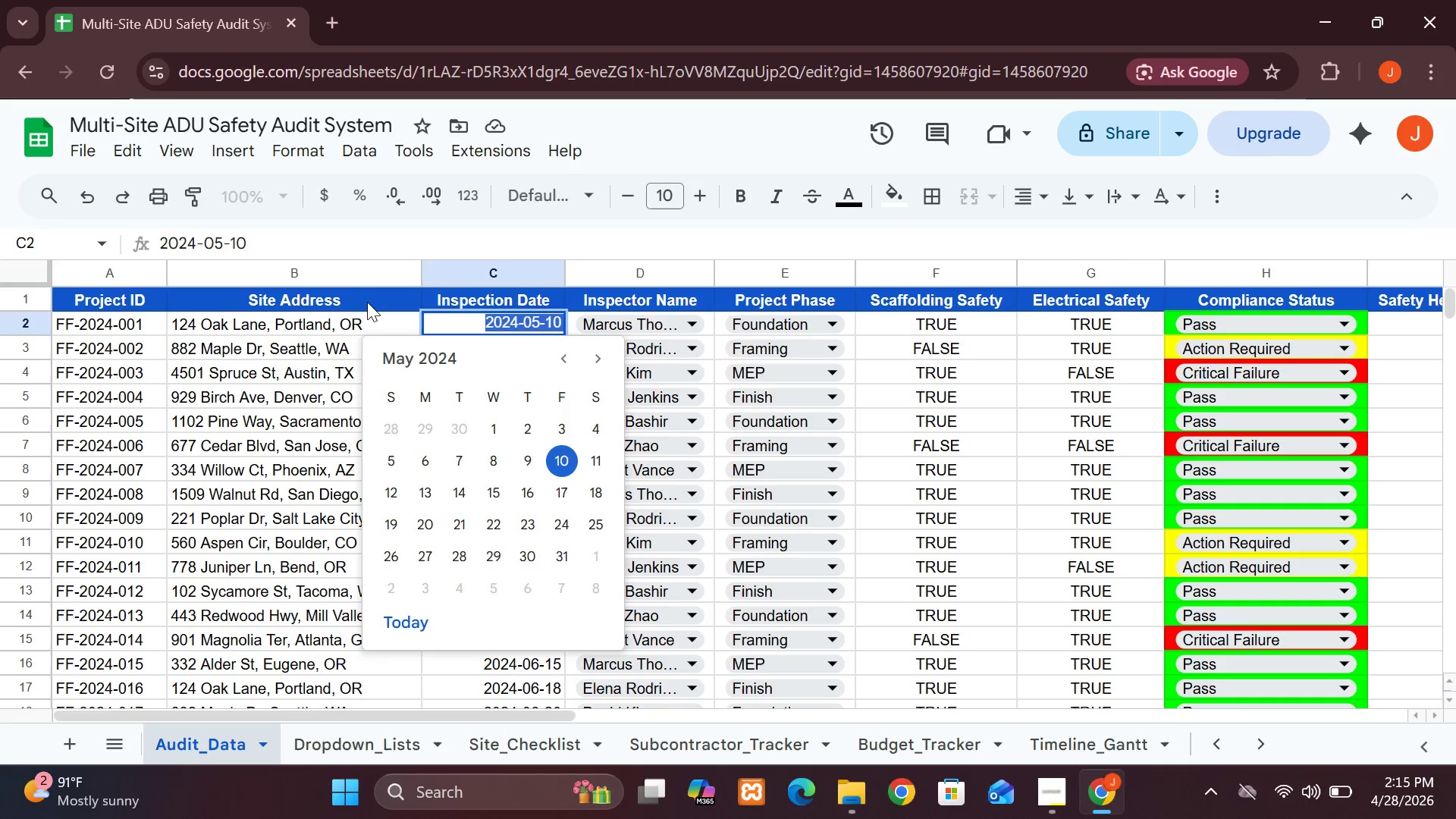 
key(Control+C)
 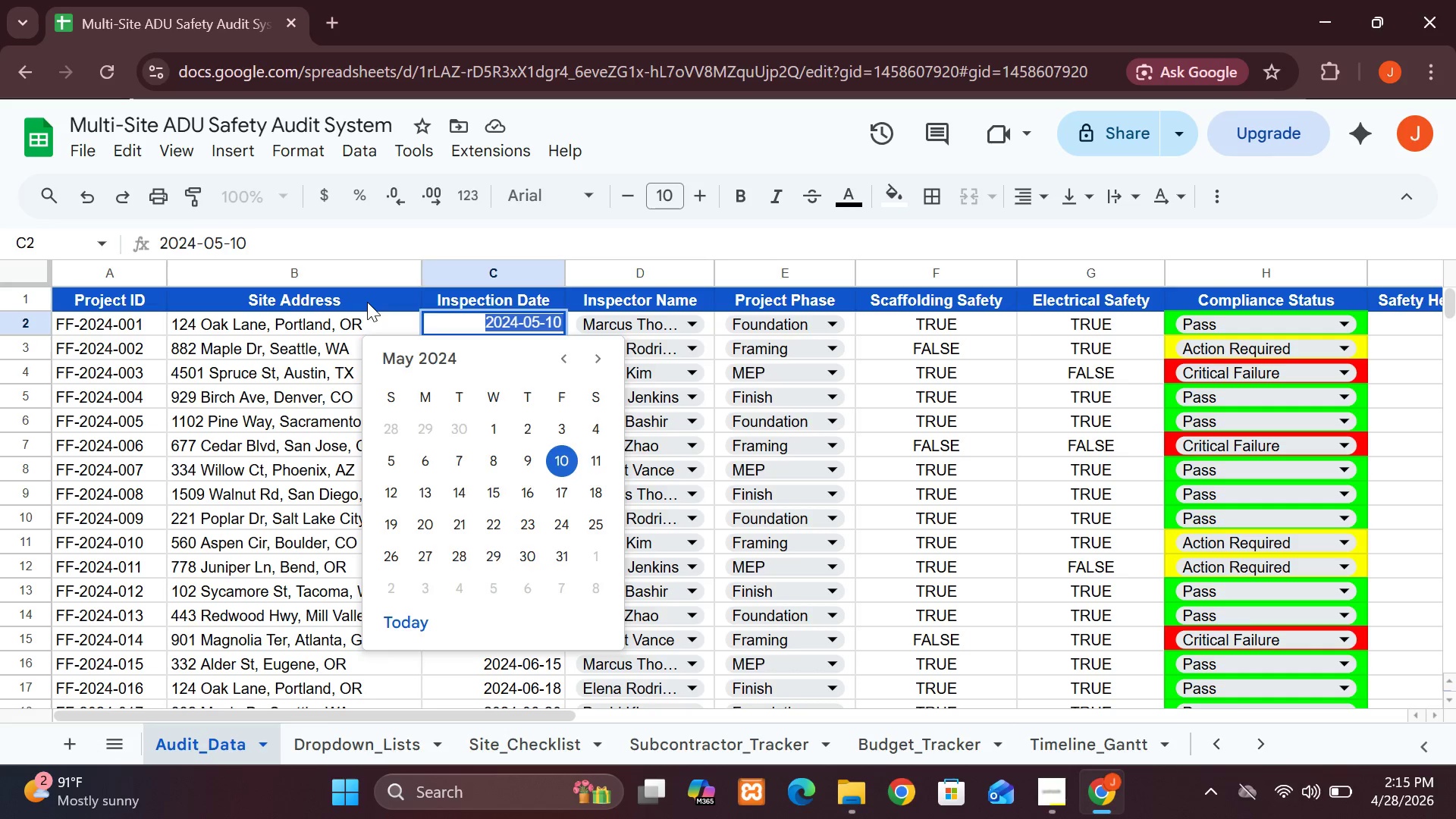 
left_click([367, 302])
 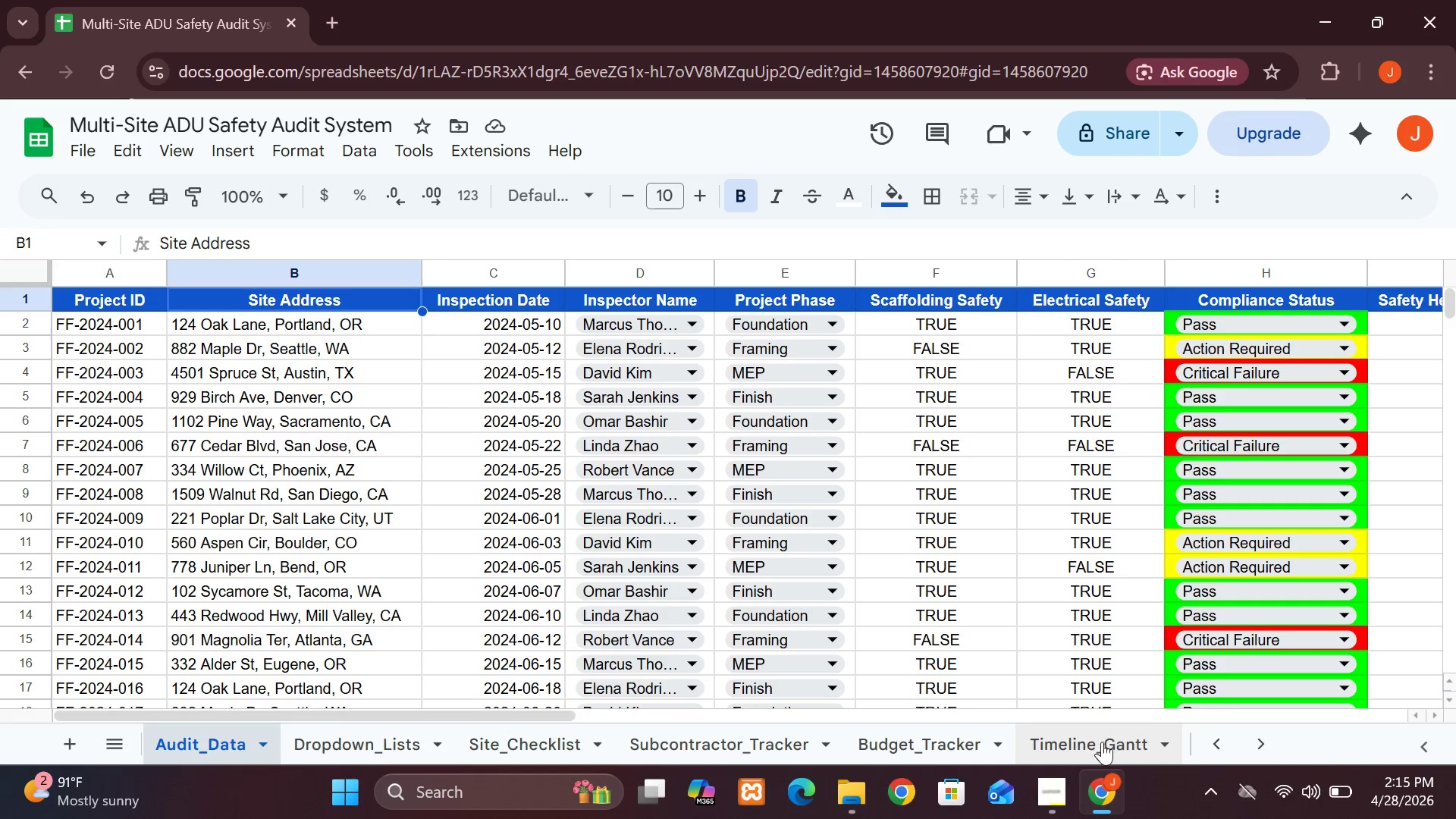 
left_click([1097, 748])
 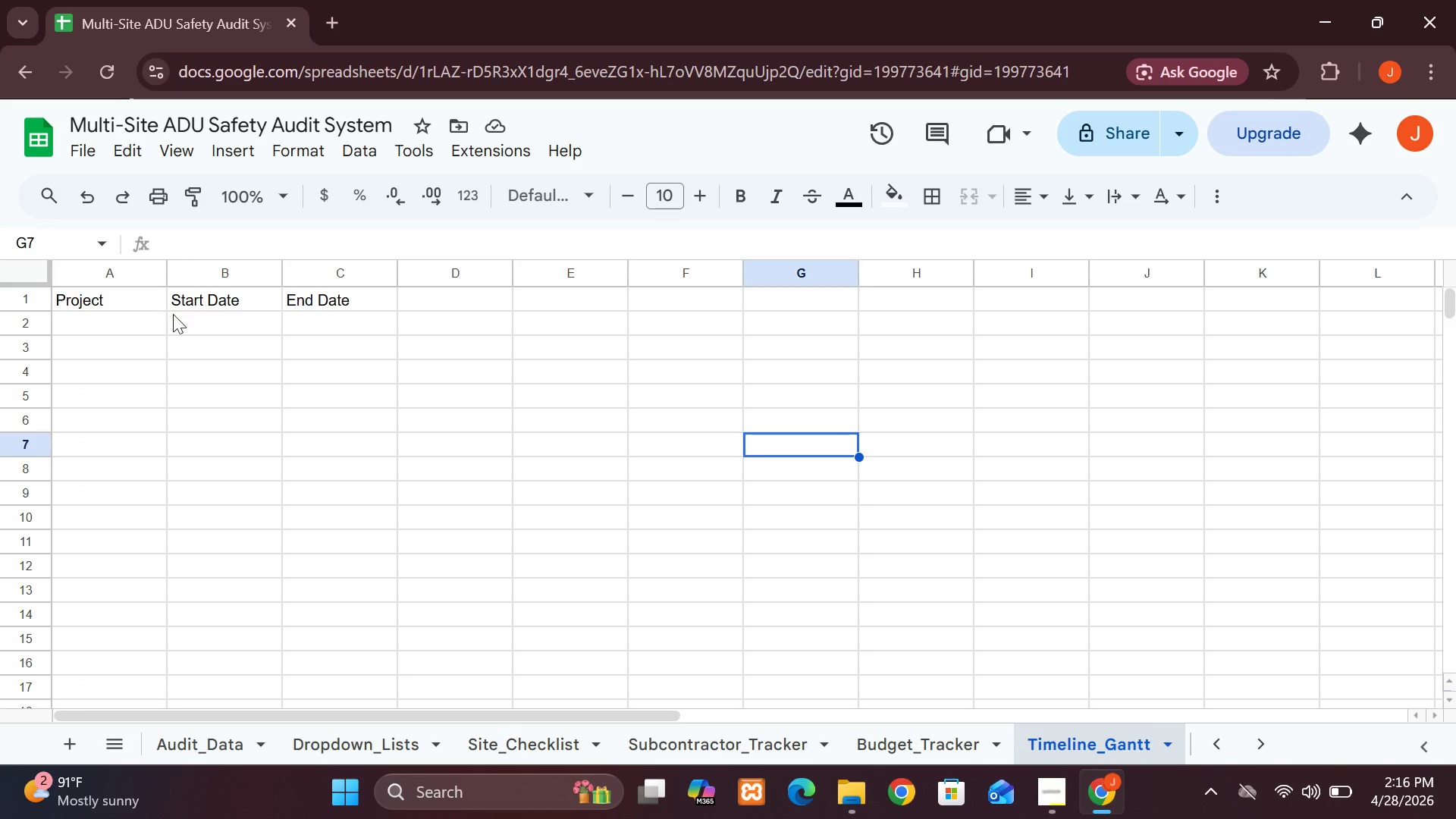 
left_click([195, 330])
 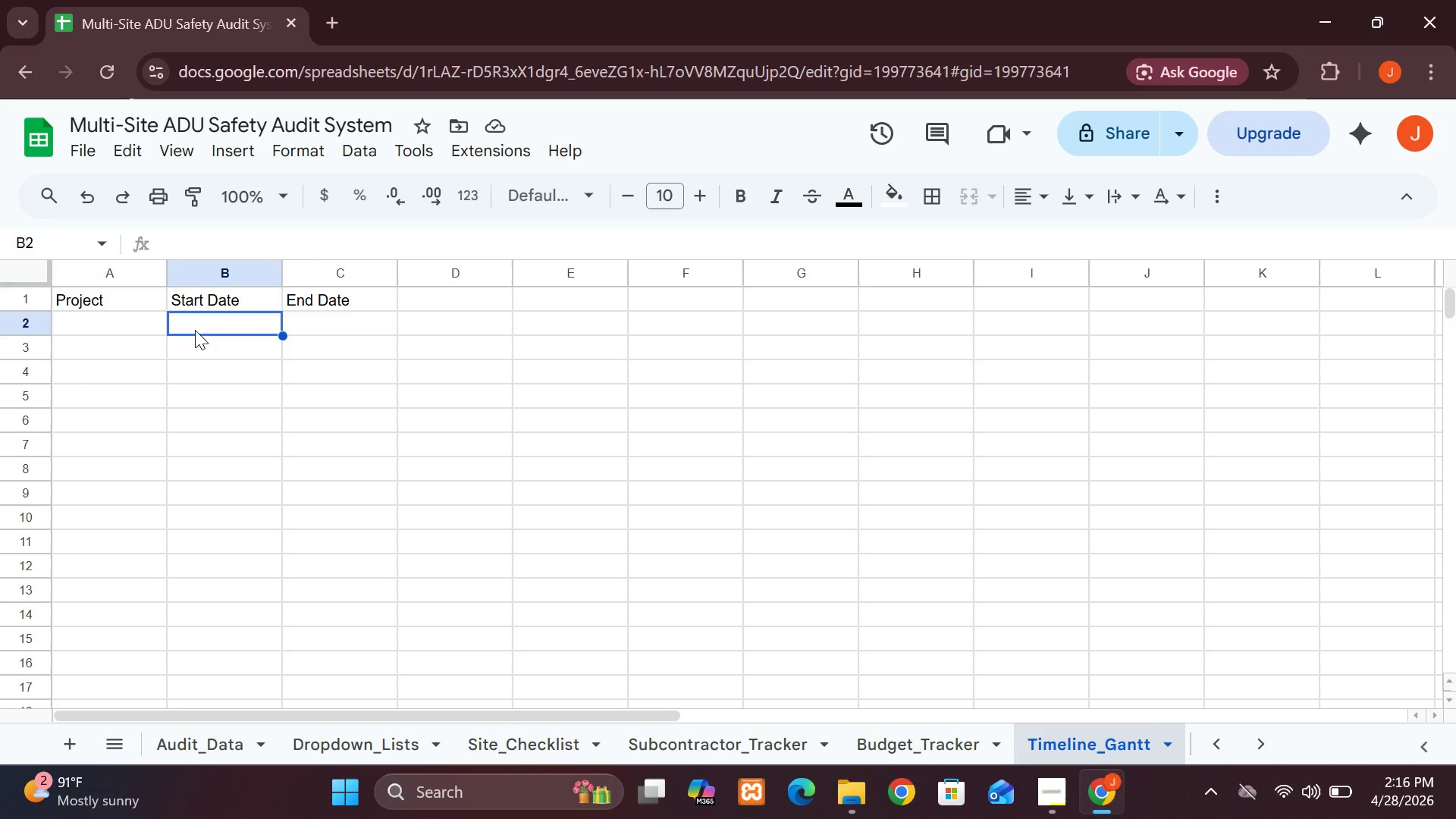 
key(Control+Z)
 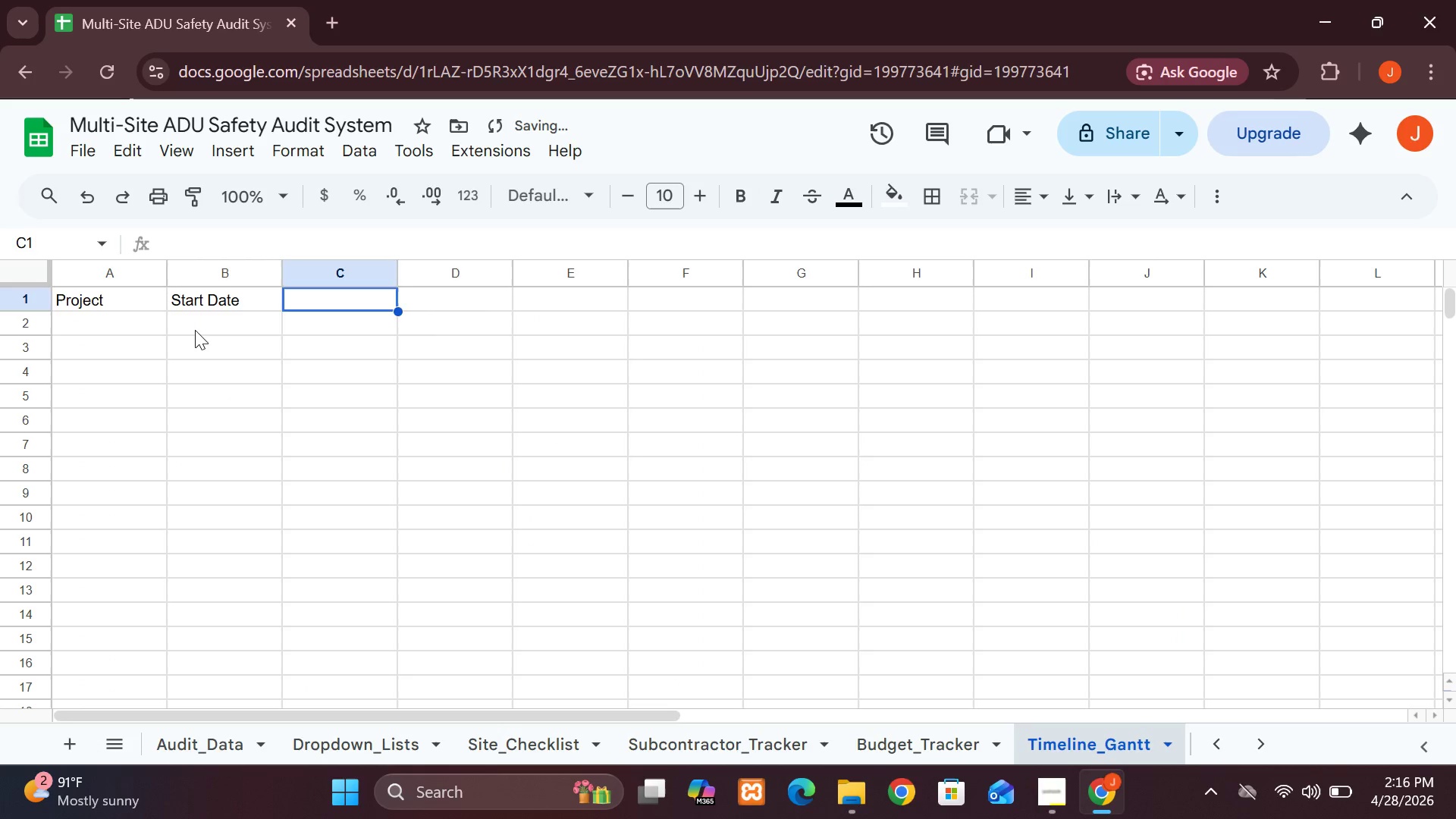 
left_click([195, 330])
 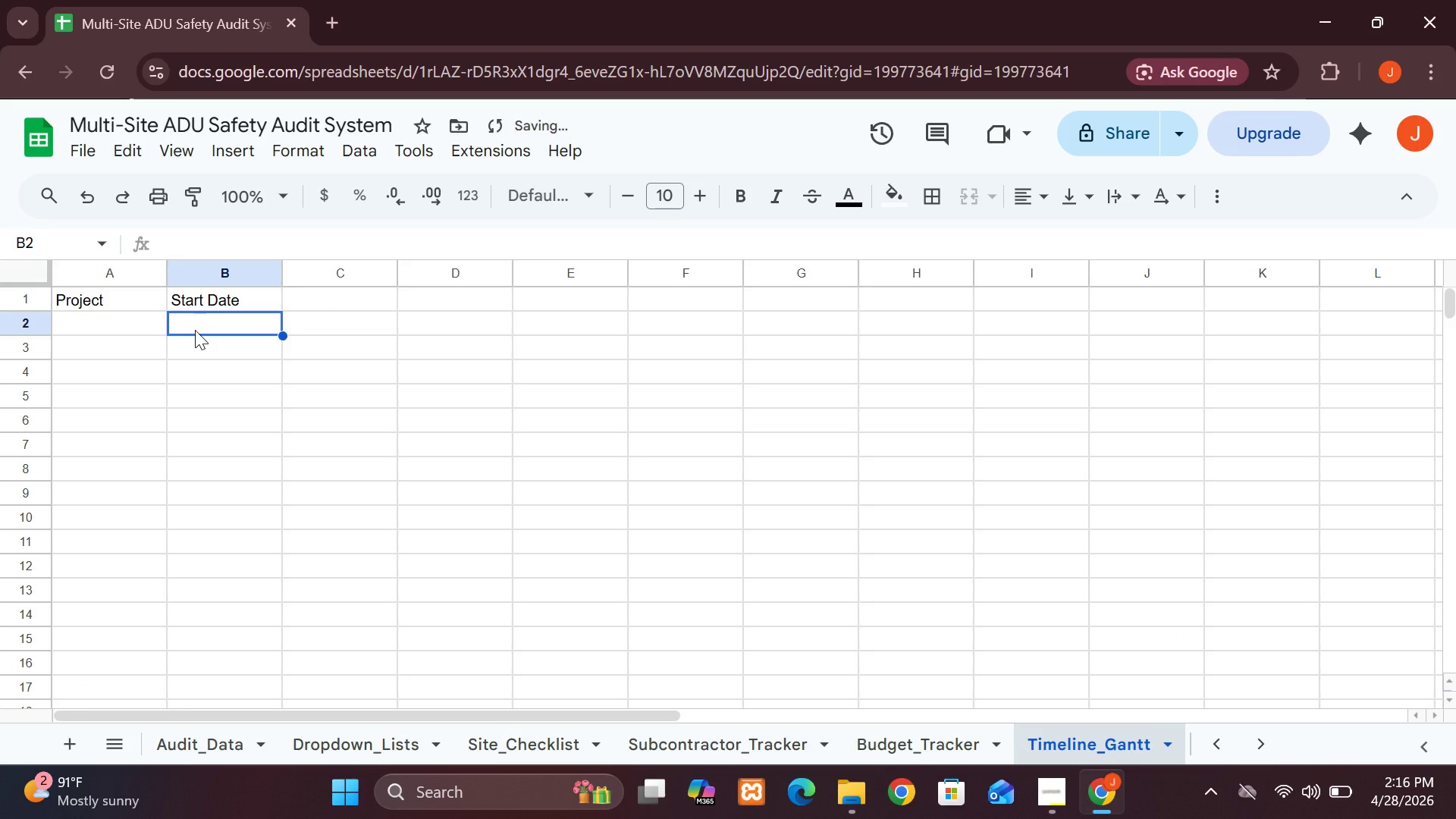 
key(Control+V)
 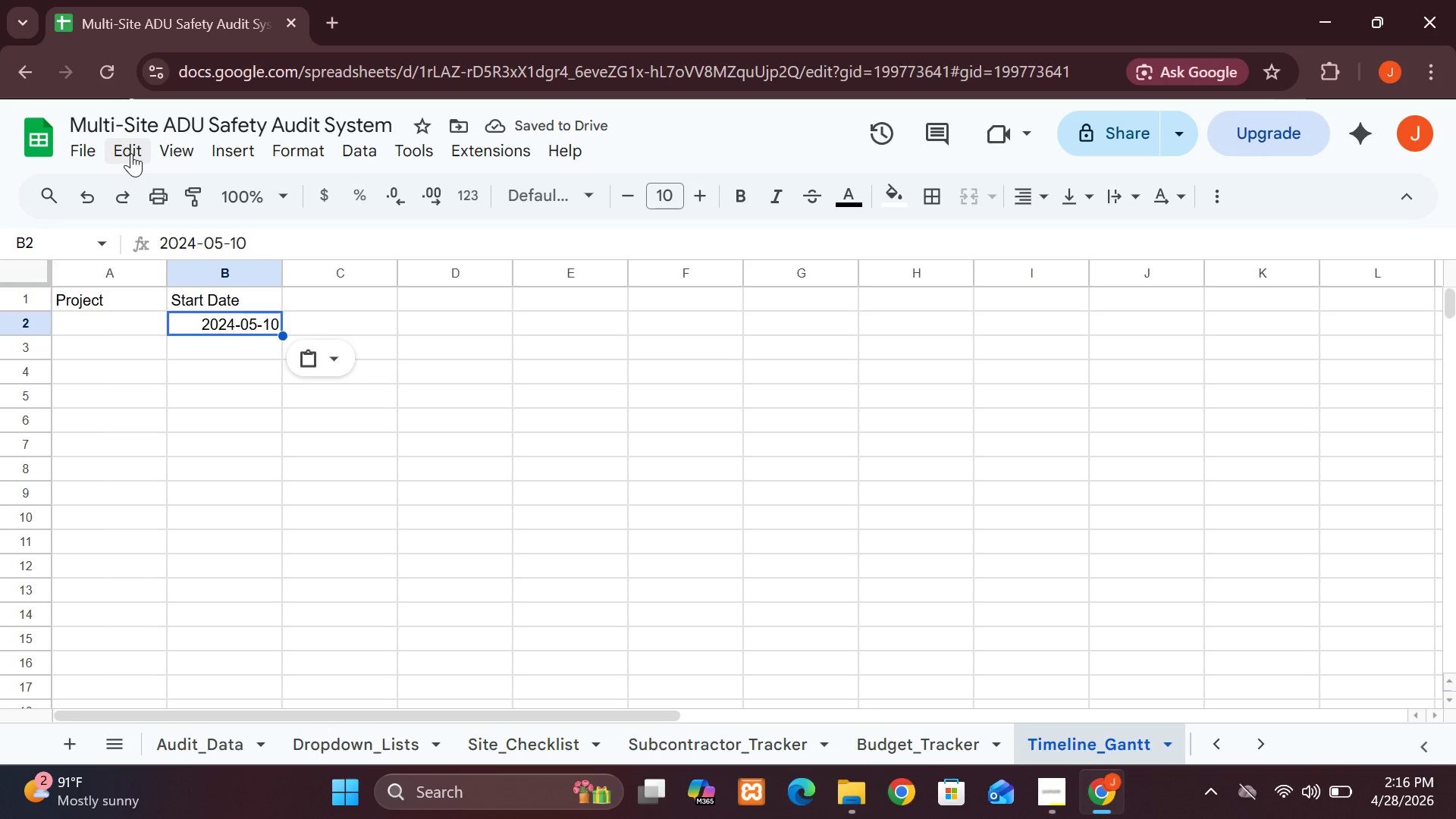 
left_click([131, 153])
 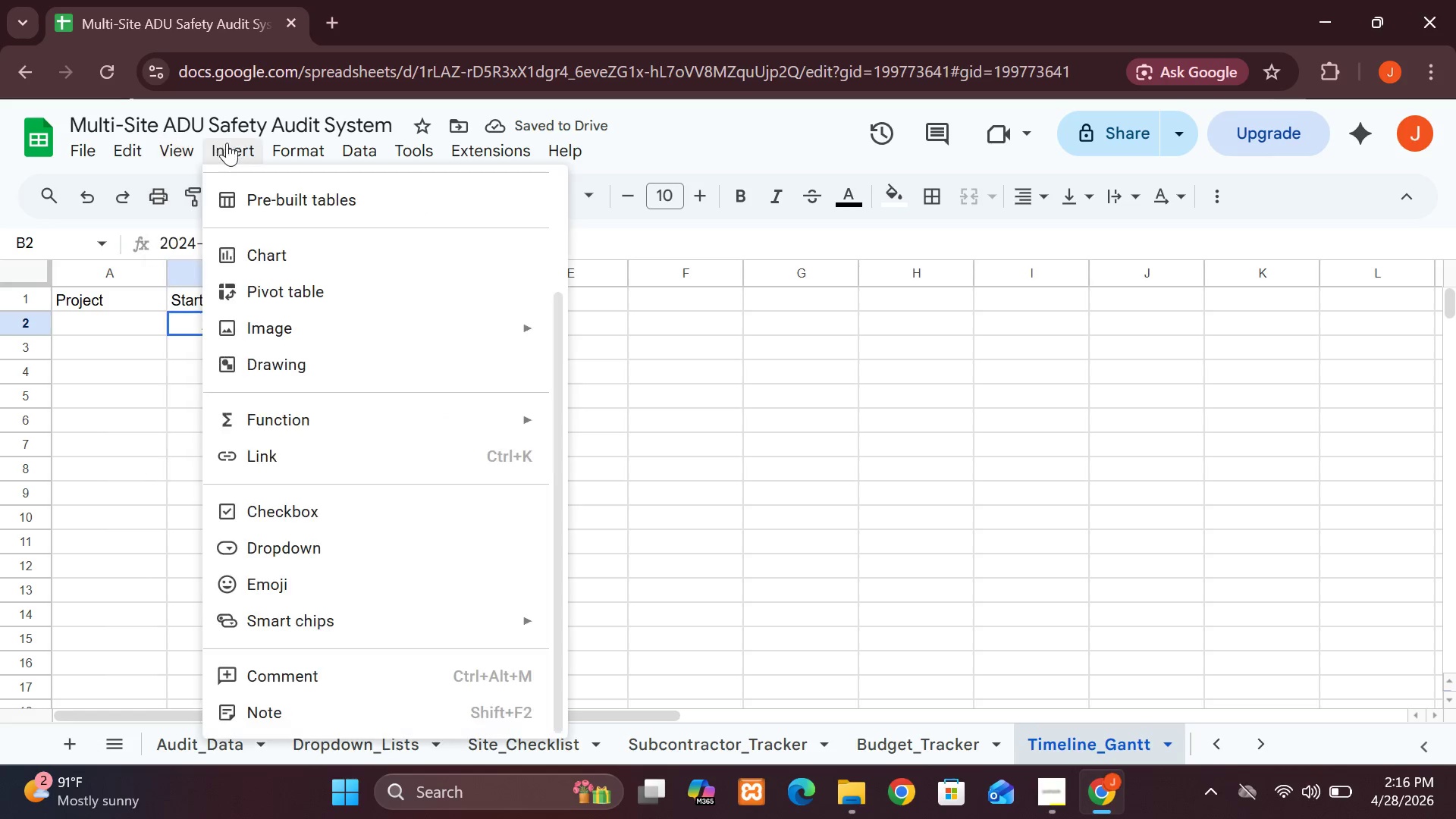 
mouse_move([187, 167])
 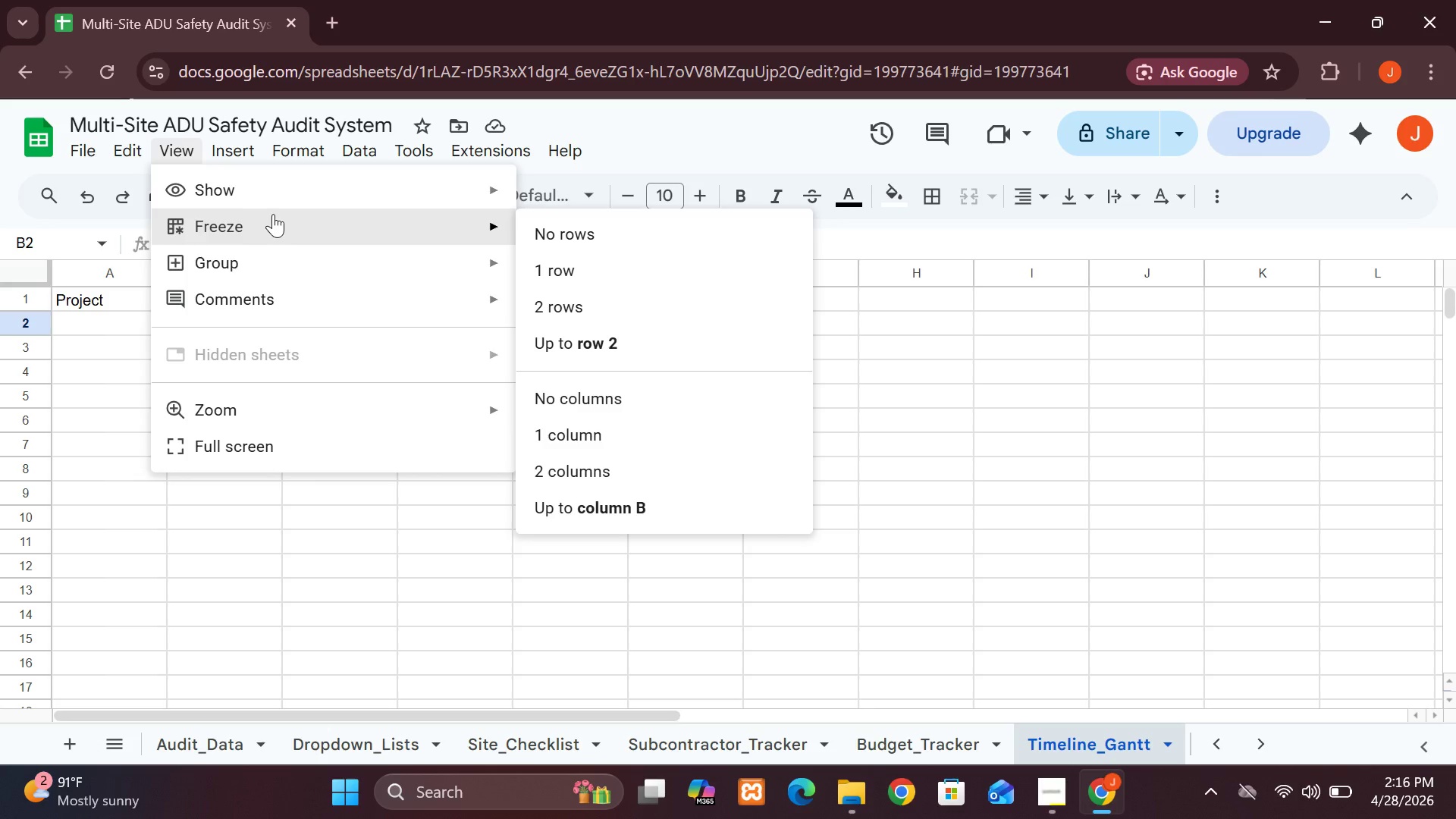 
wait(5.86)
 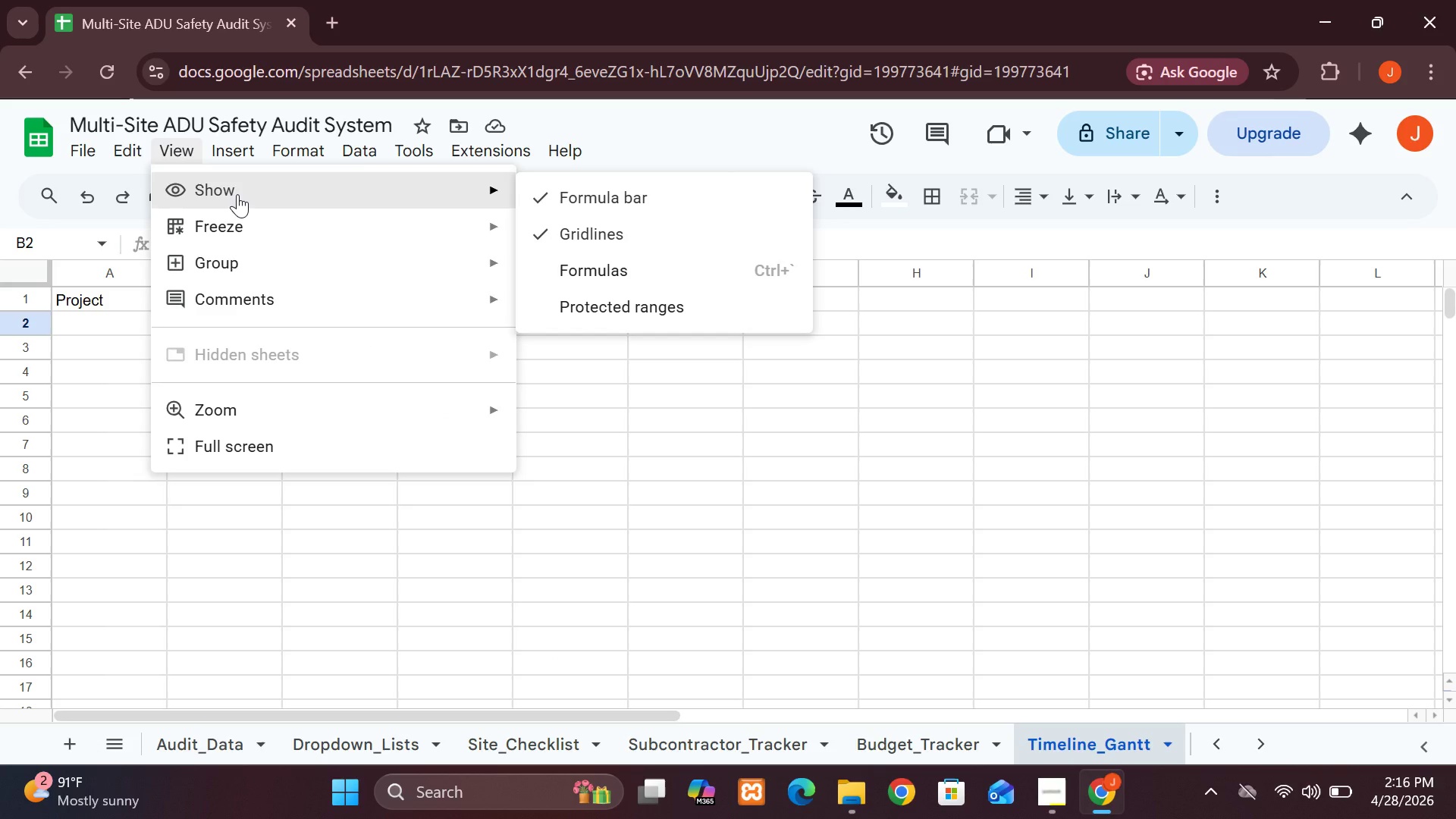 
mouse_move([305, 175])
 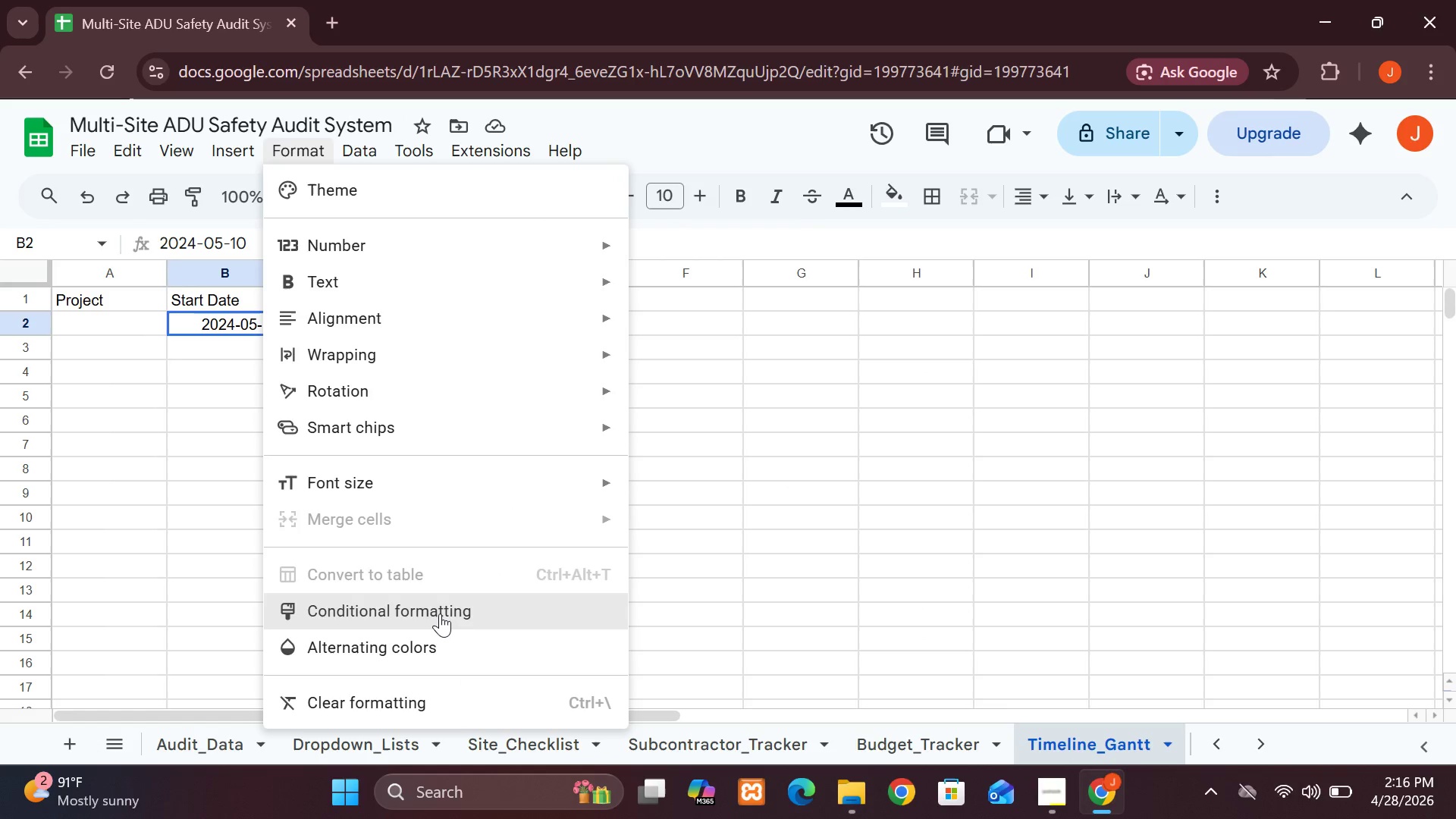 
left_click([439, 613])
 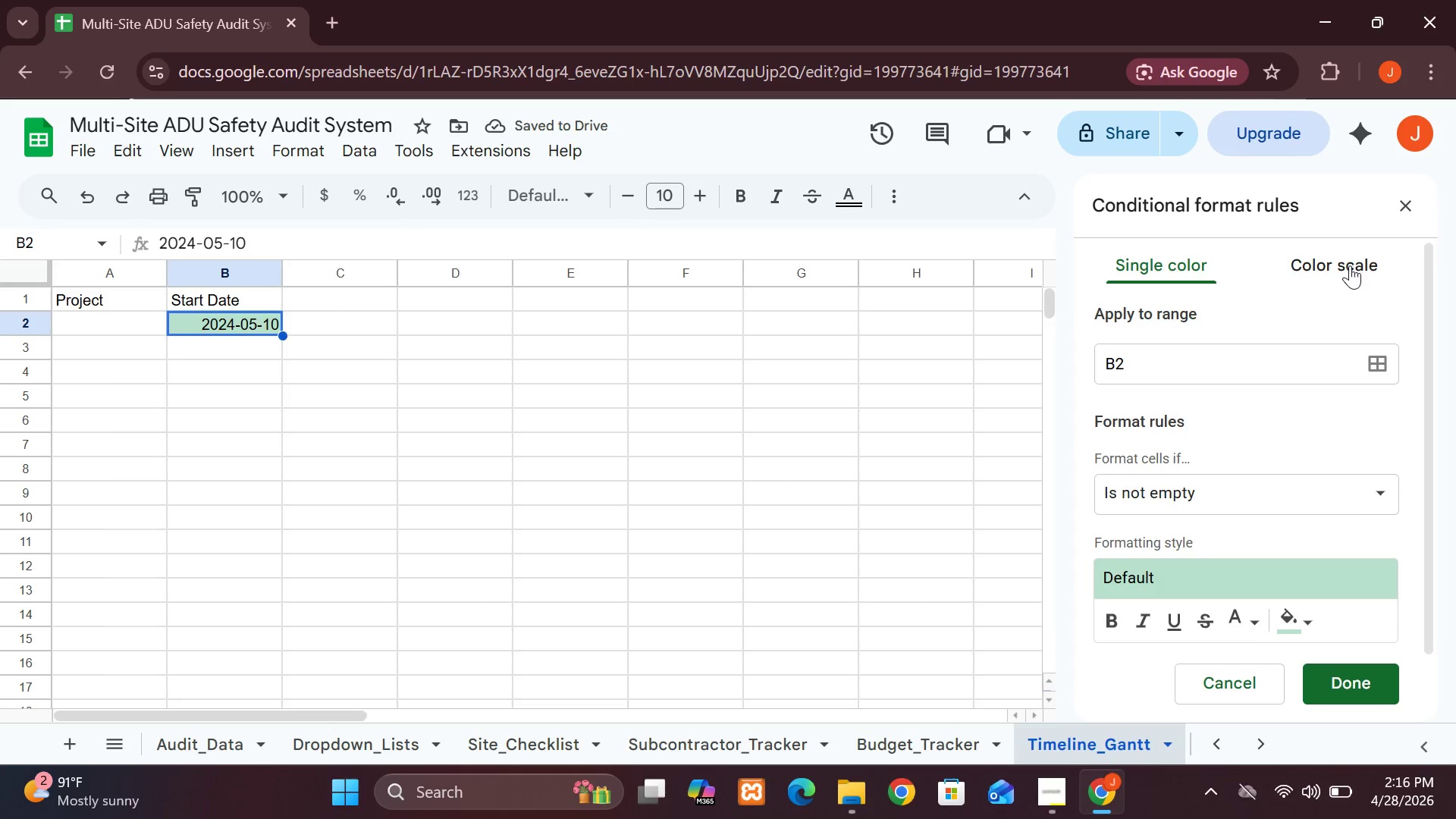 
wait(6.5)
 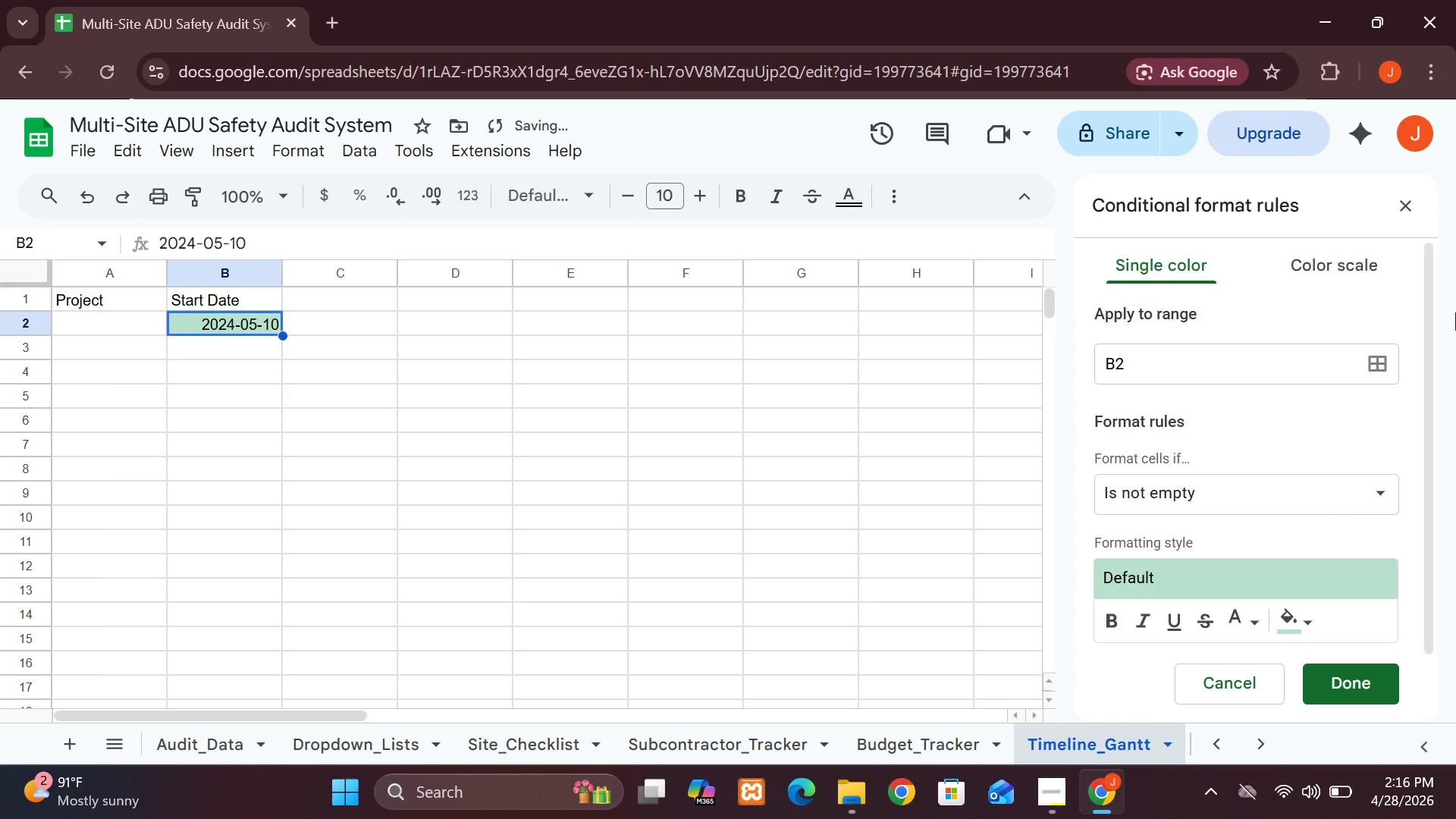 
left_click([1197, 484])
 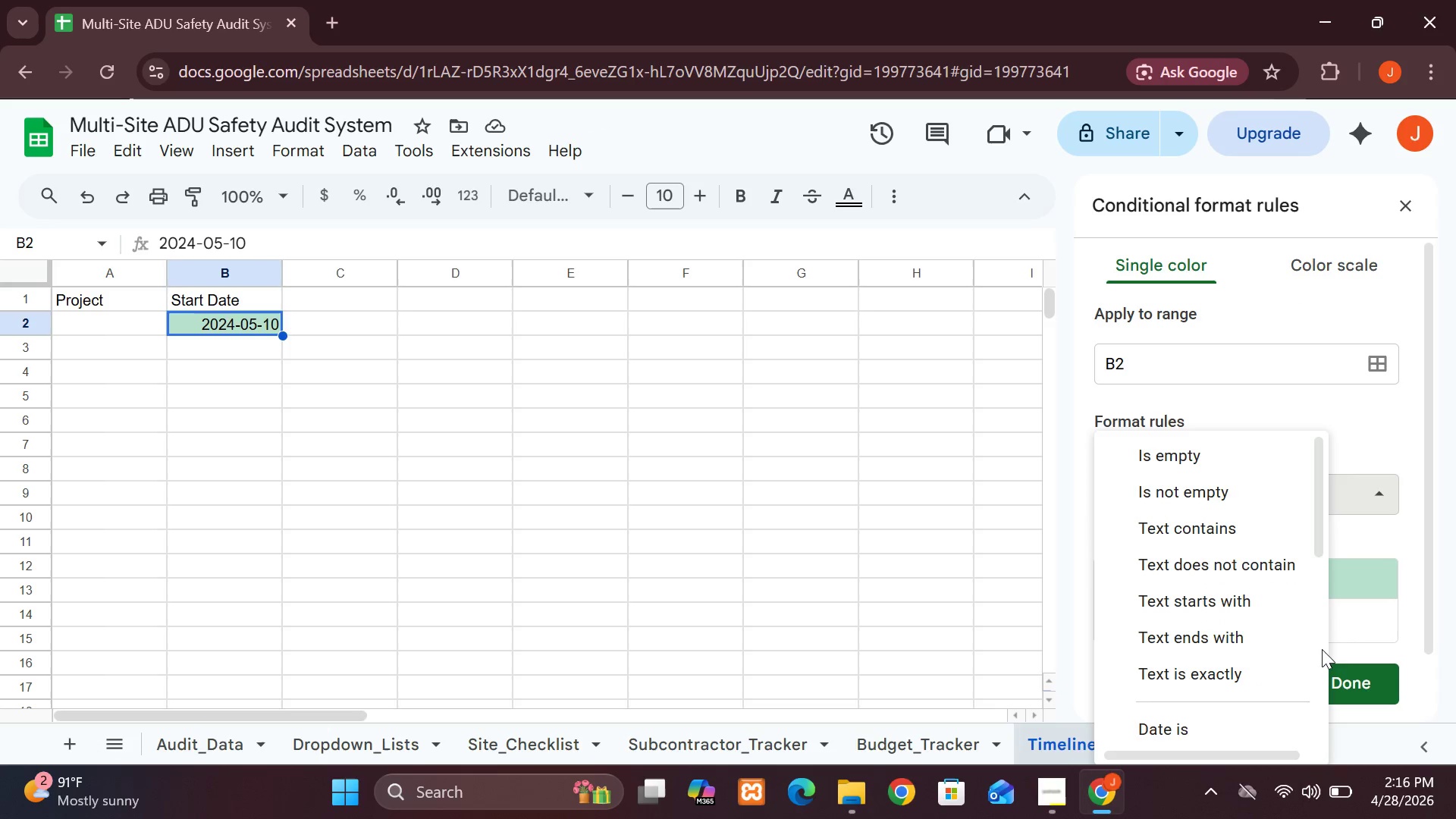 
left_click([1323, 651])
 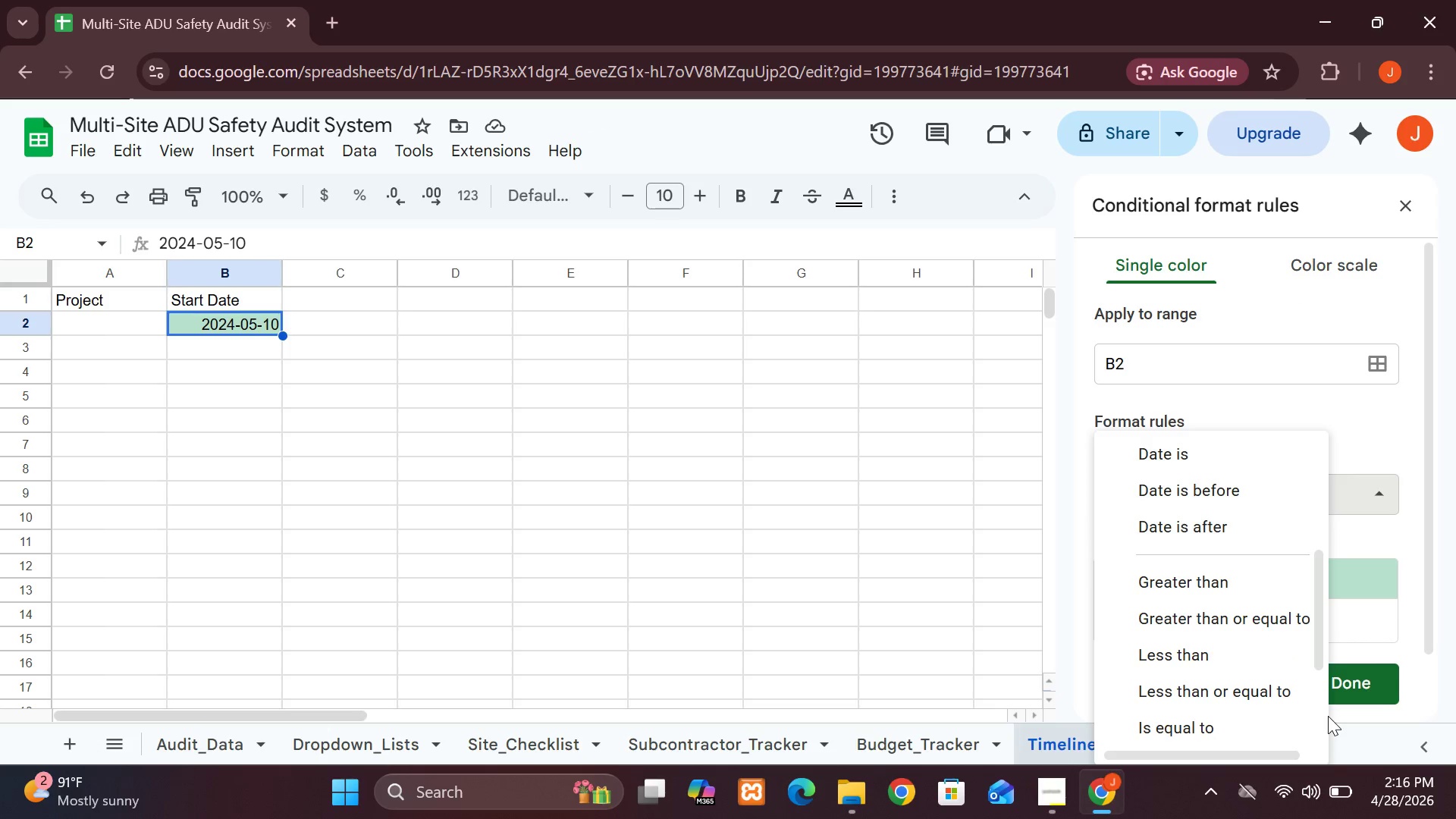 
left_click([1324, 714])
 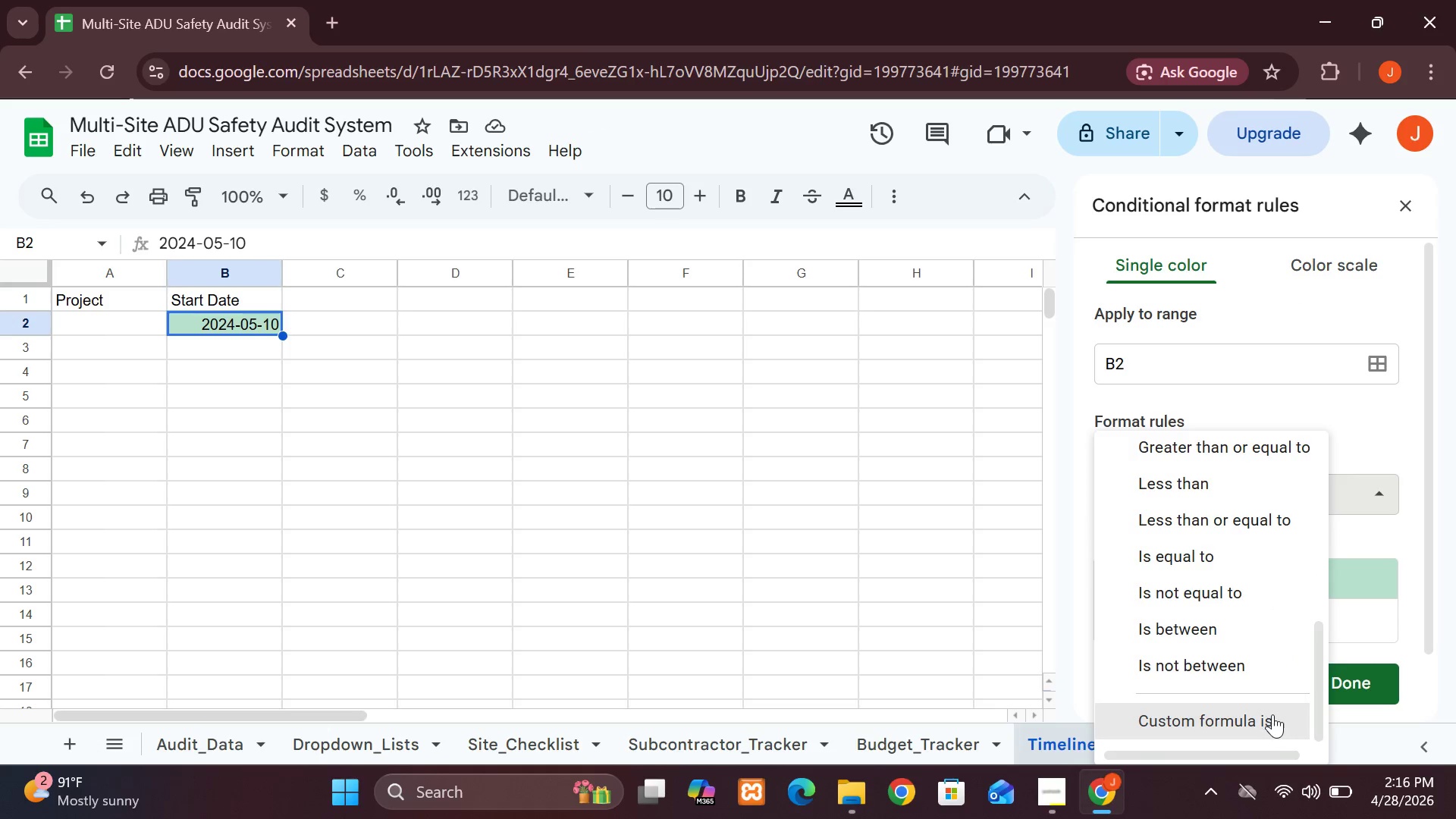 
left_click([1271, 717])
 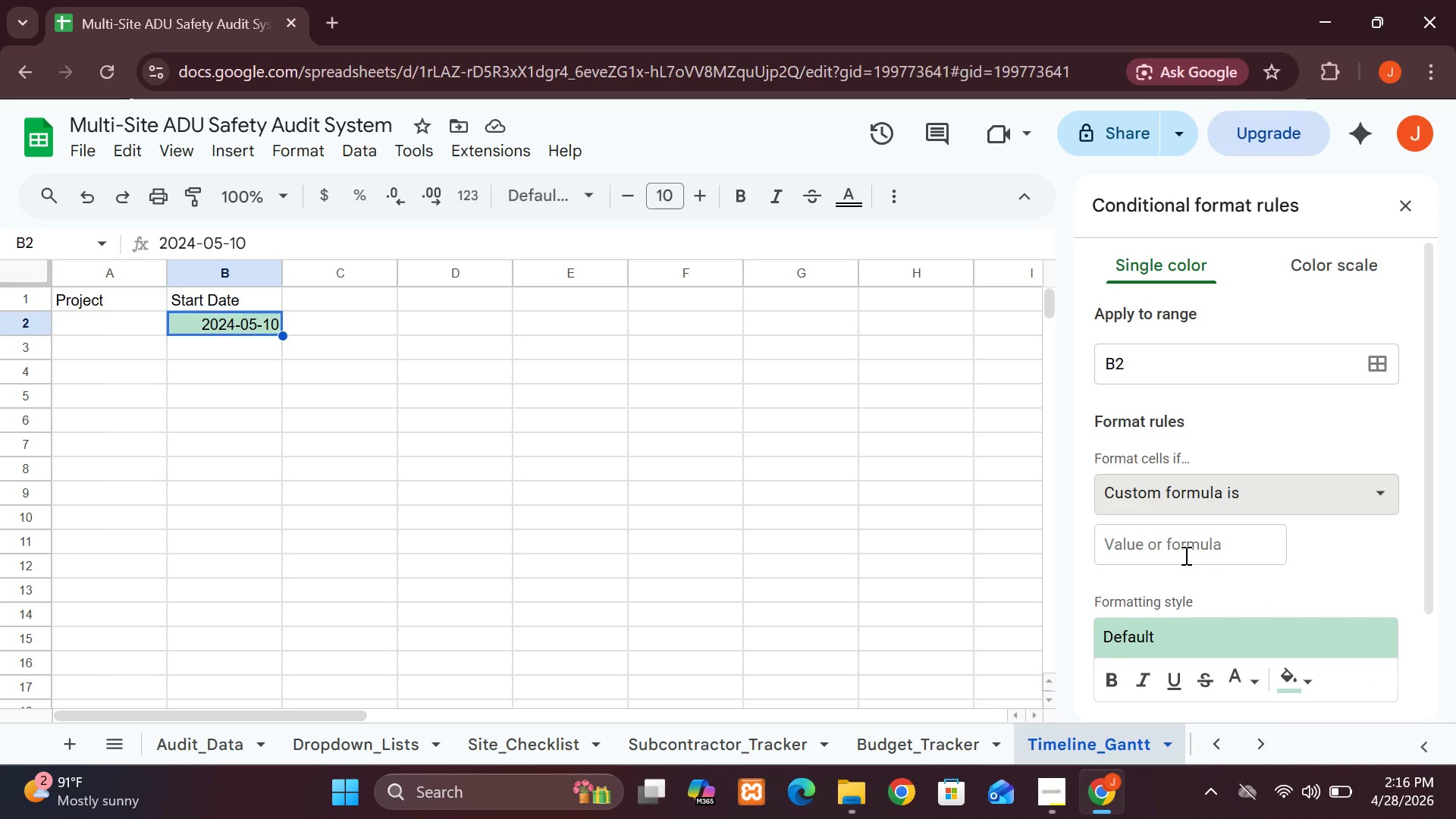 
left_click([1185, 555])
 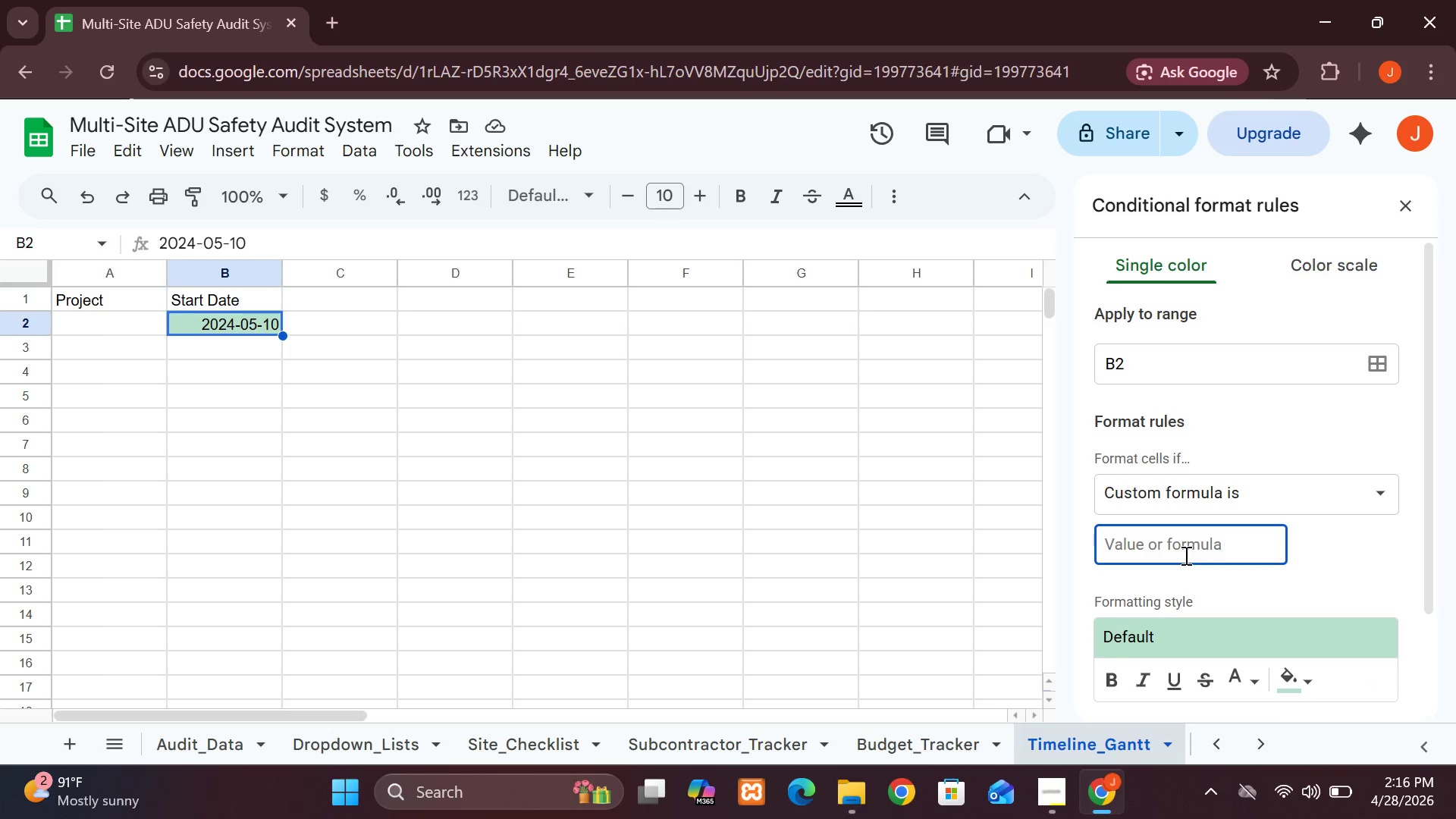 
type(=AND(D)
 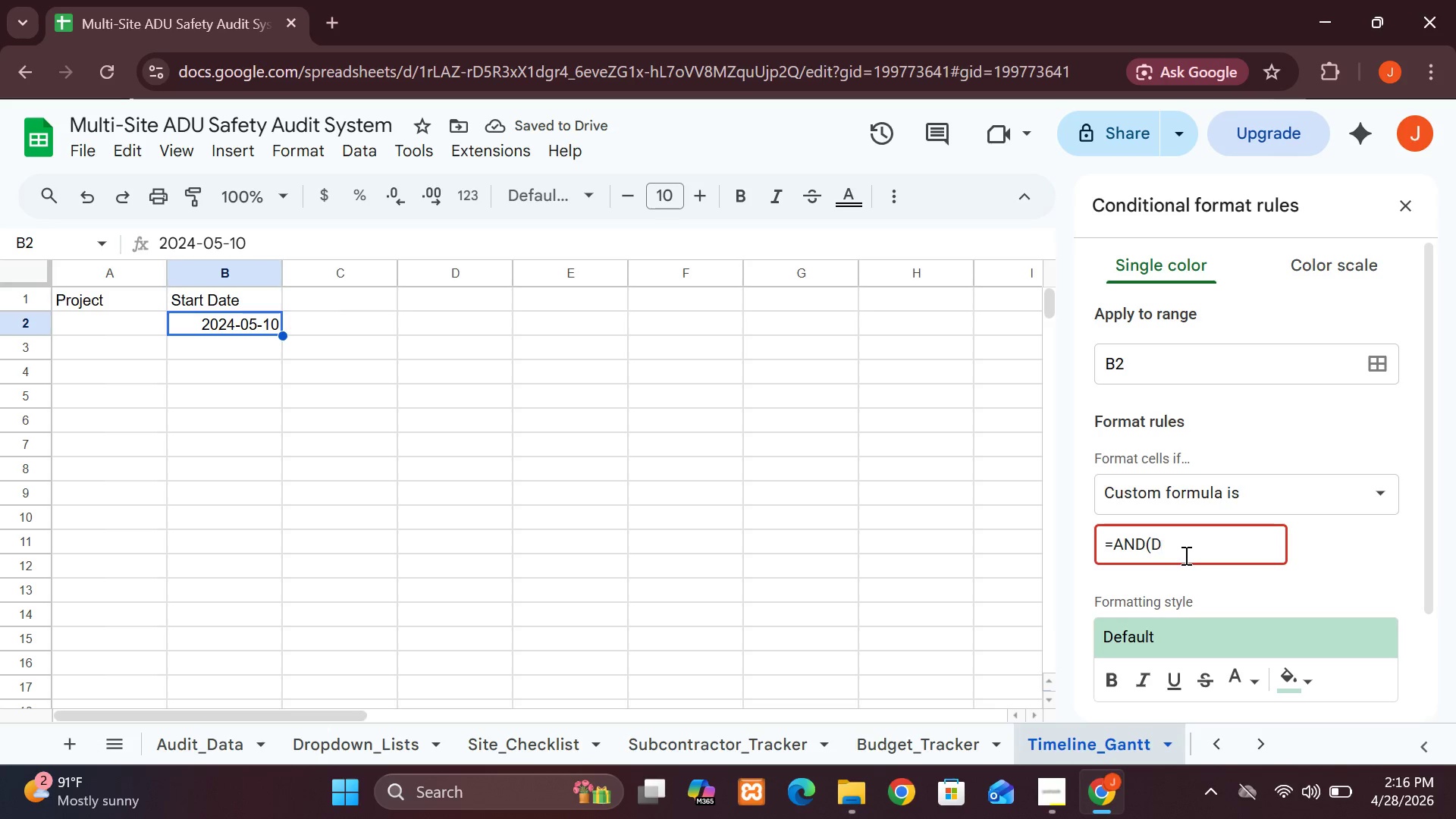 
hold_key(key=ShiftLeft, duration=7.67)
 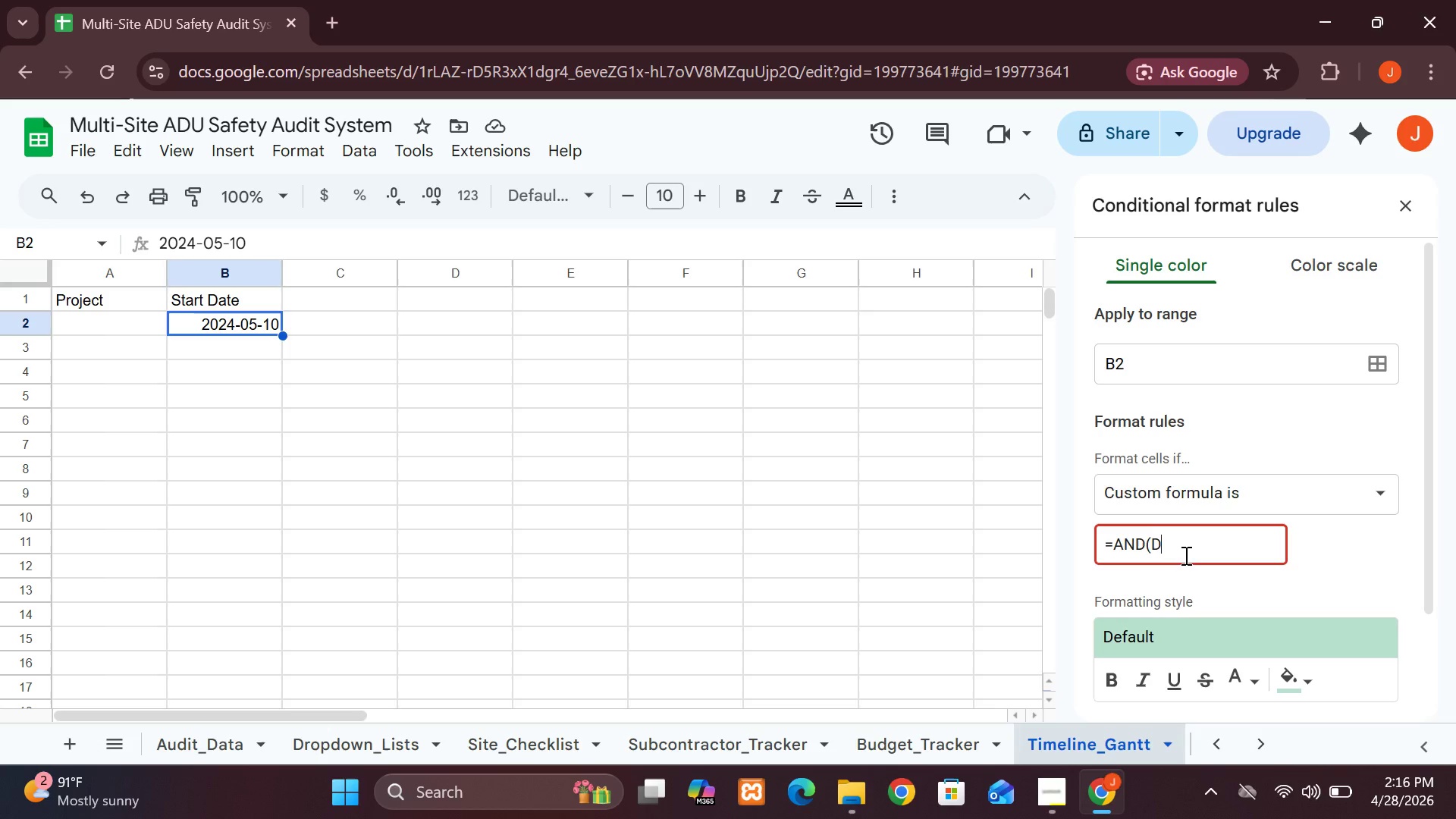 
key(Shift+4)
 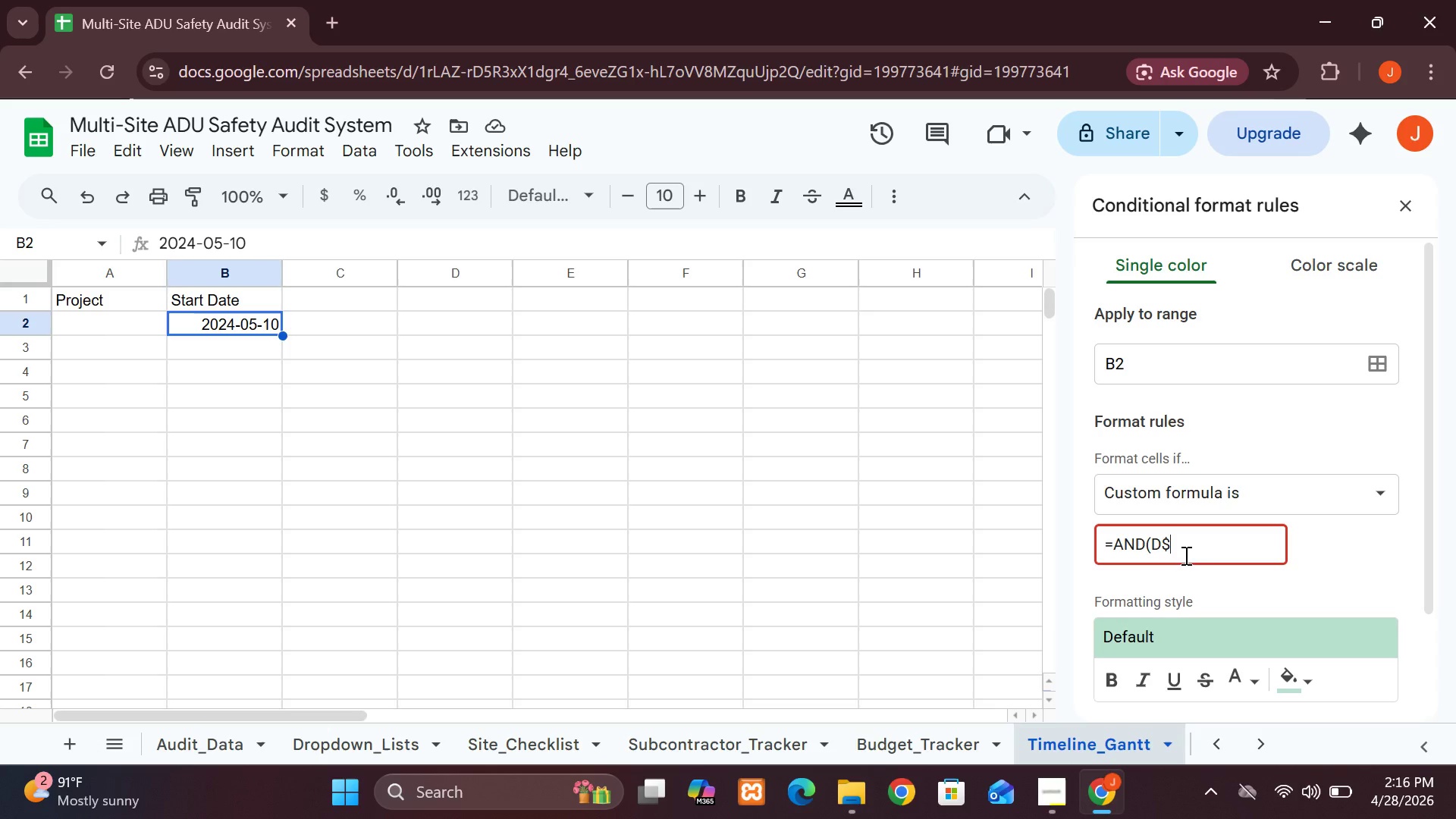 
wait(5.48)
 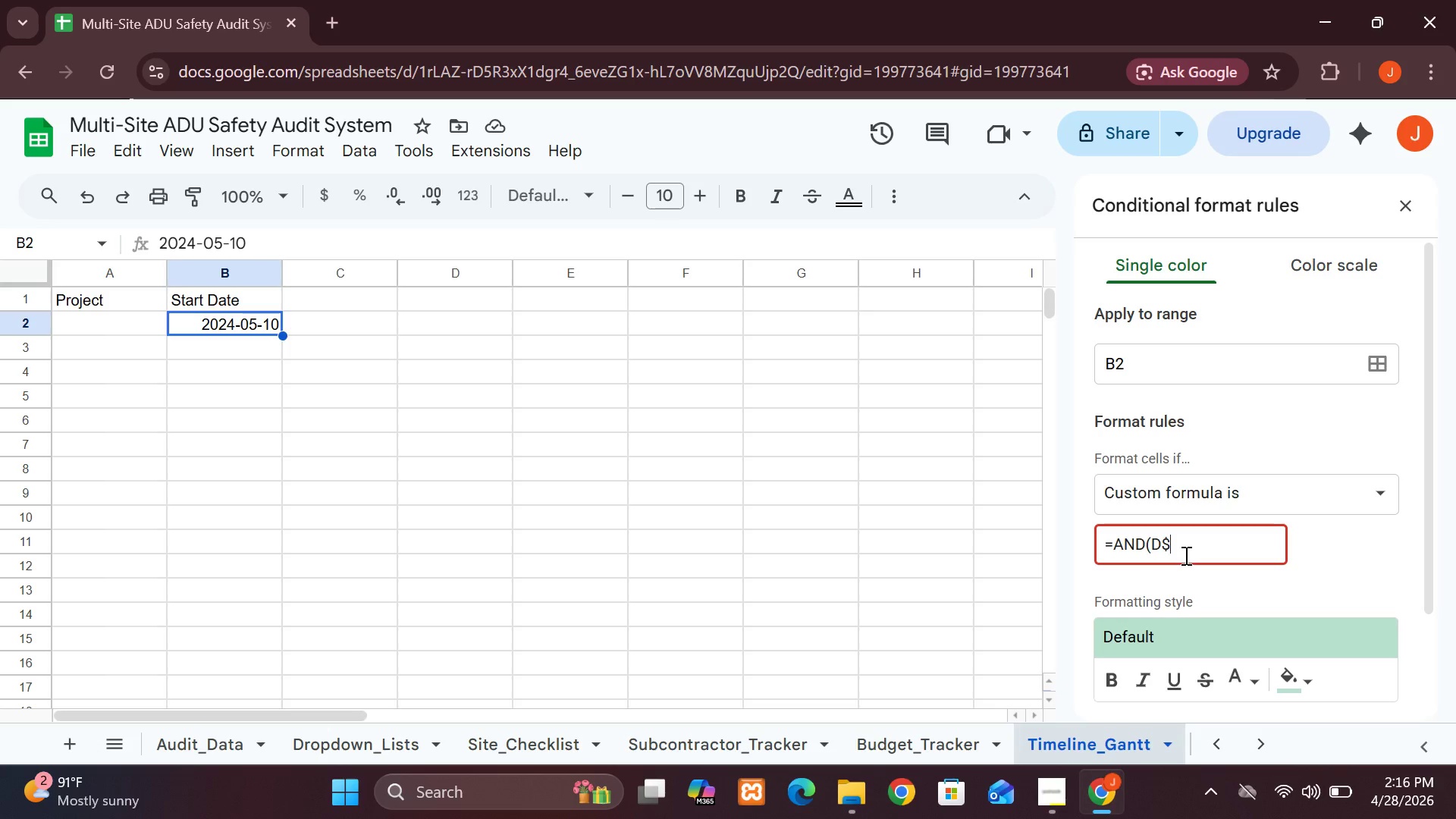 
type(1>=$B2,D$1<=$C2))
 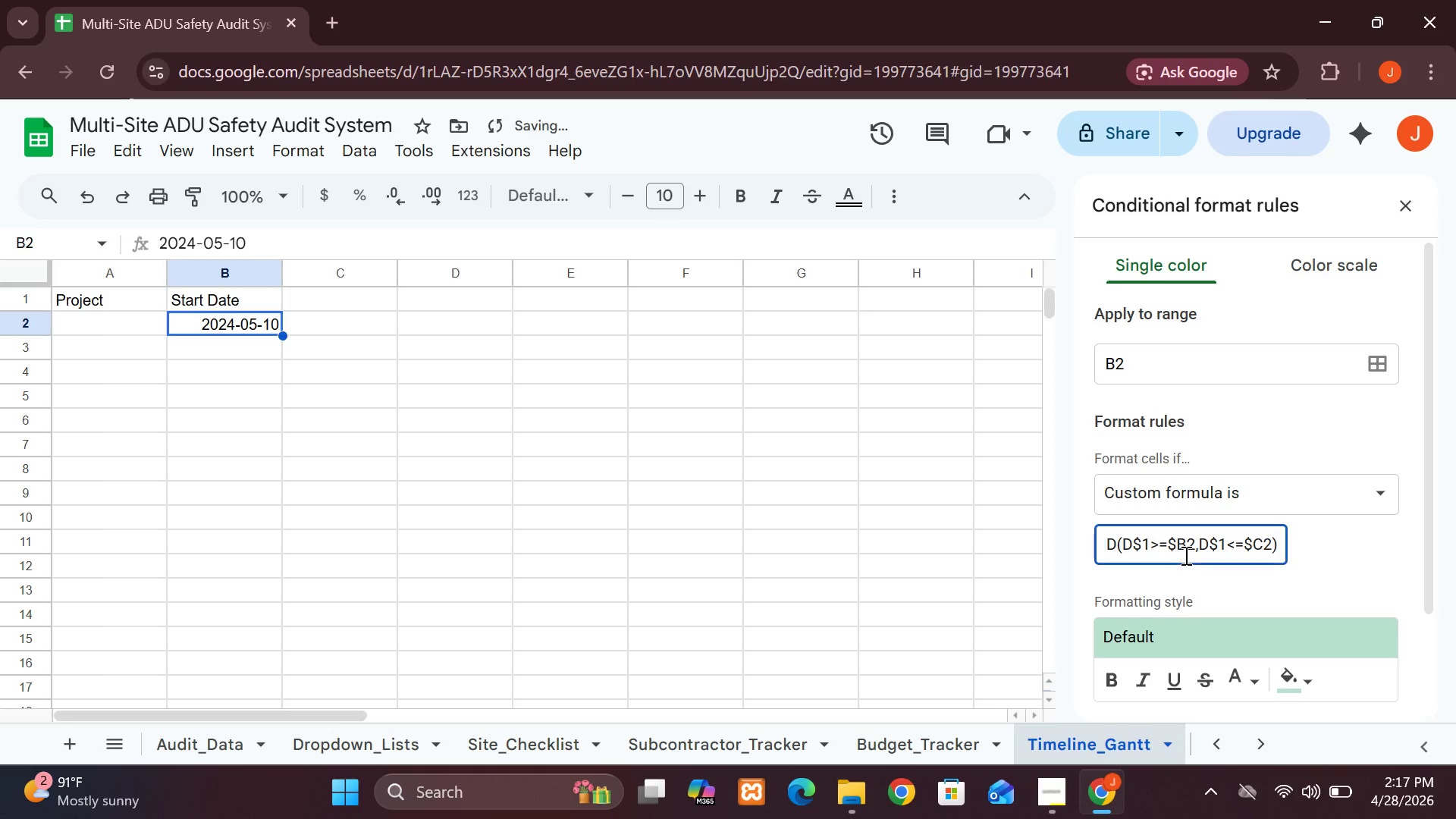 
key(Enter)
 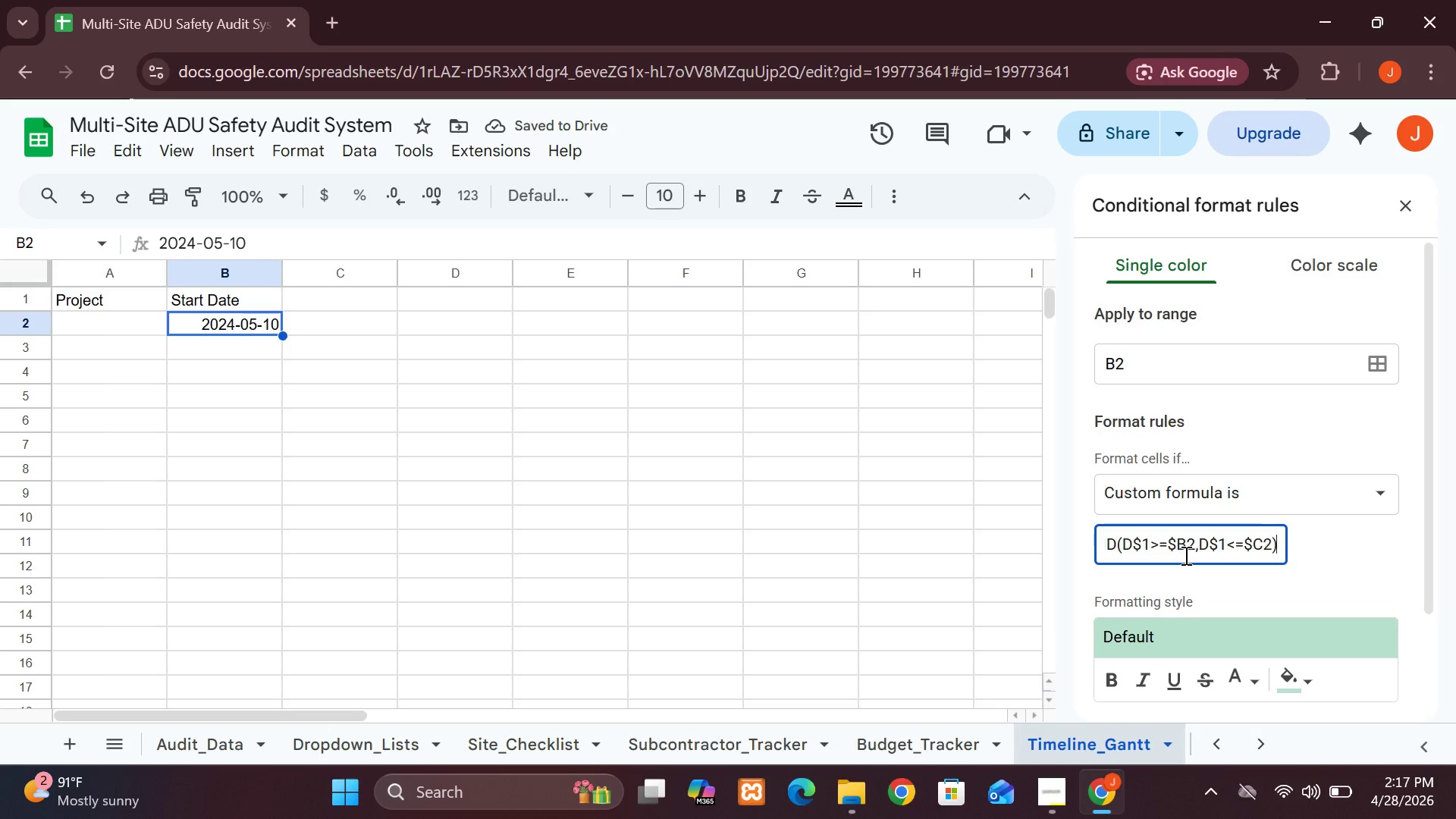 
key(Enter)
 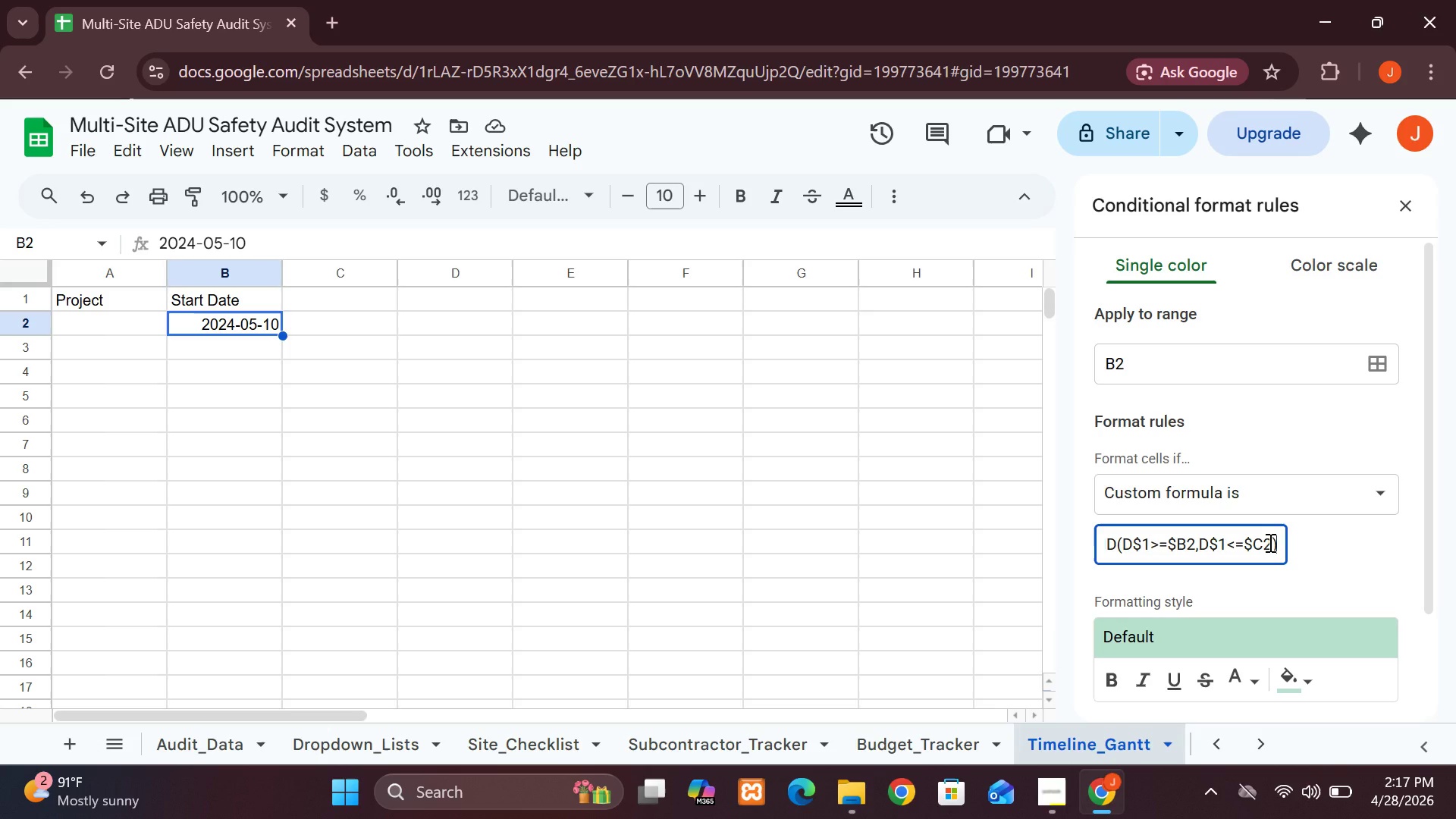 
double_click([1269, 542])
 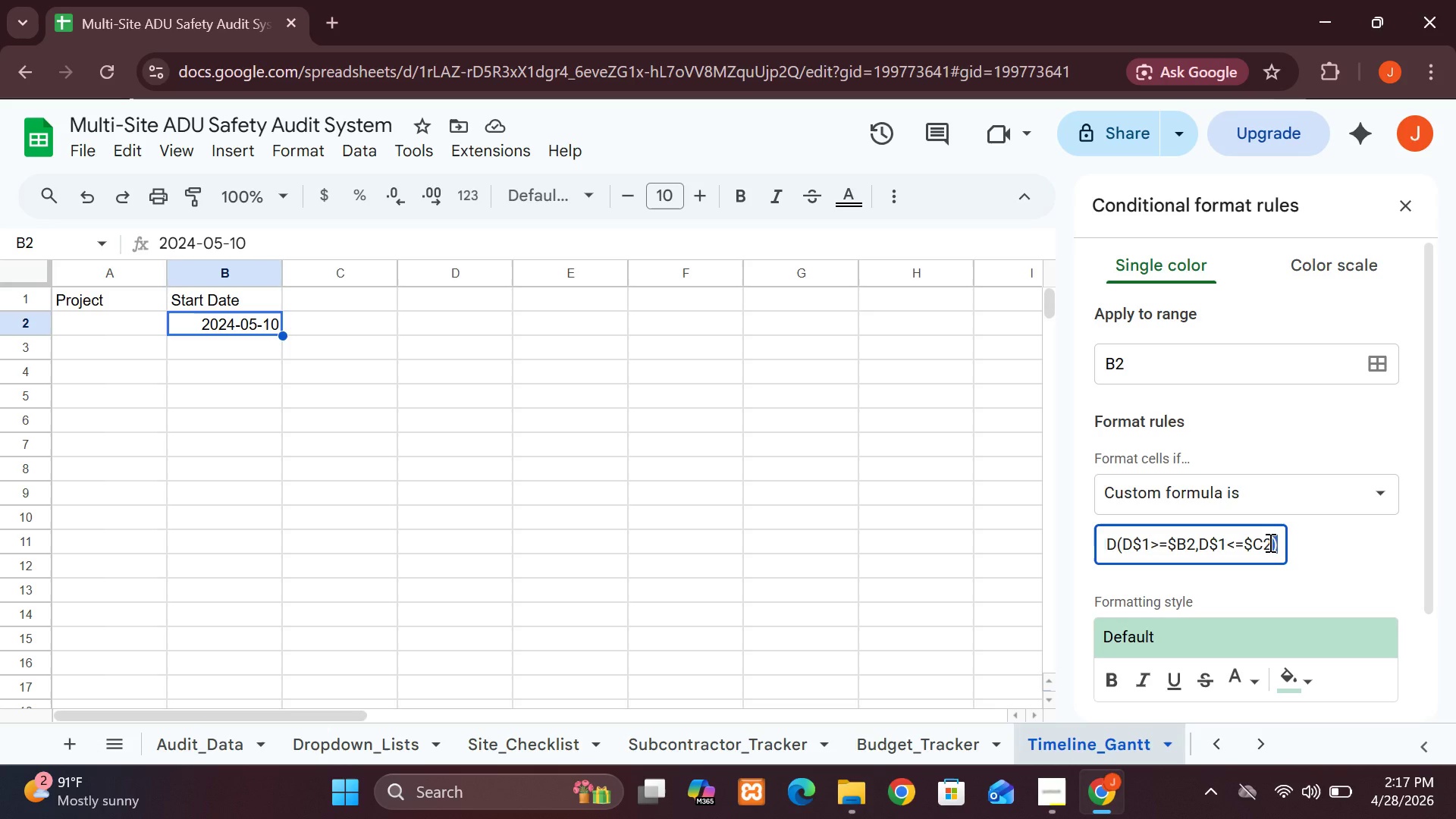 
key(Control+A)
 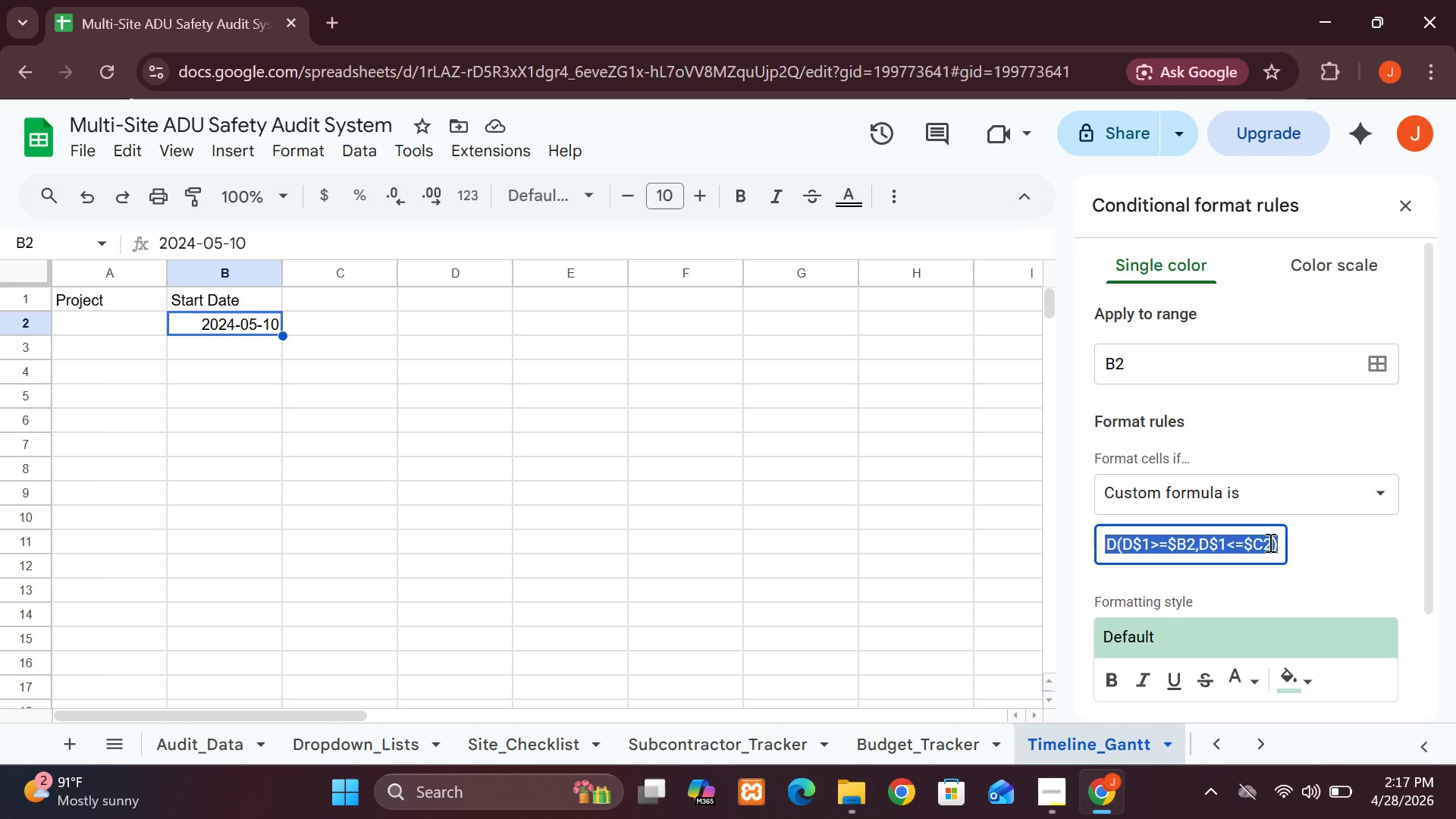 
hold_key(key=ControlLeft, duration=1.23)
 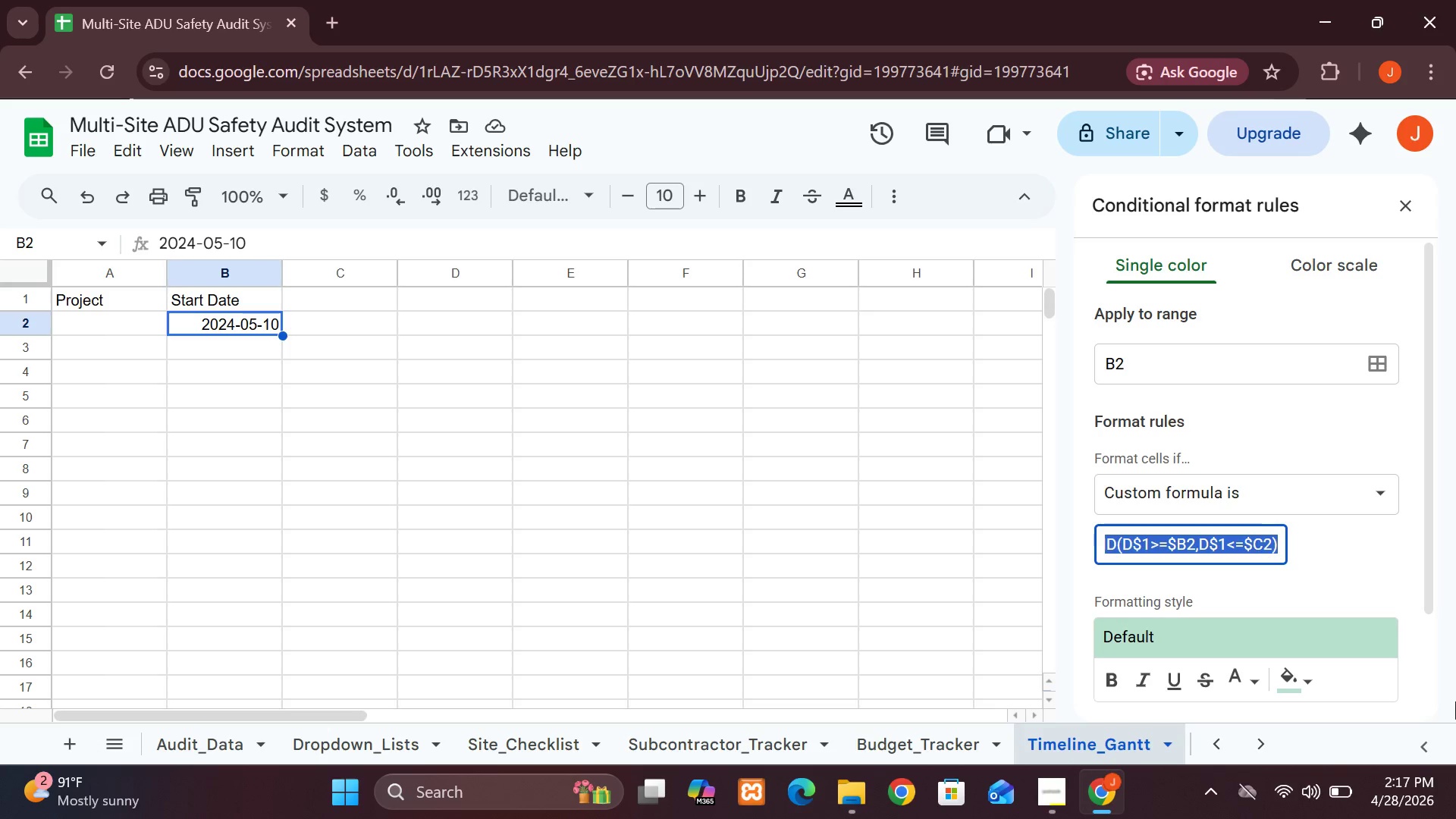 
hold_key(key=C, duration=0.33)
 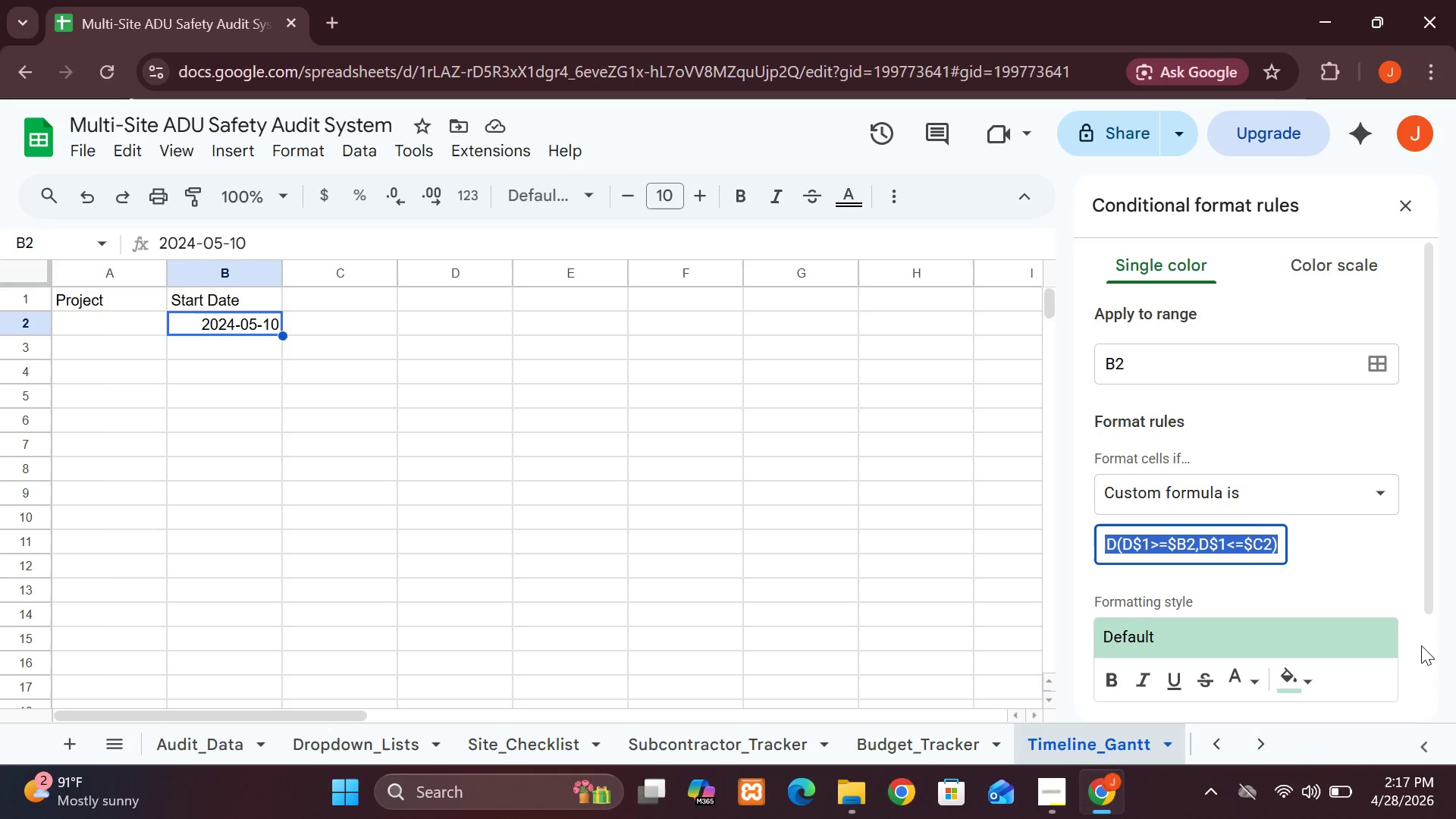 
left_click([1423, 646])
 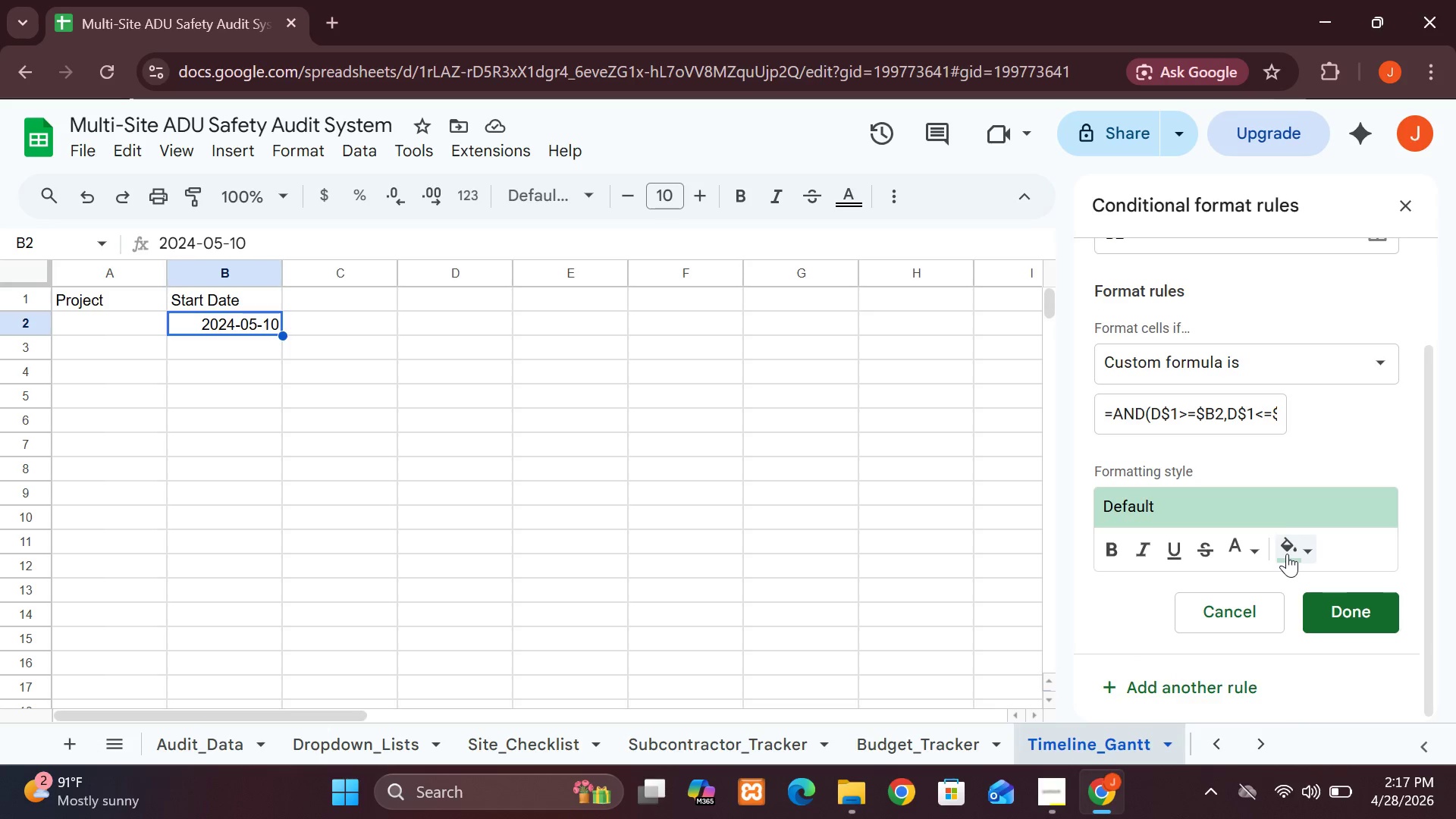 
left_click([1287, 556])
 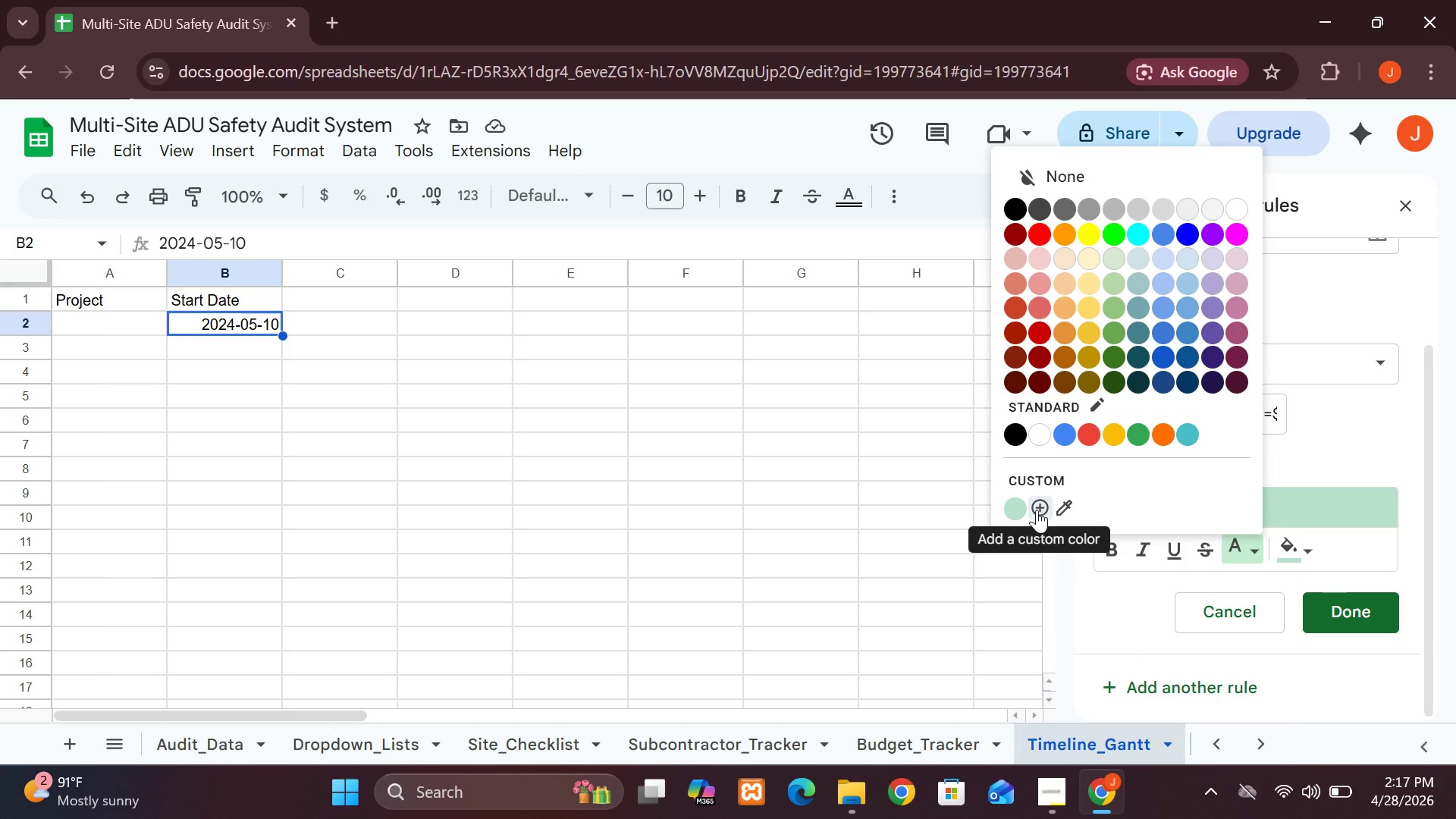 
left_click([1037, 510])
 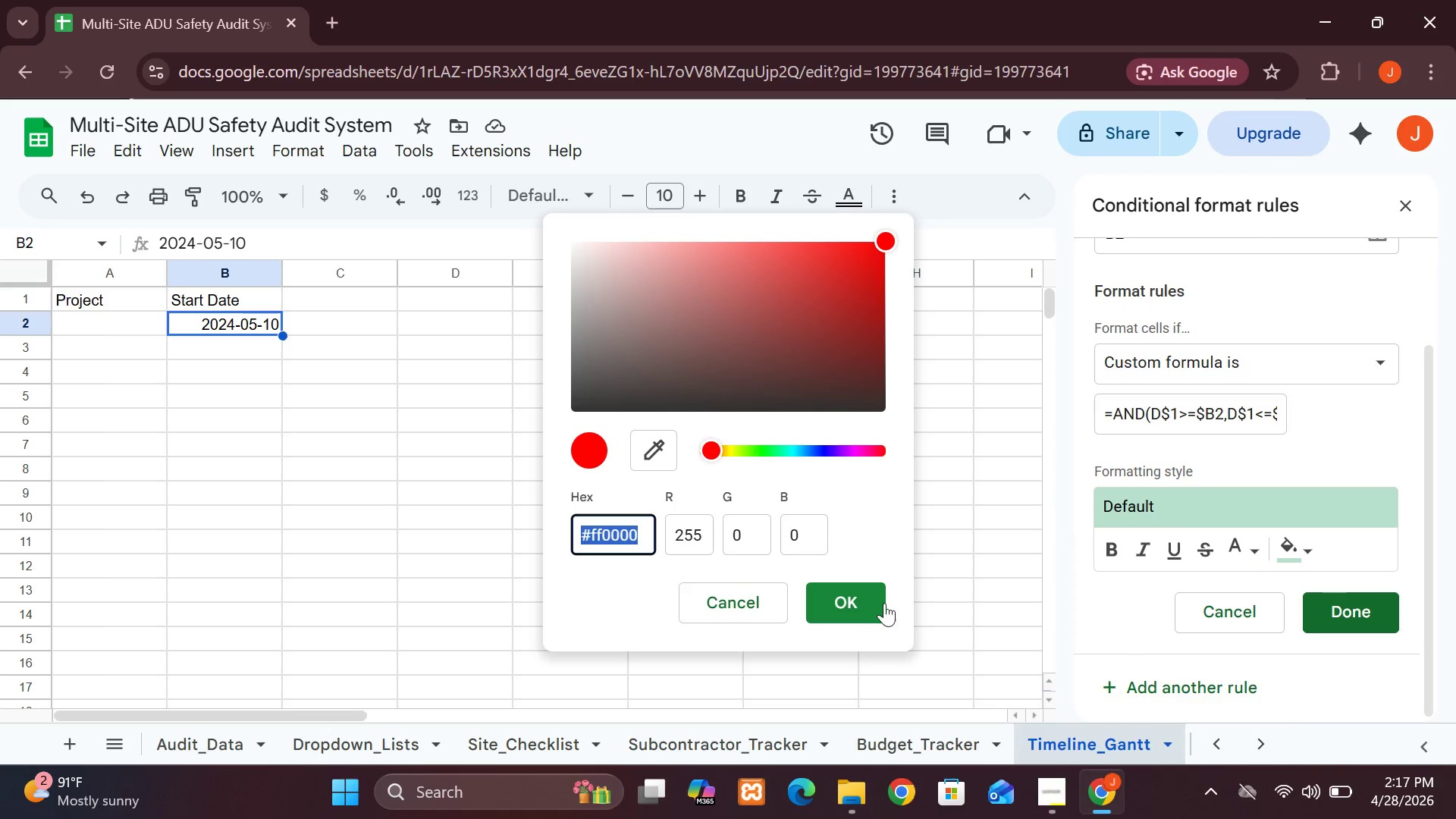 
left_click([856, 607])
 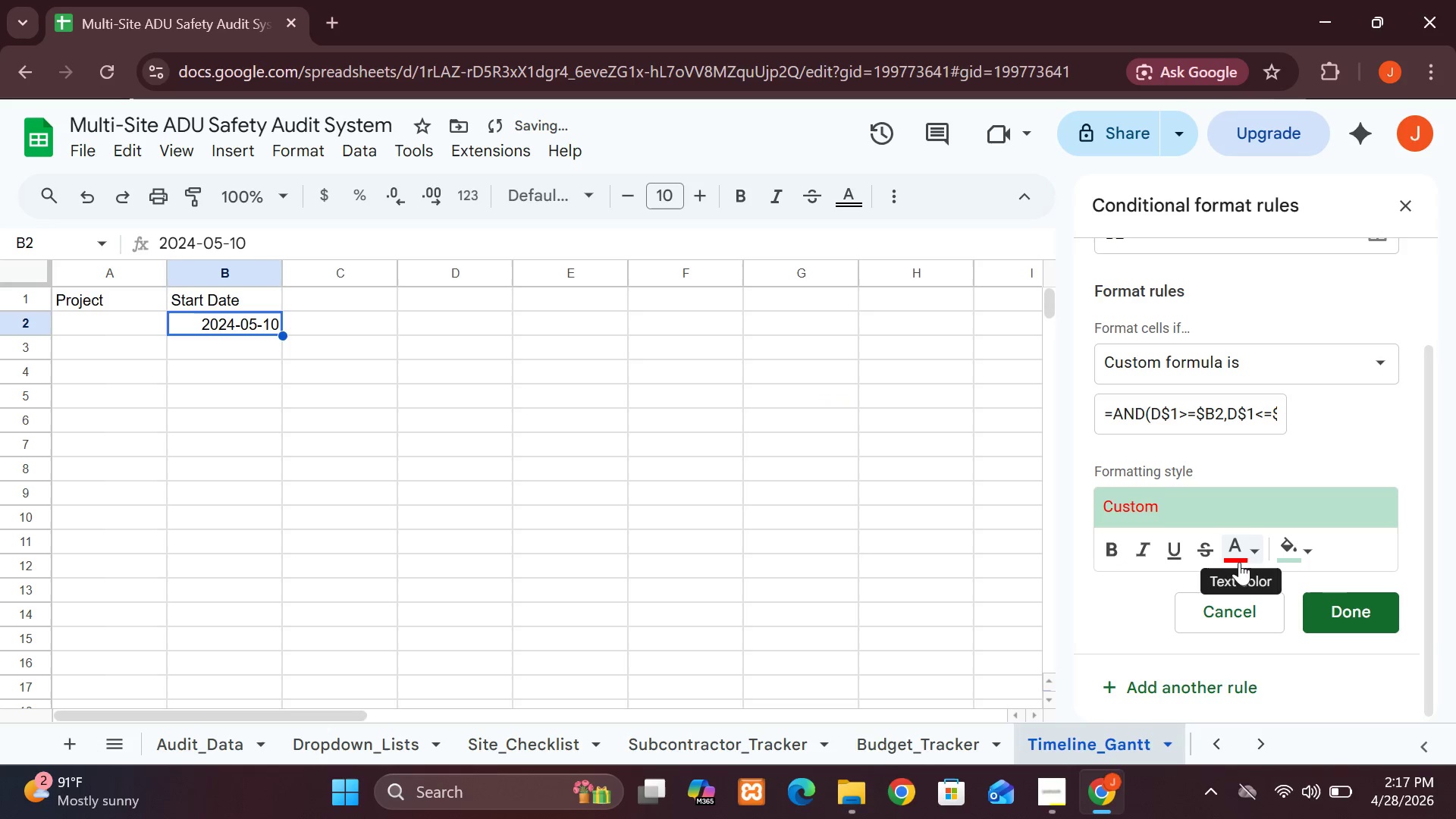 
left_click([1235, 563])
 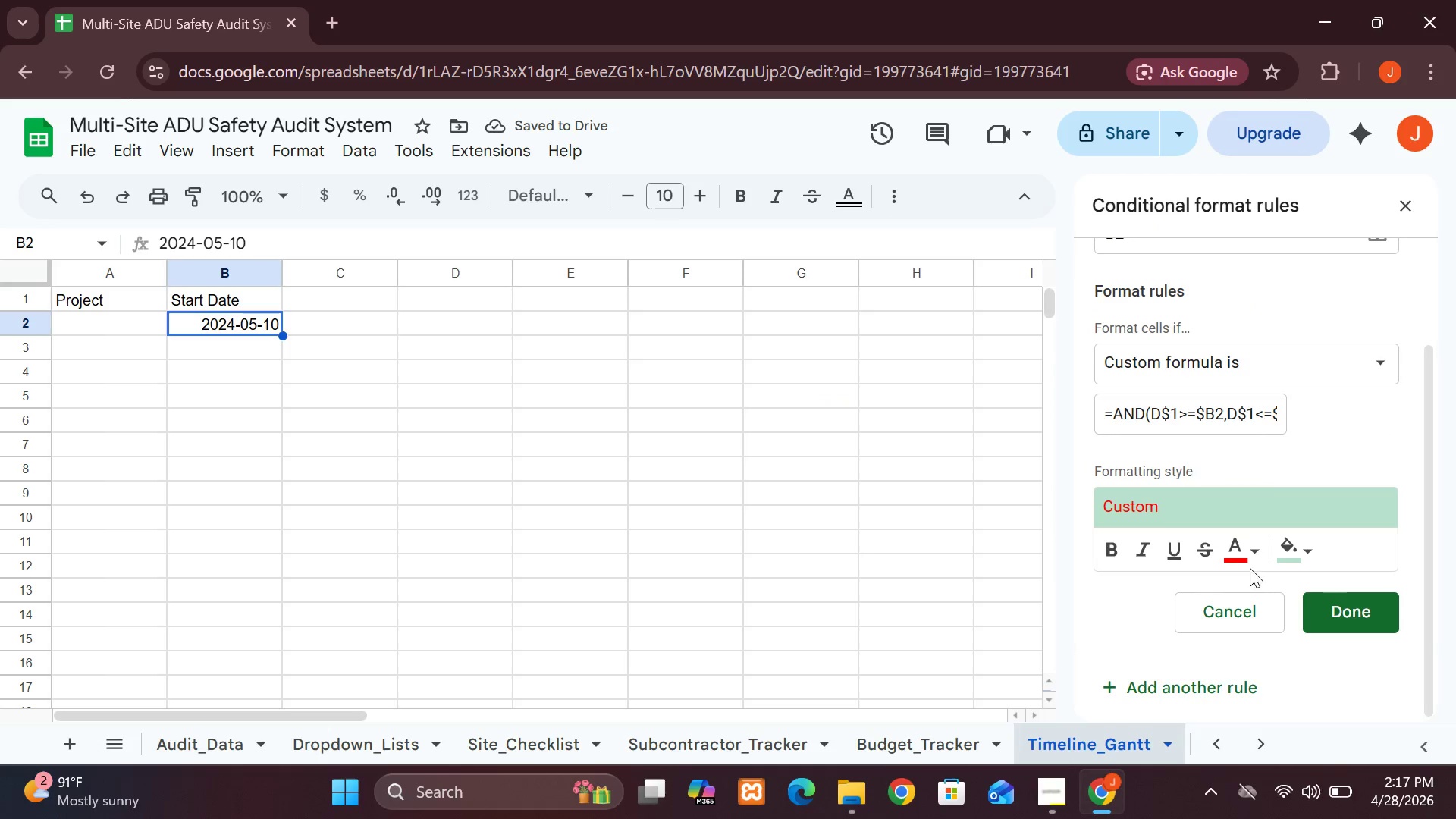 
left_click([1231, 559])
 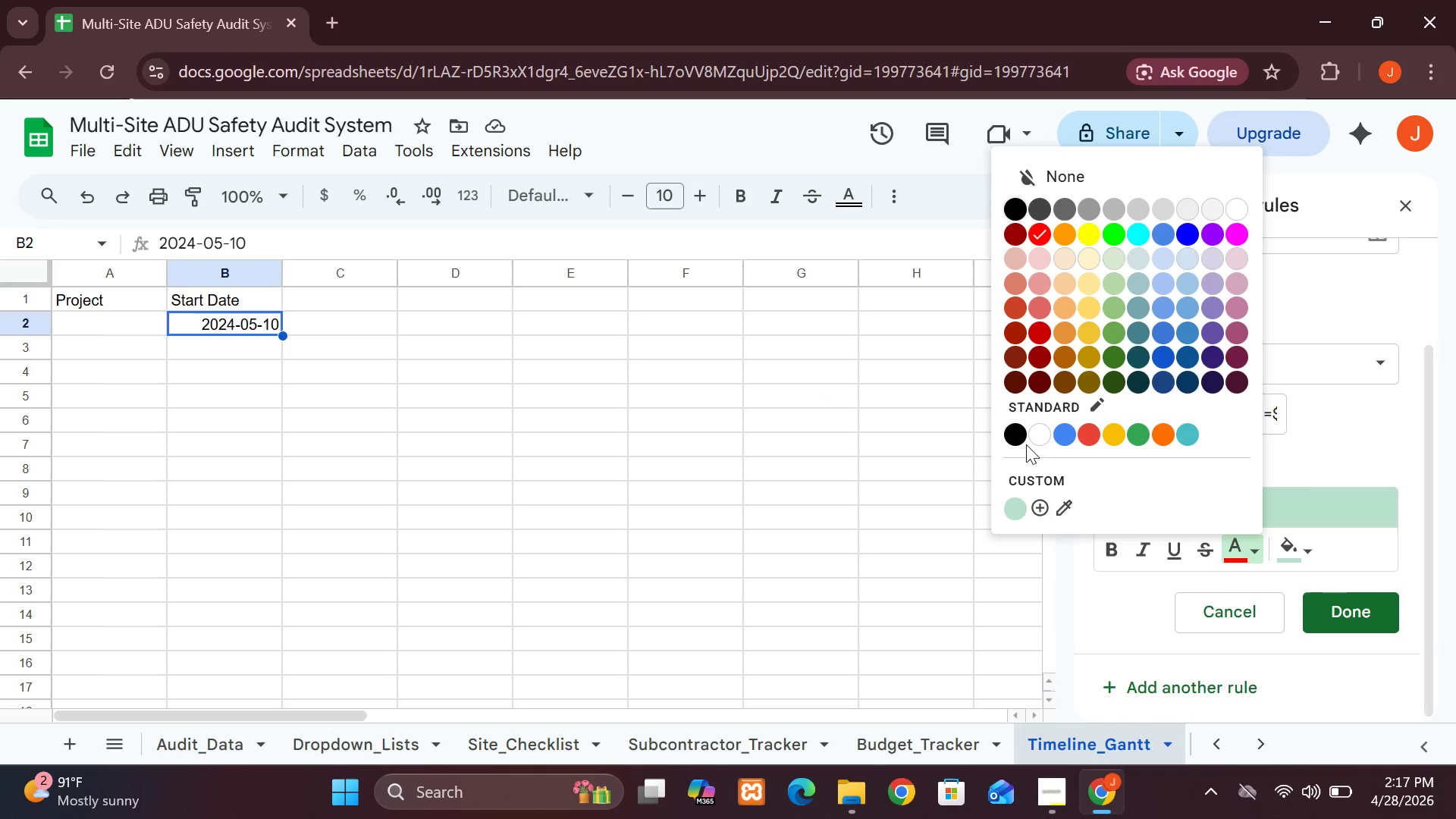 
left_click([1002, 435])
 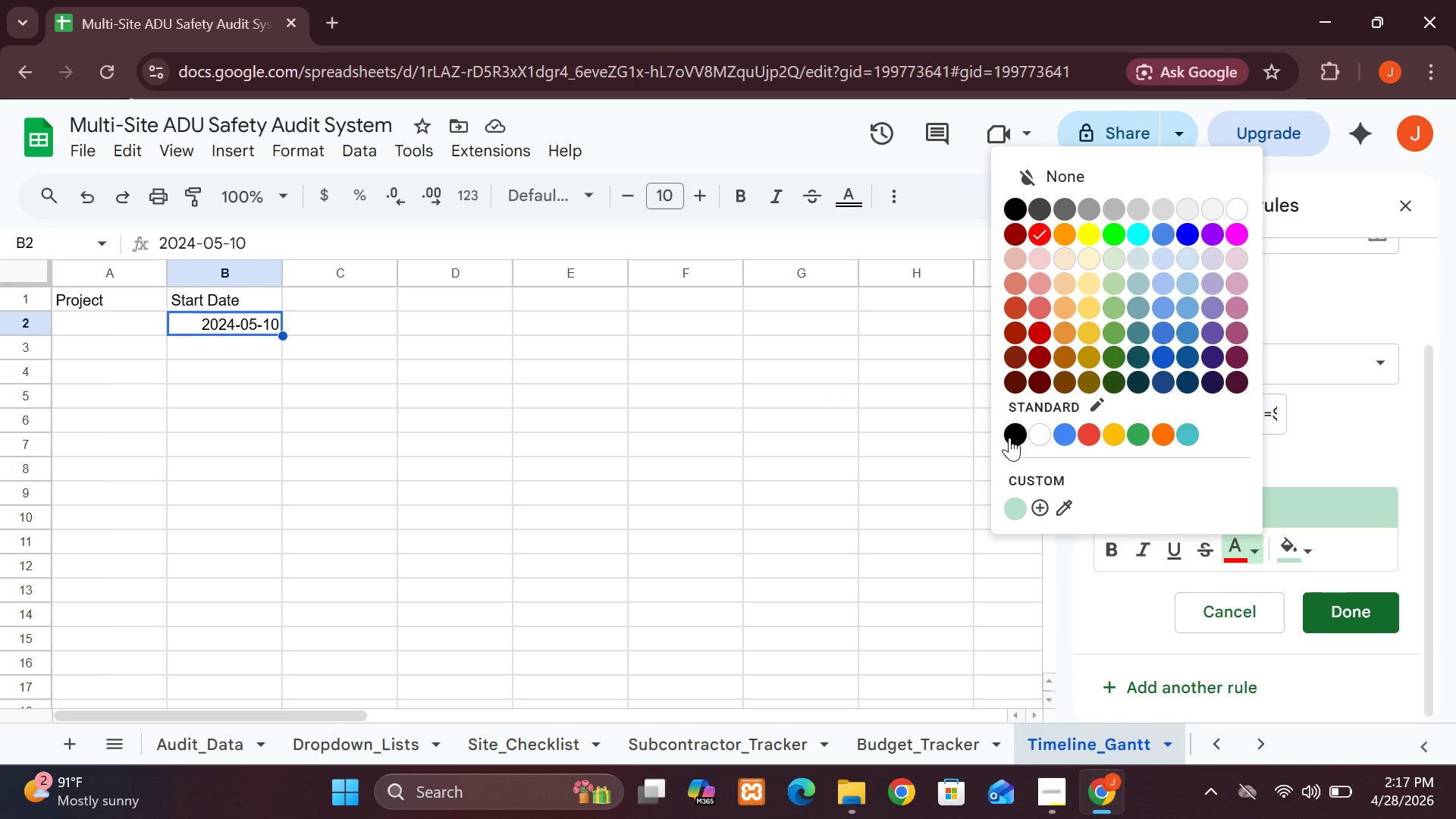 
left_click([1009, 438])
 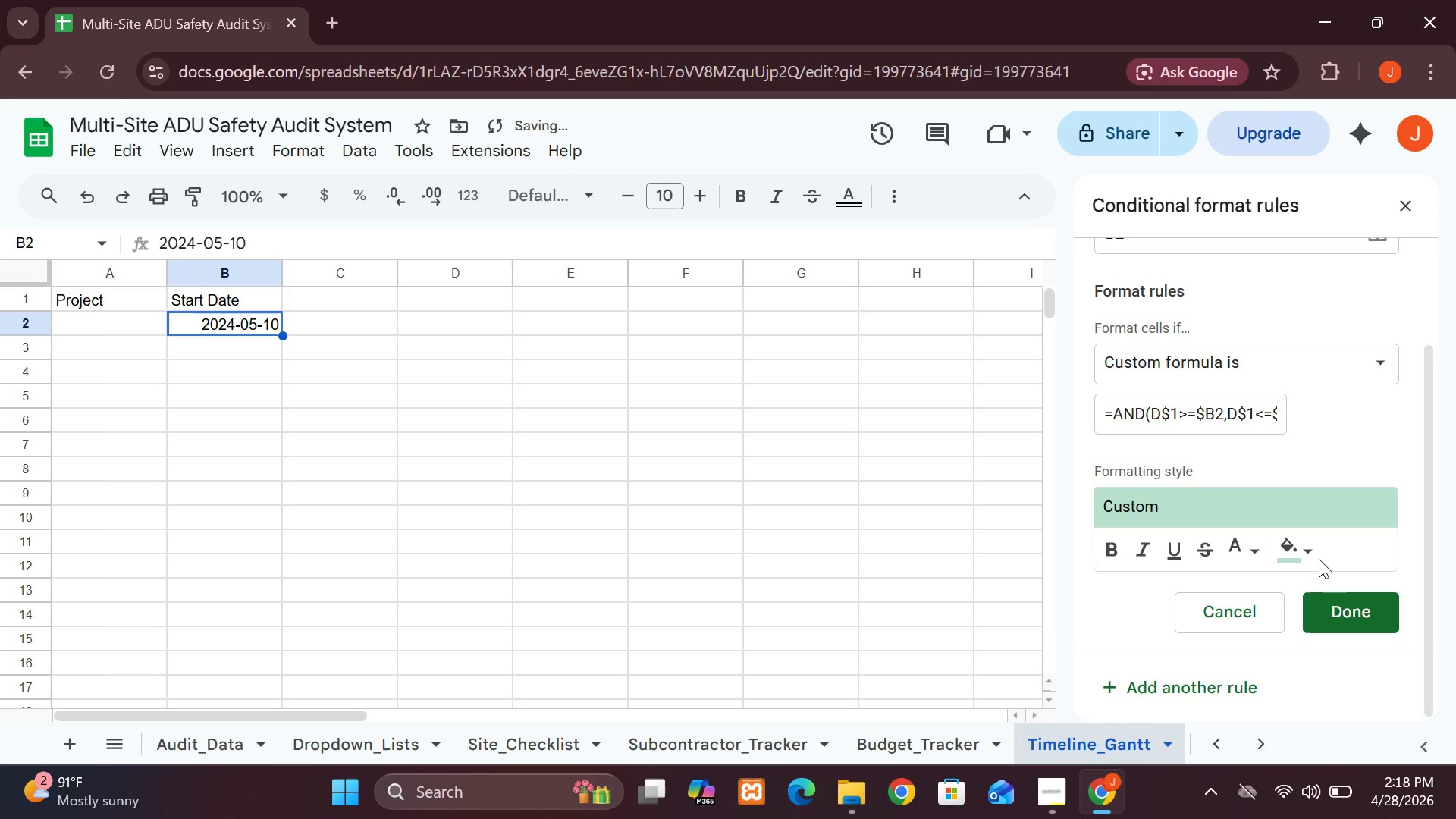 
left_click([1299, 560])
 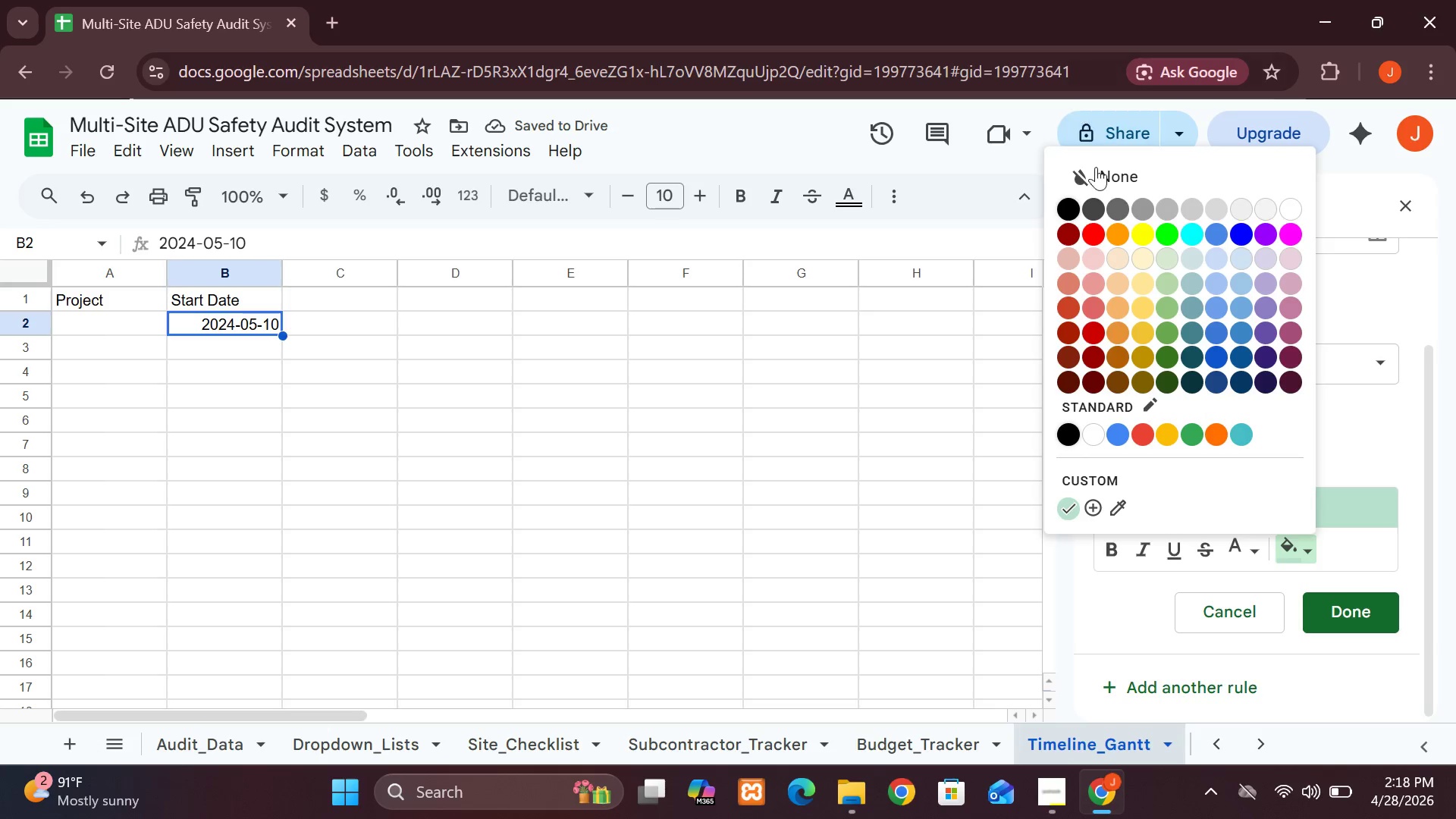 
left_click([1097, 175])
 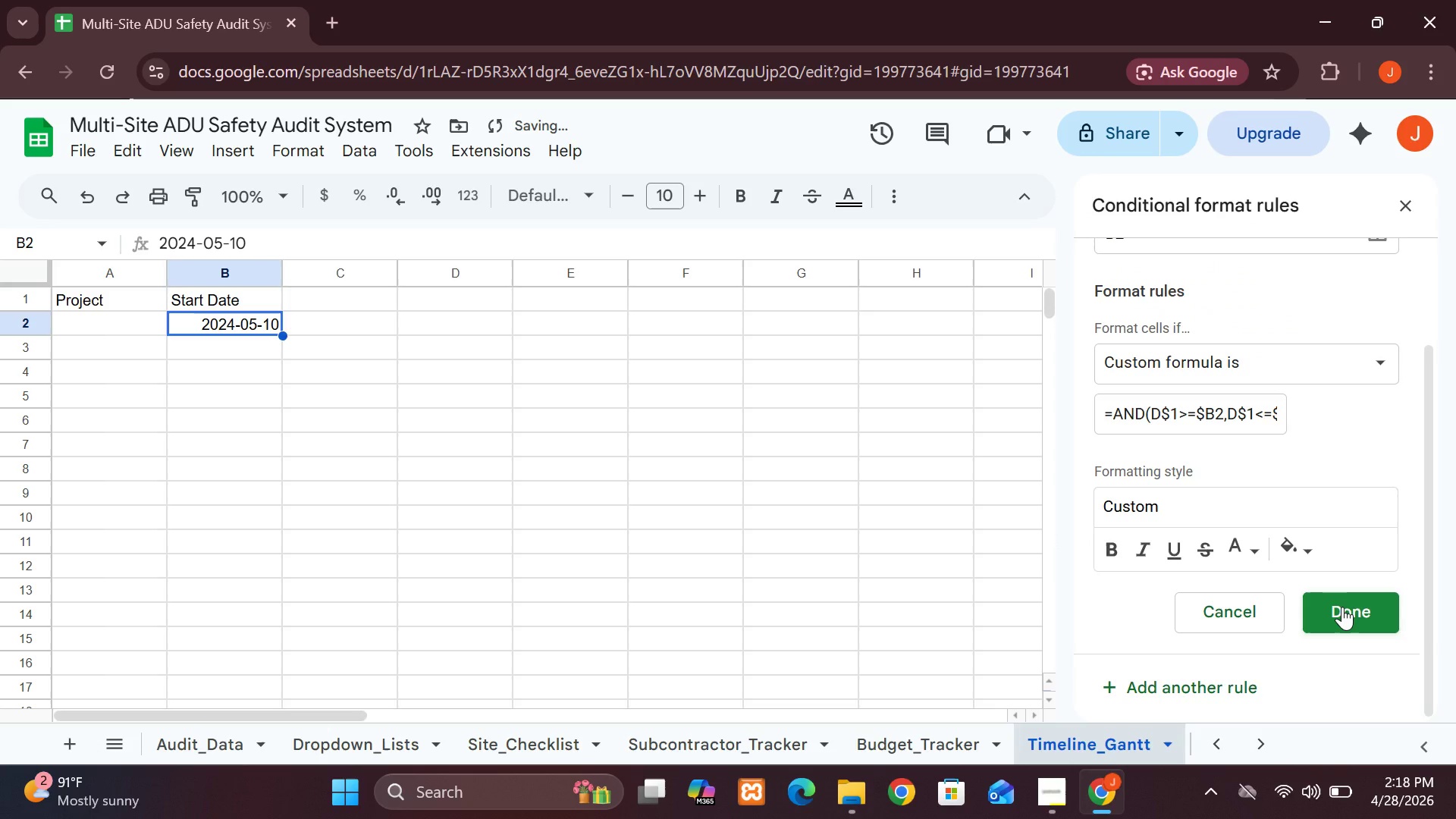 
left_click([1342, 607])